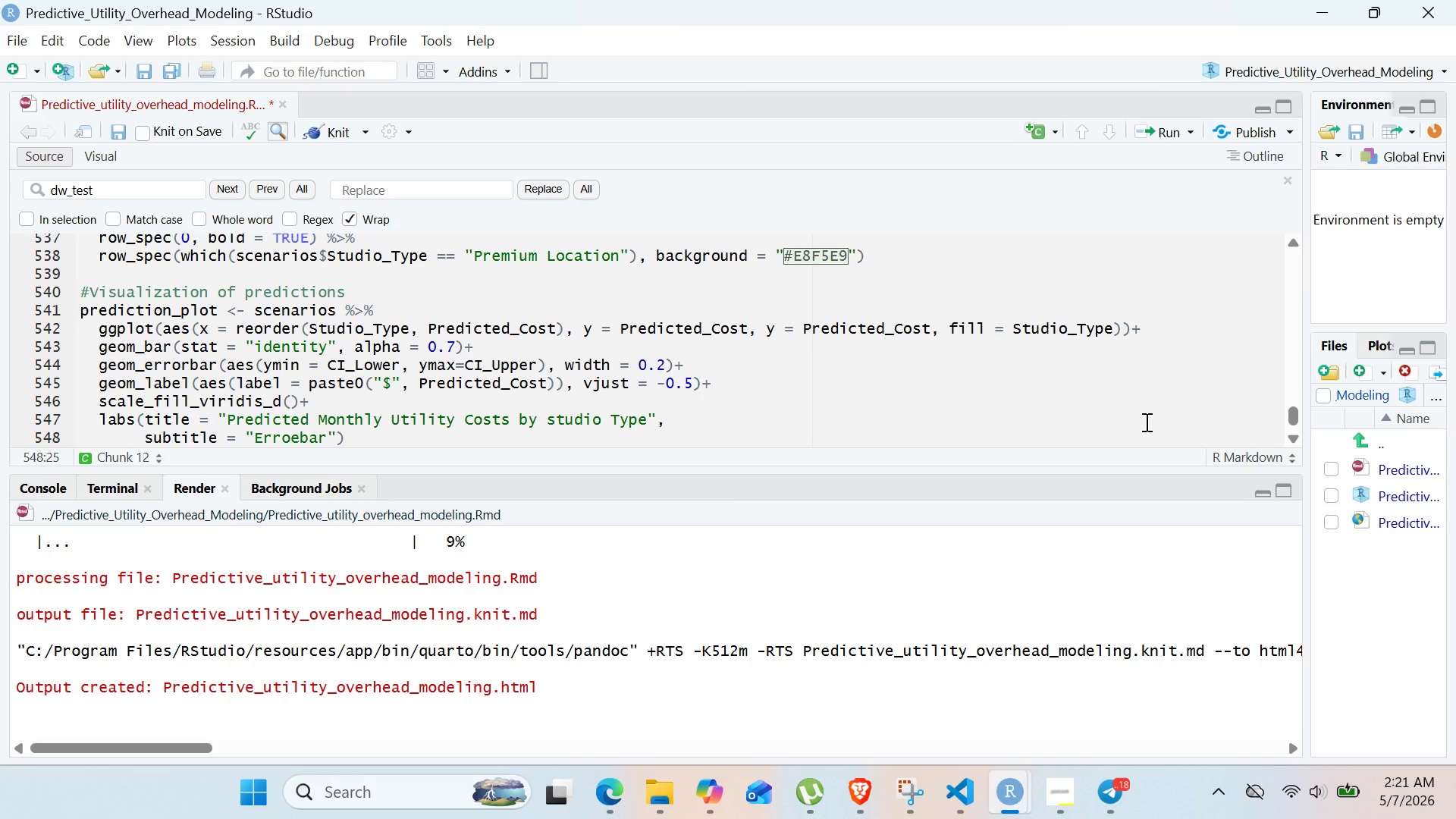 
key(Backspace)
 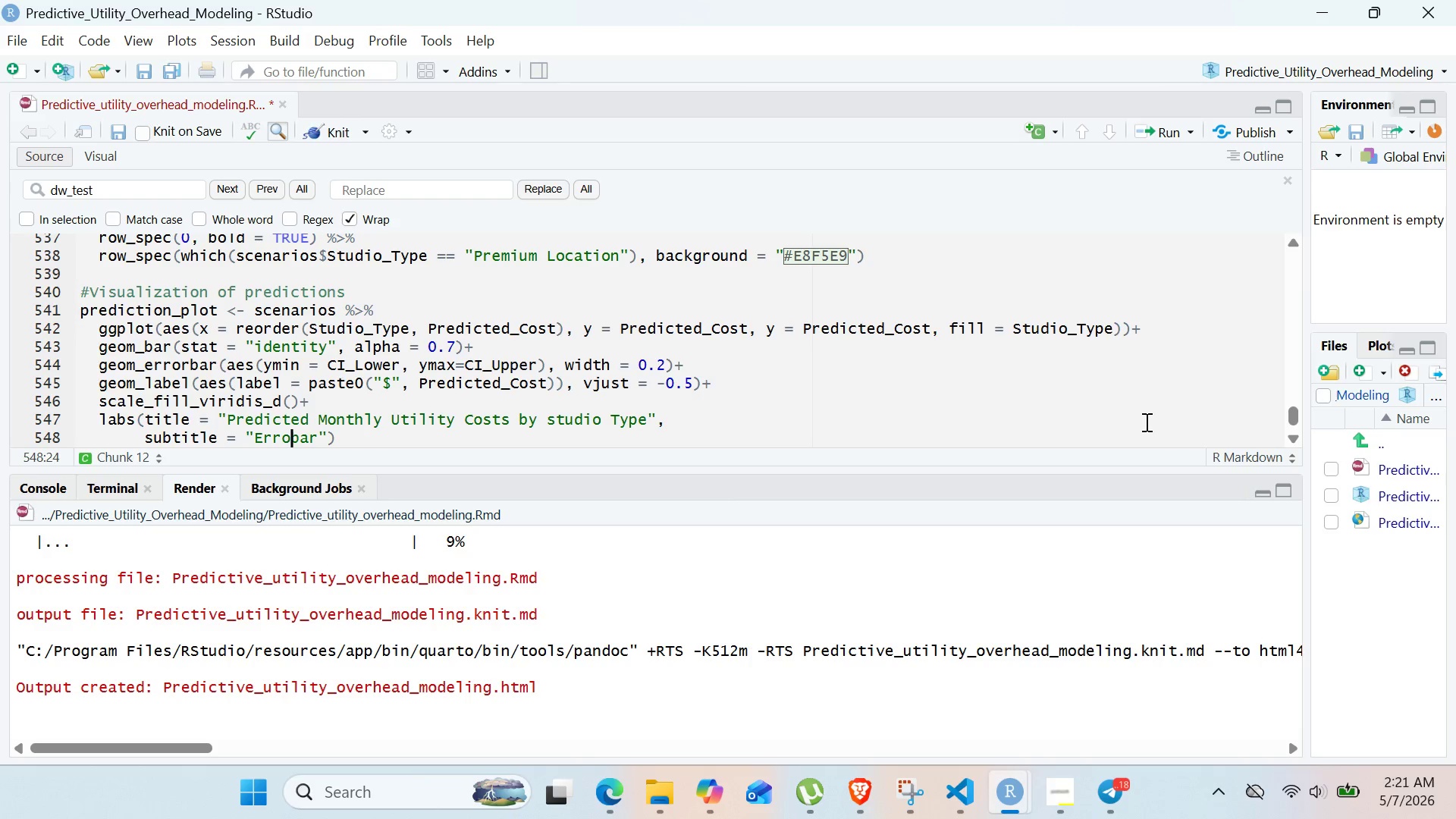 
key(R)
 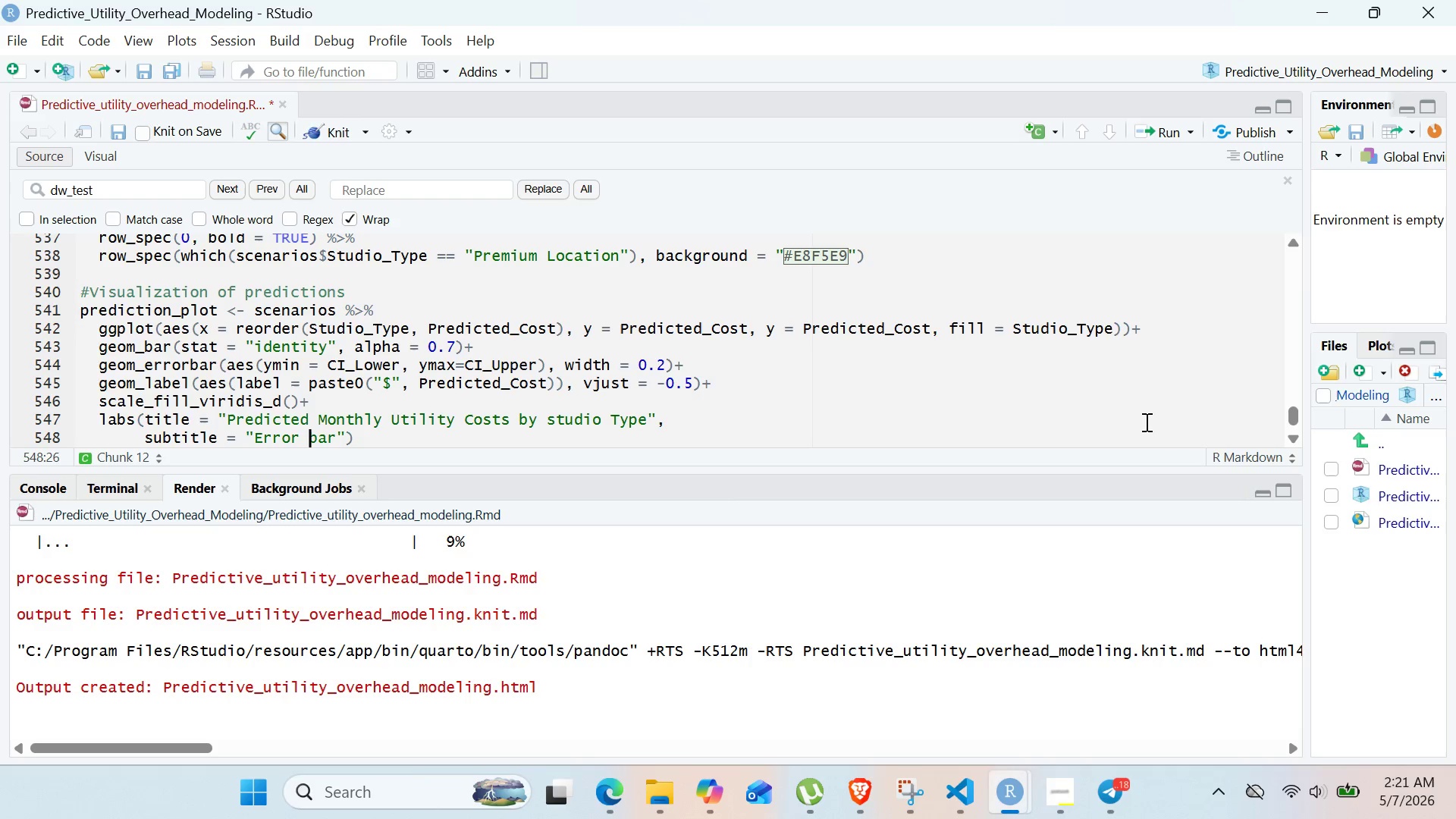 
key(Space)
 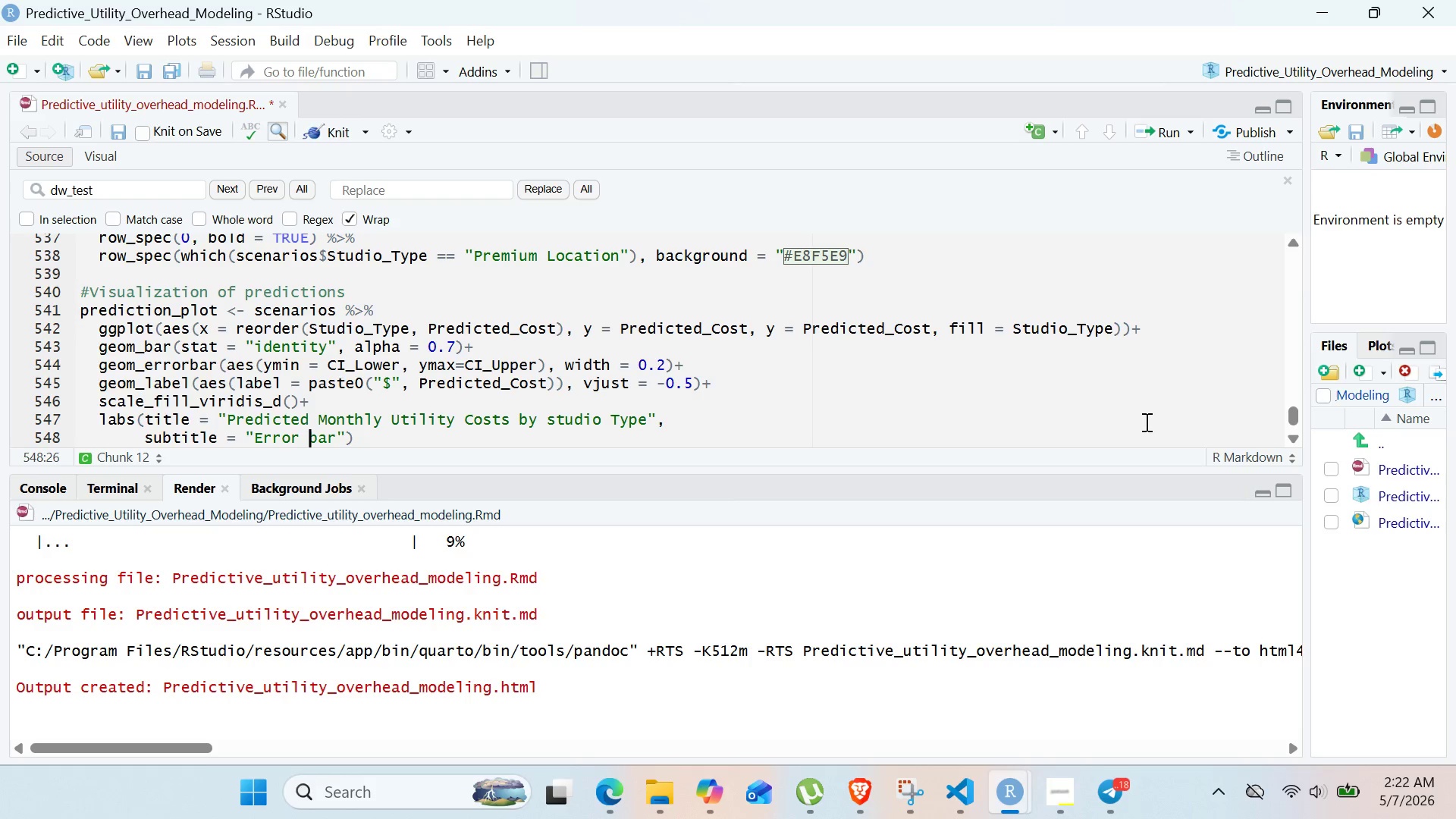 
key(ArrowRight)
 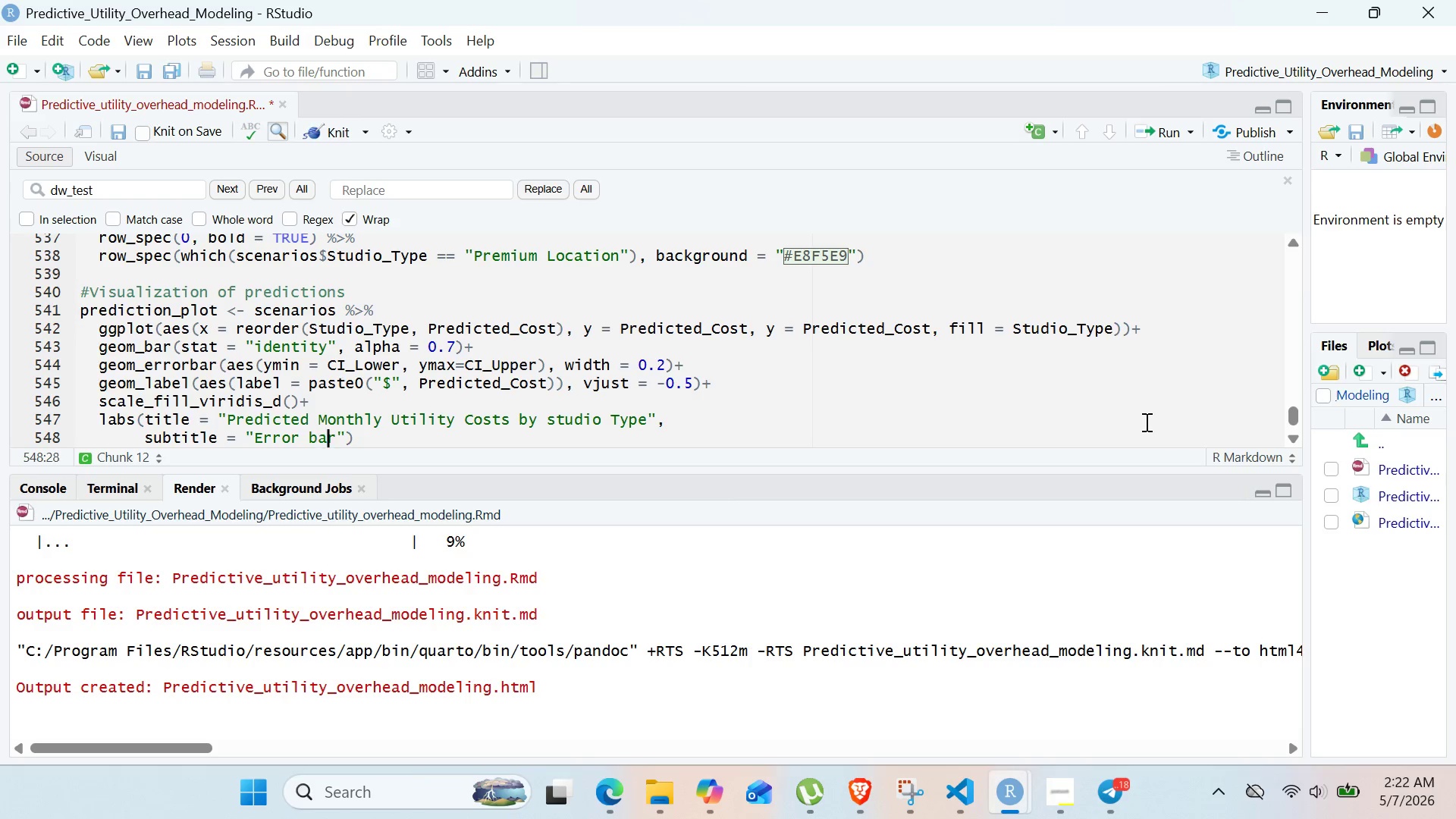 
key(ArrowRight)
 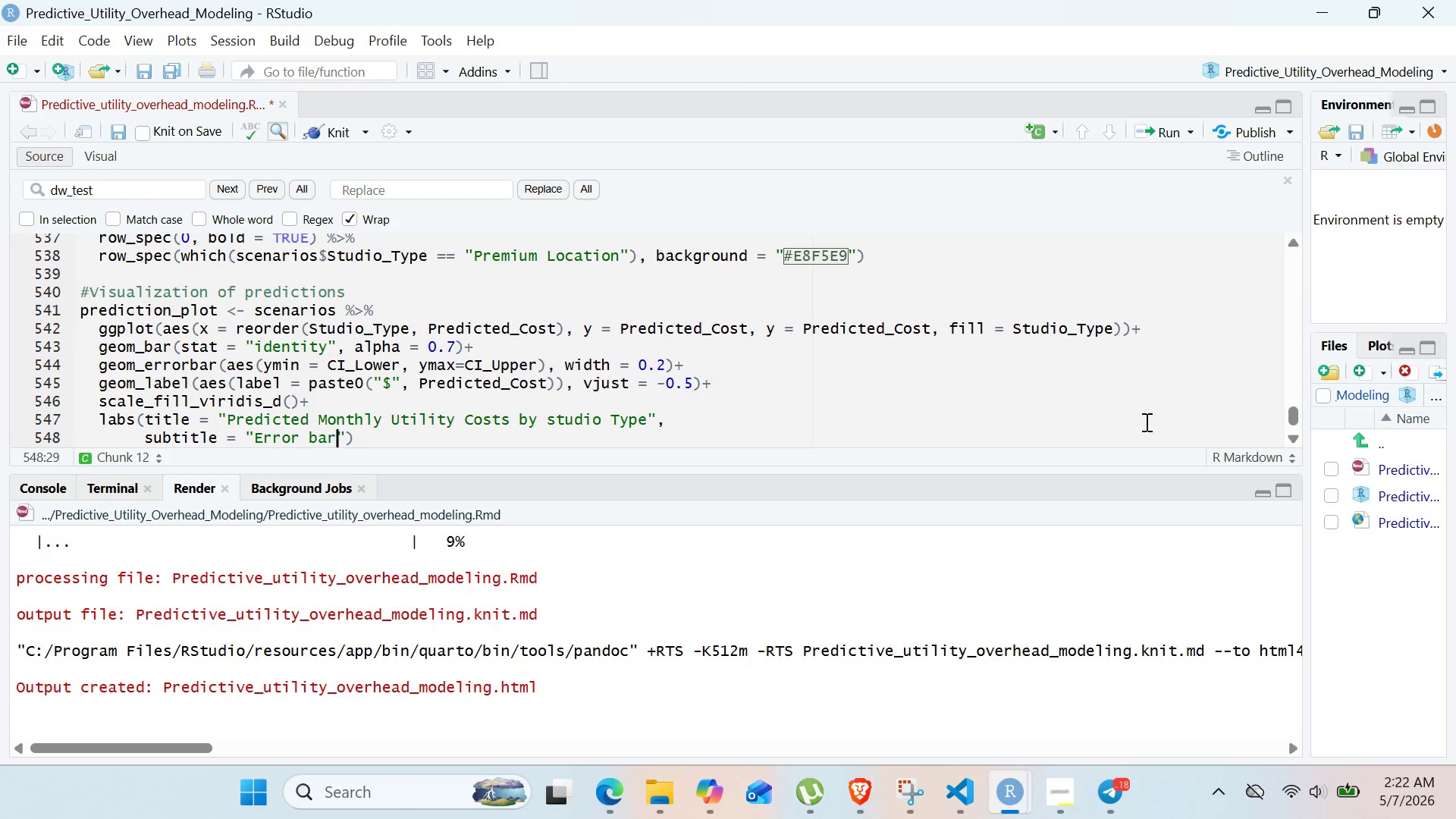 
key(ArrowRight)
 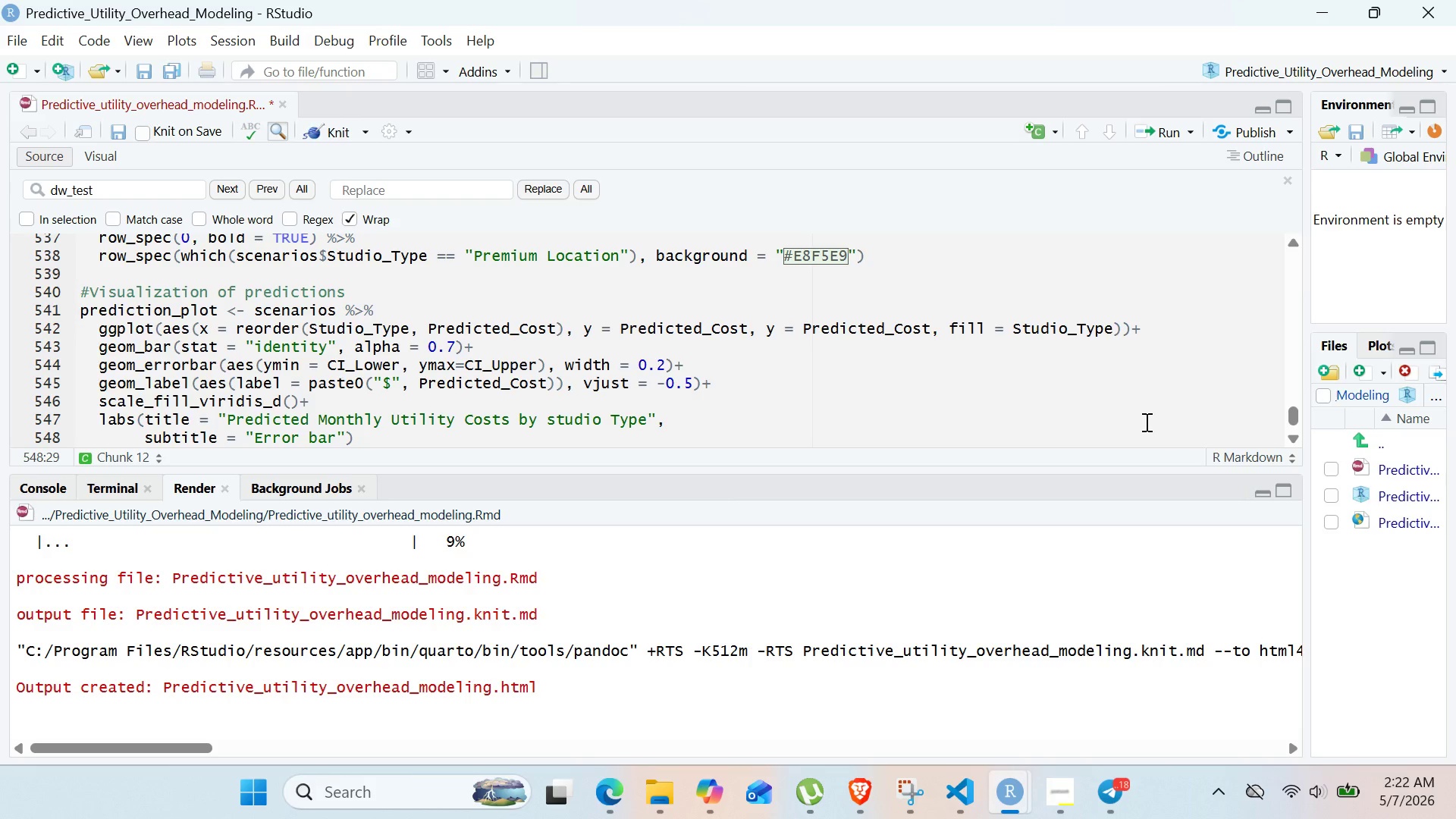 
type(s represents)
key(Backspace)
type( 95% confidence intervals)
 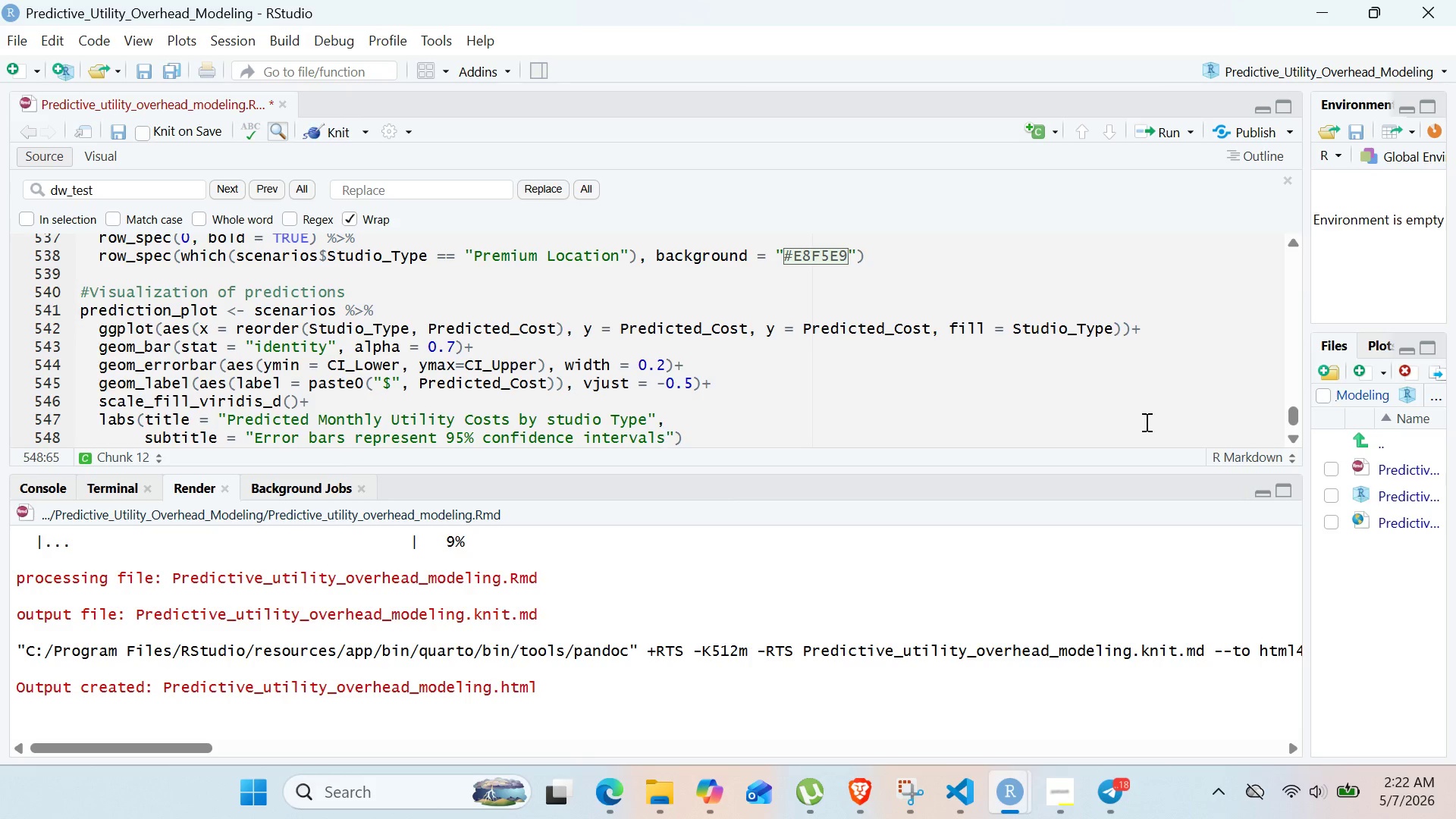 
wait(8.59)
 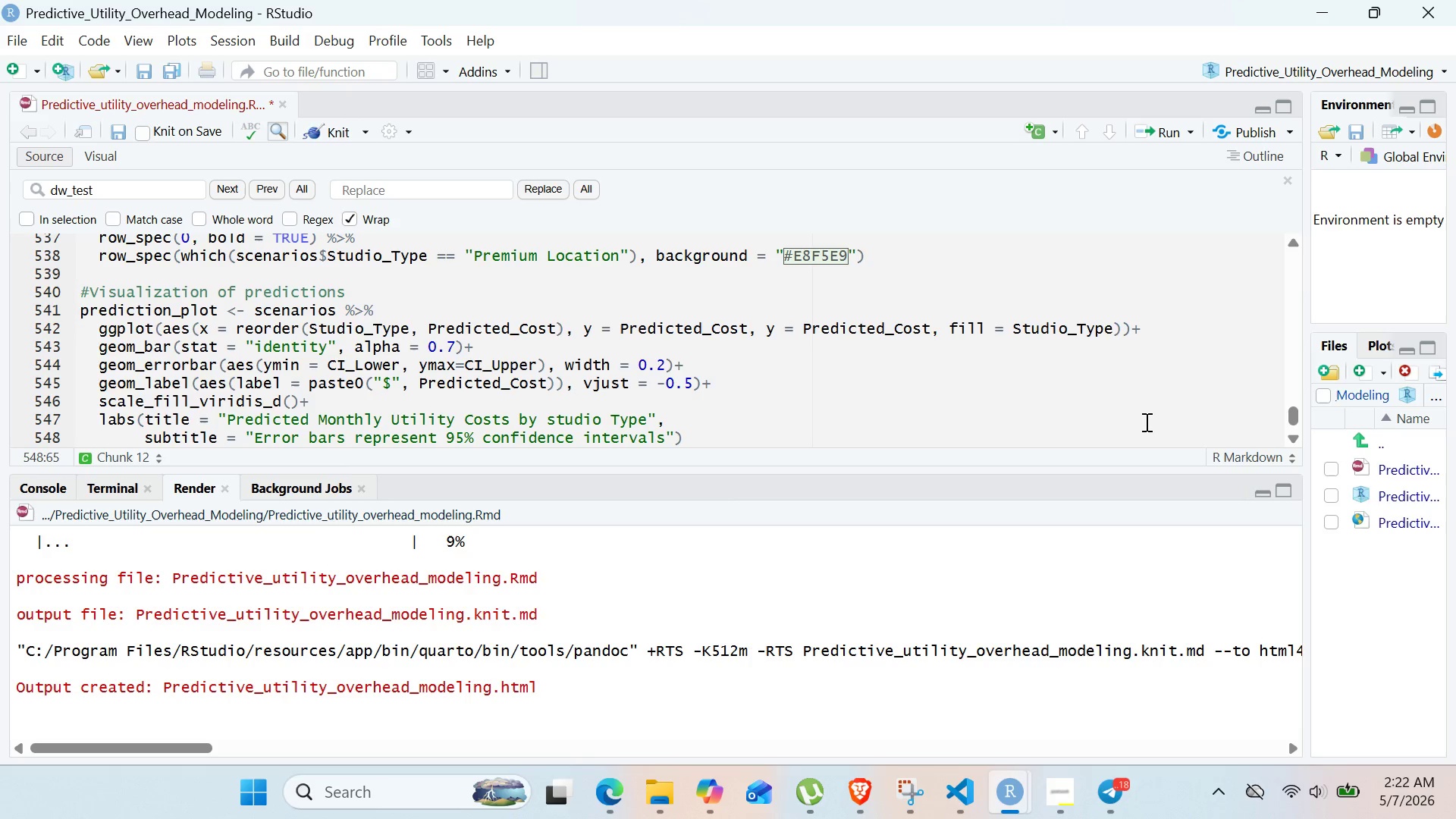 
key(ArrowRight)
 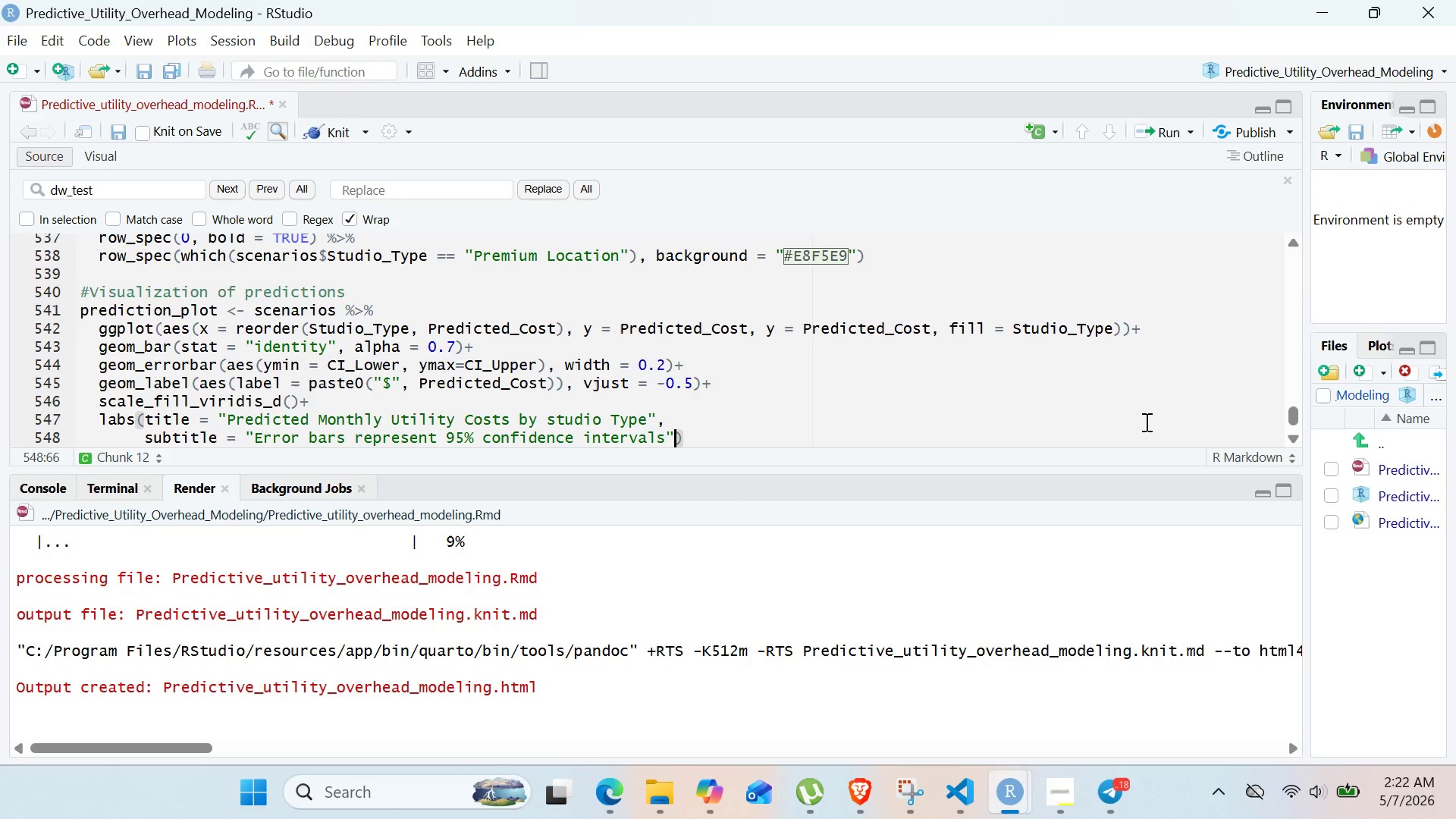 
key(ArrowRight)
 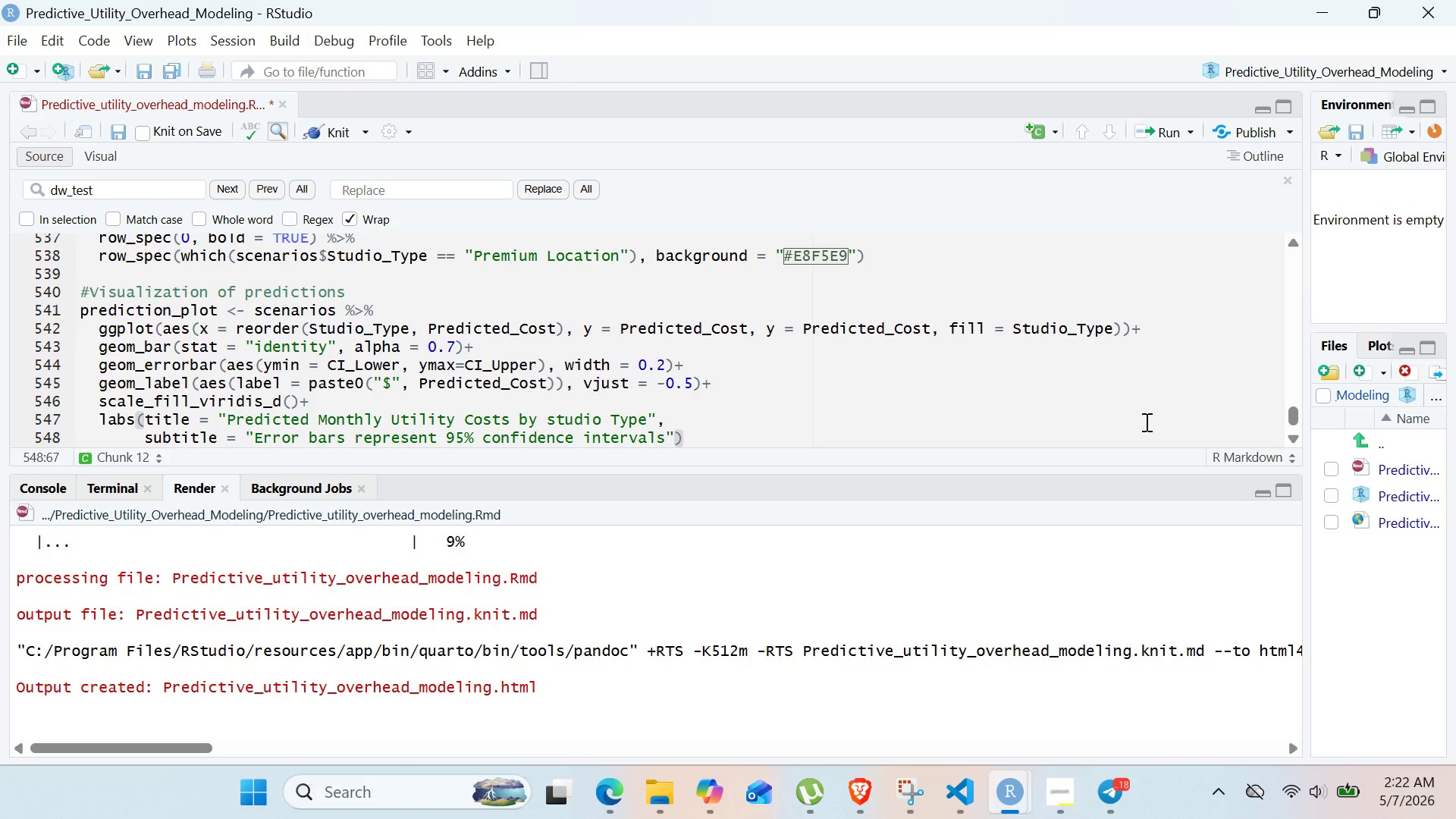 
key(Comma)
 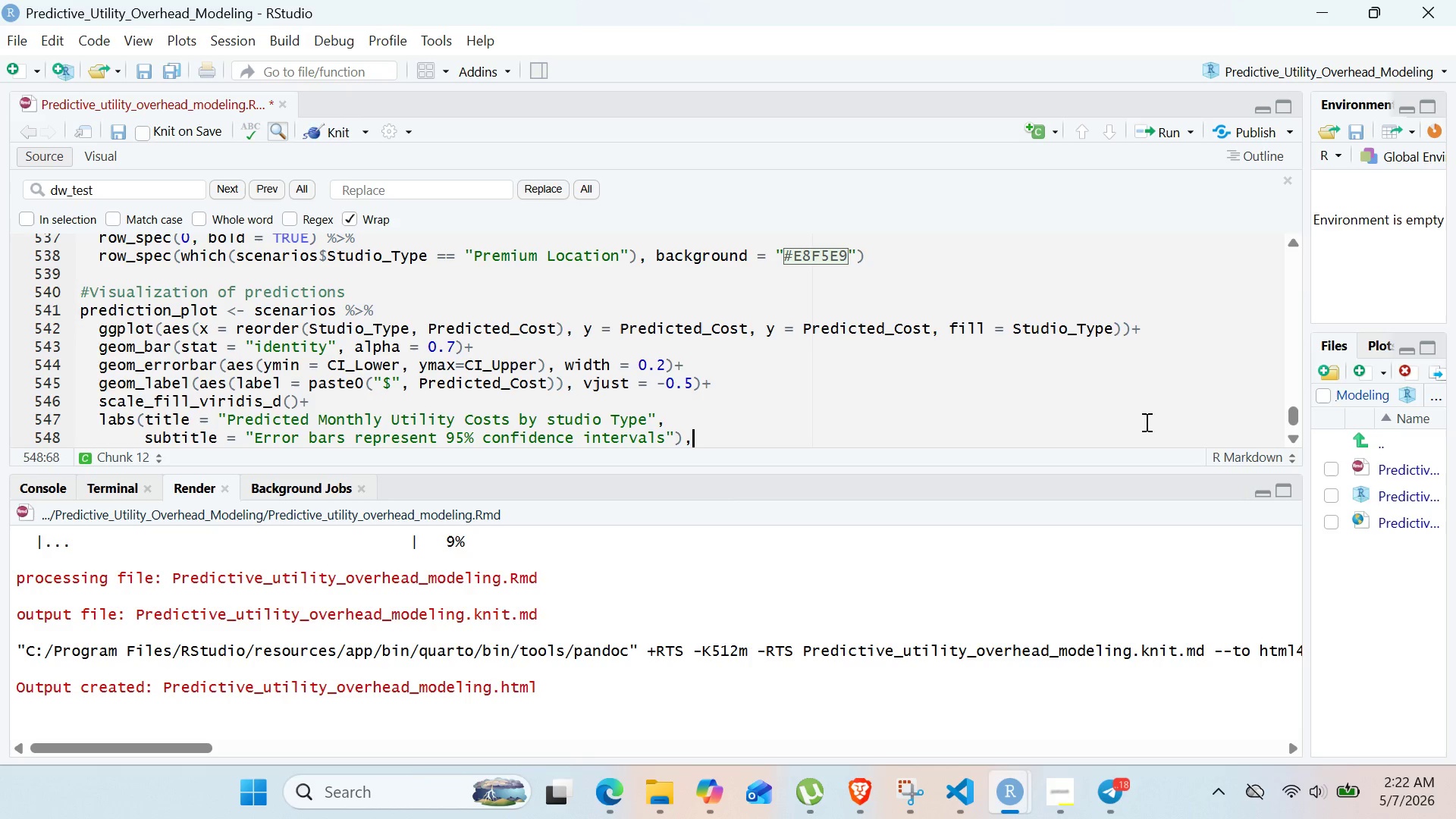 
key(ArrowLeft)
 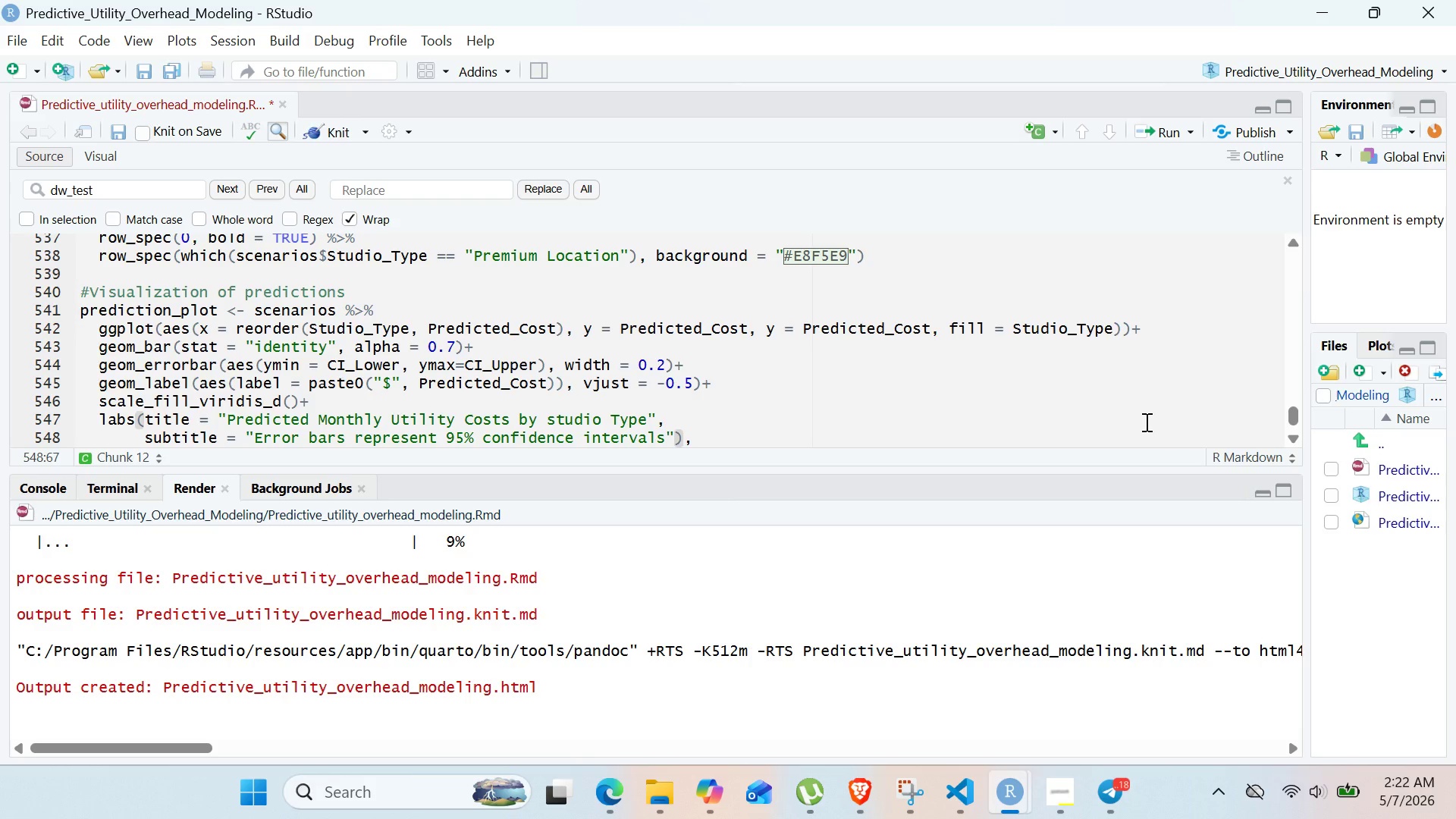 
key(ArrowRight)
 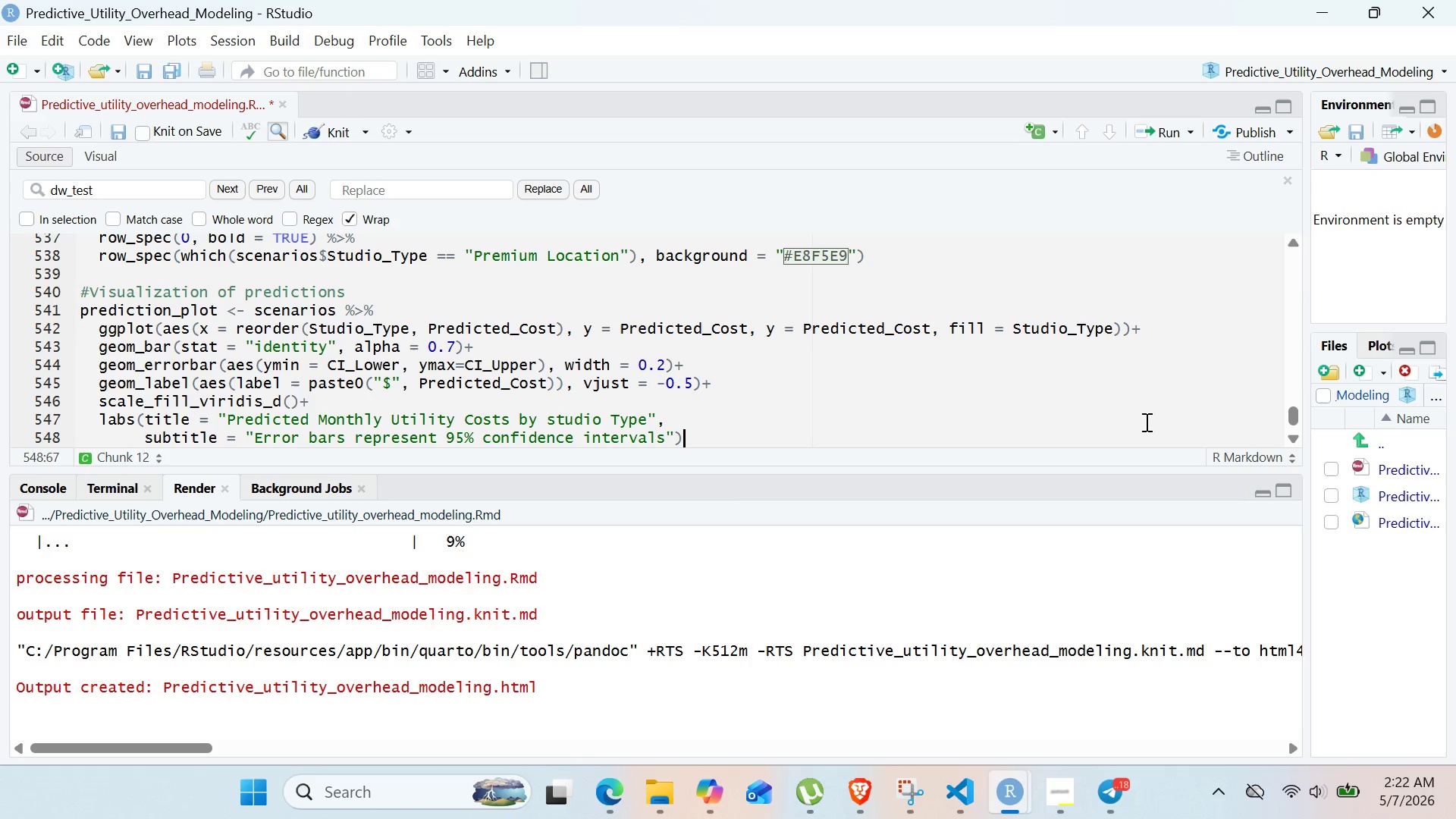 
key(Backspace)
 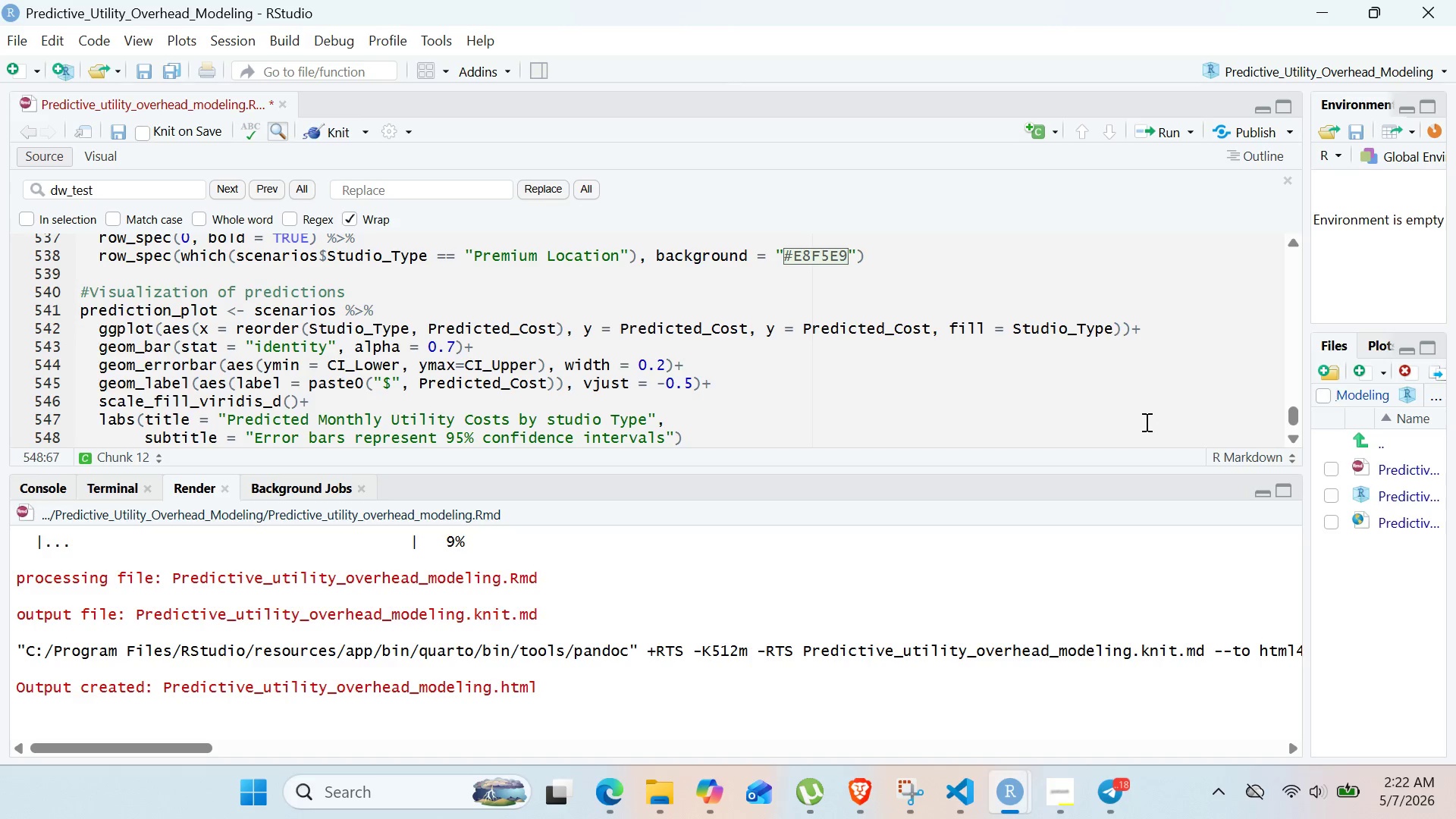 
key(ArrowLeft)
 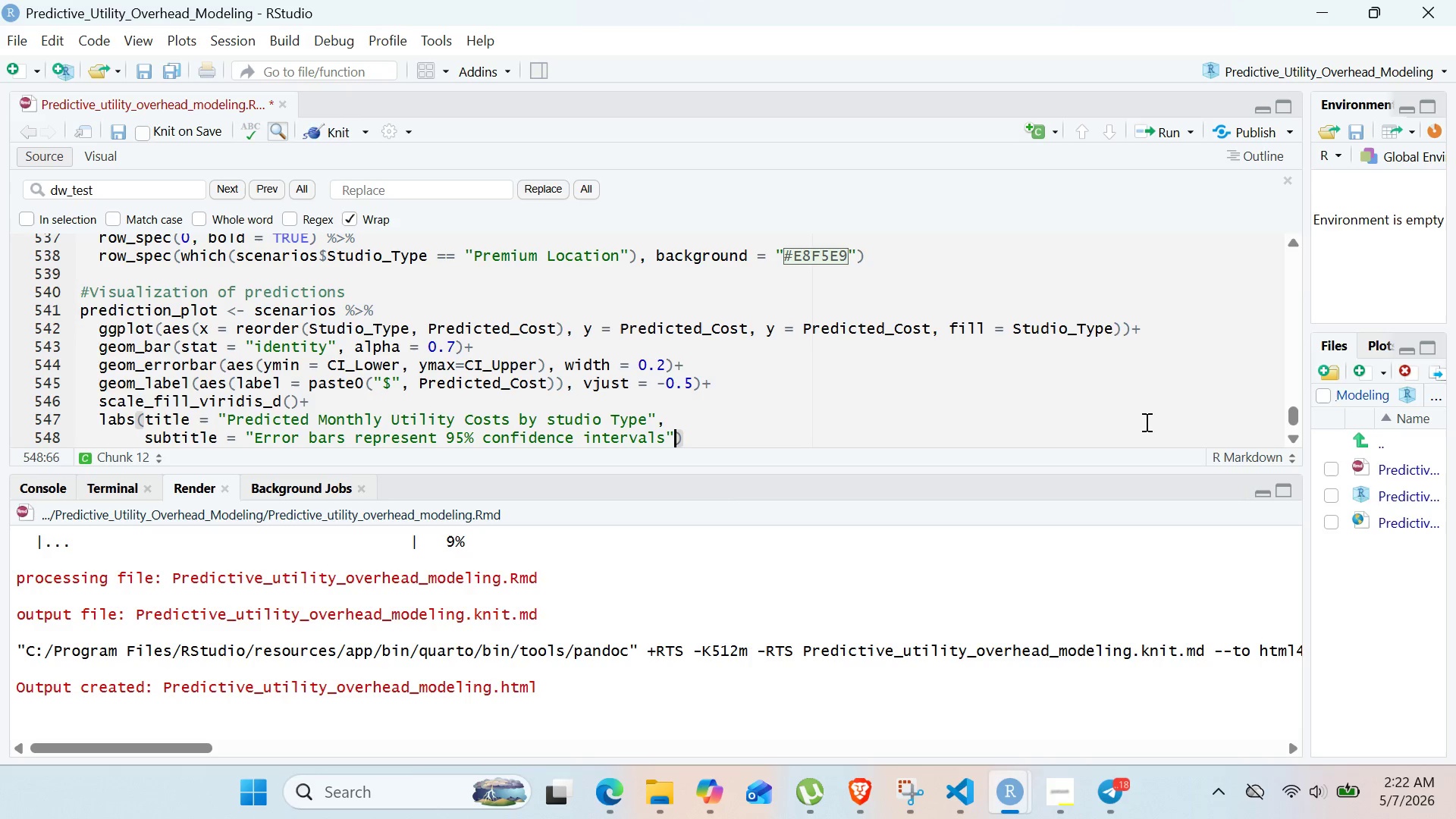 
key(Comma)
 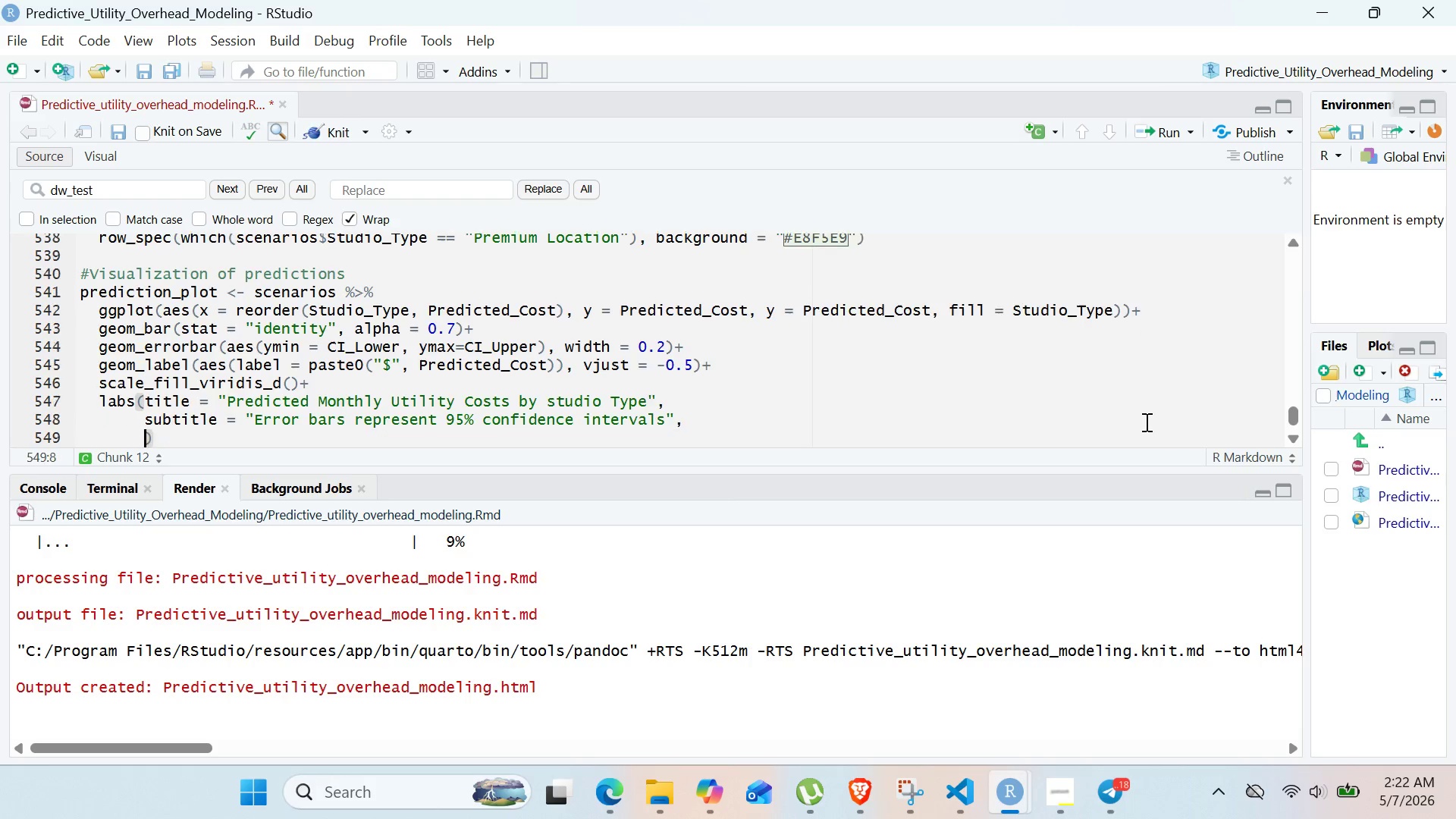 
key(Enter)
 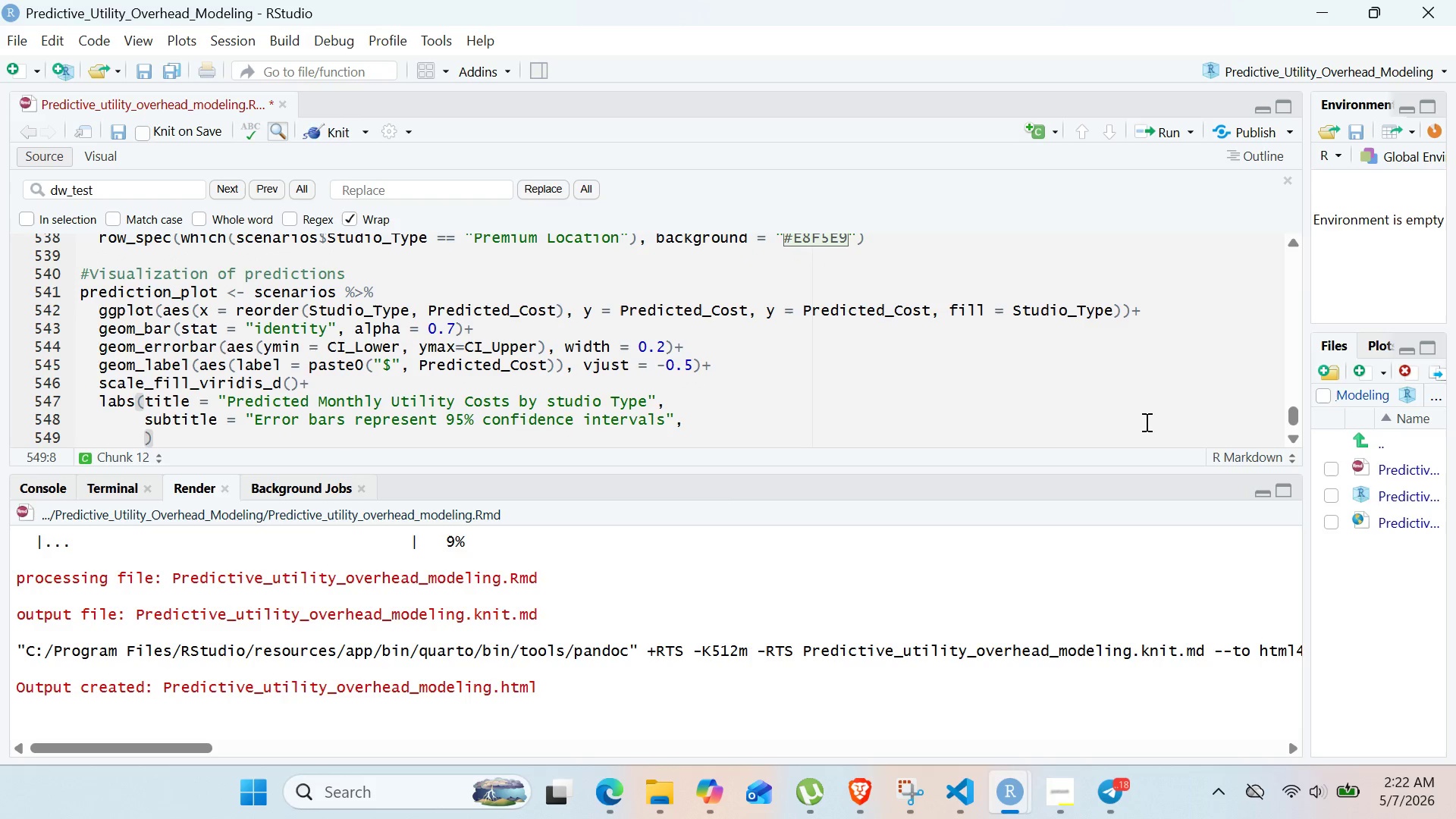 
type(x = "Studio)
 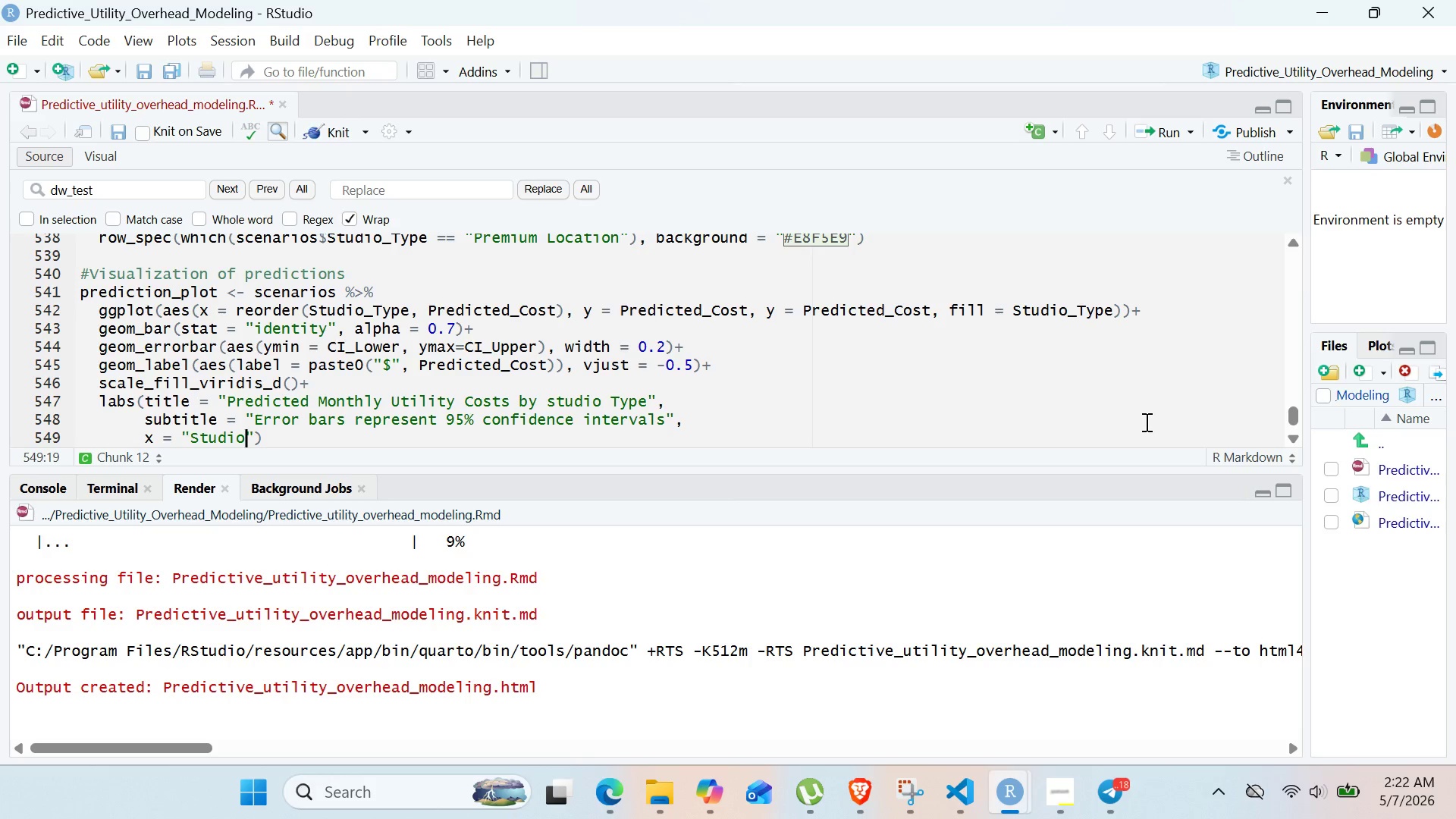 
type( Type)
 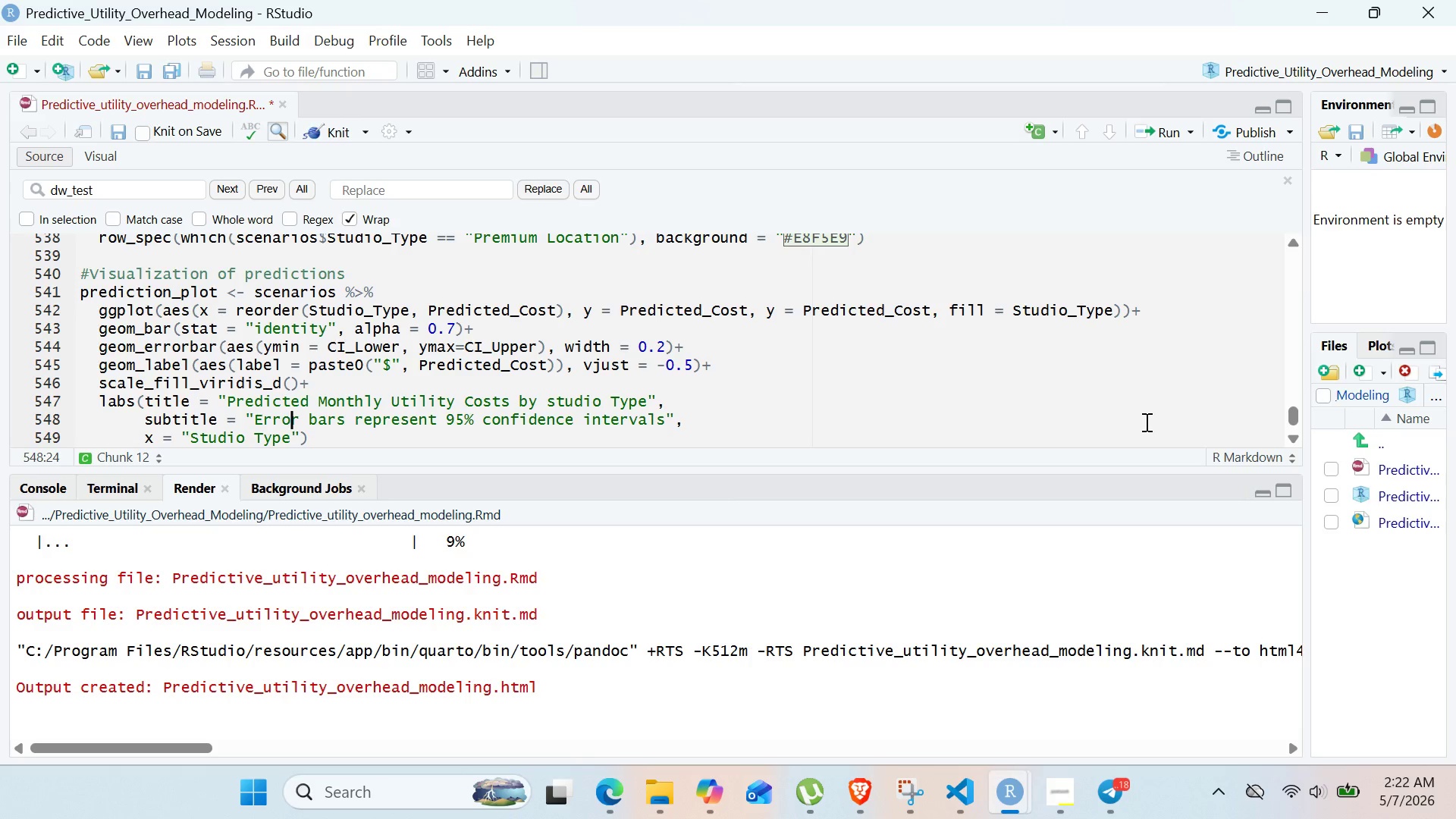 
 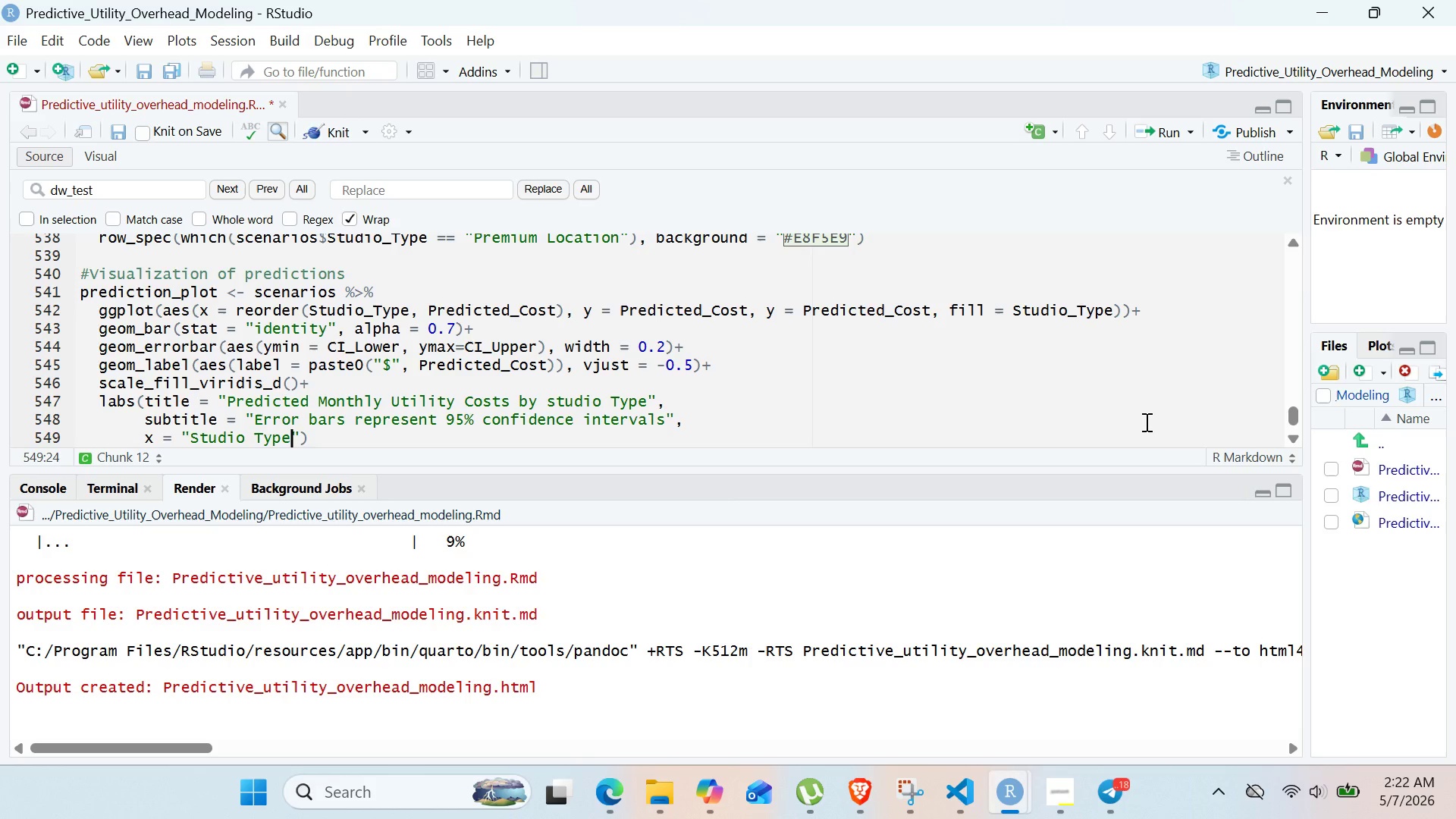 
key(ArrowUp)
 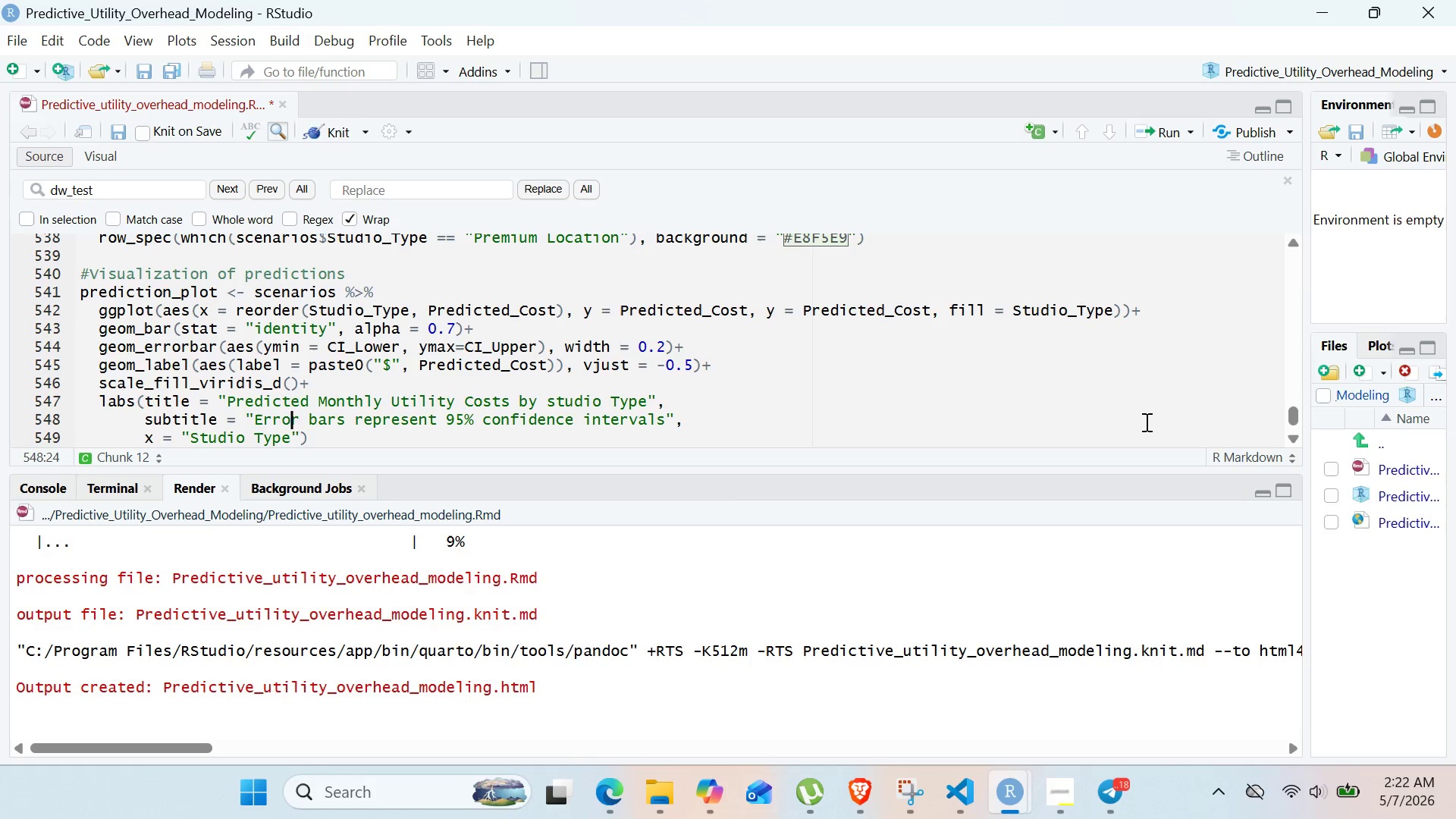 
key(ArrowDown)
 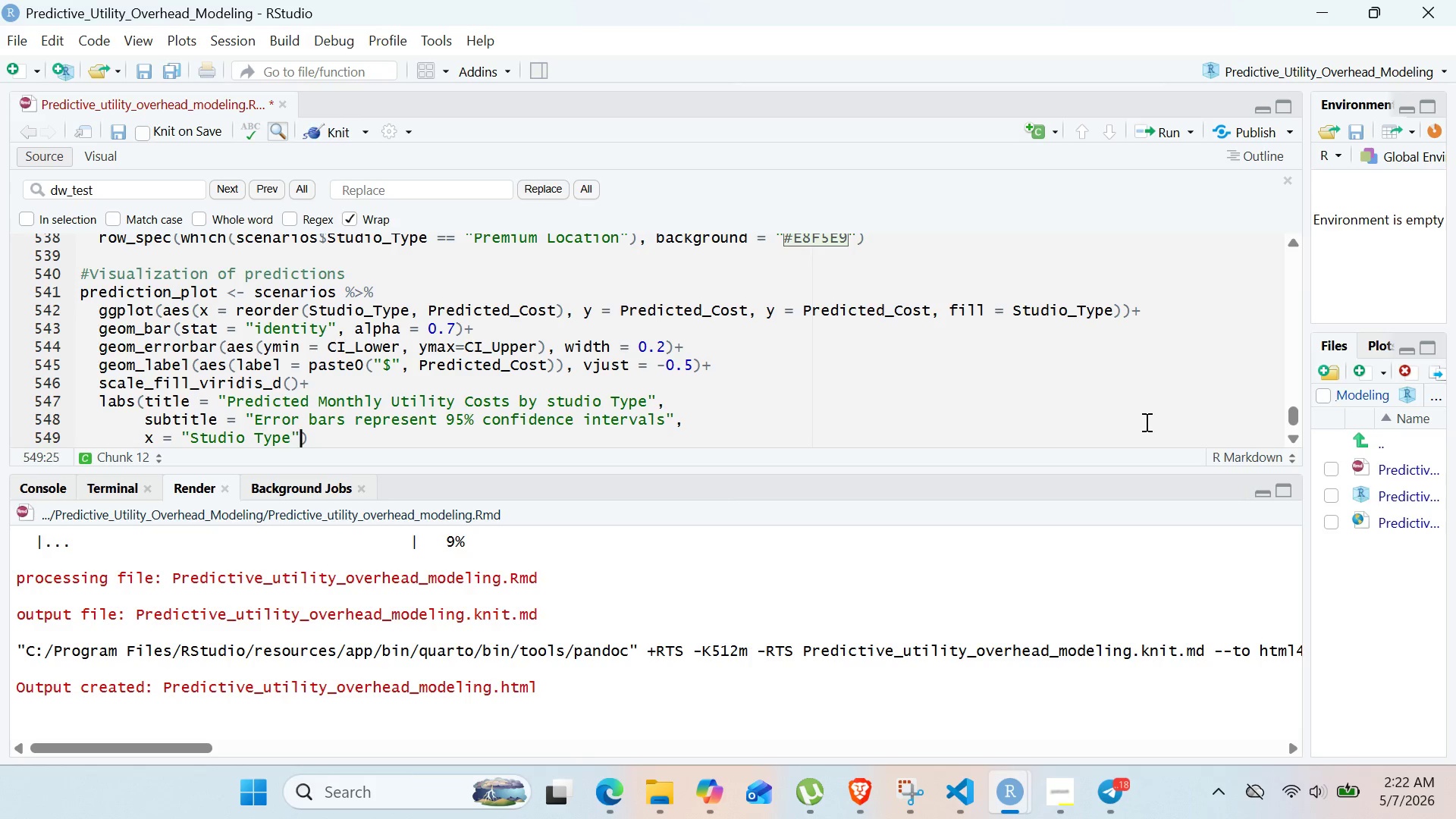 
key(ArrowRight)
 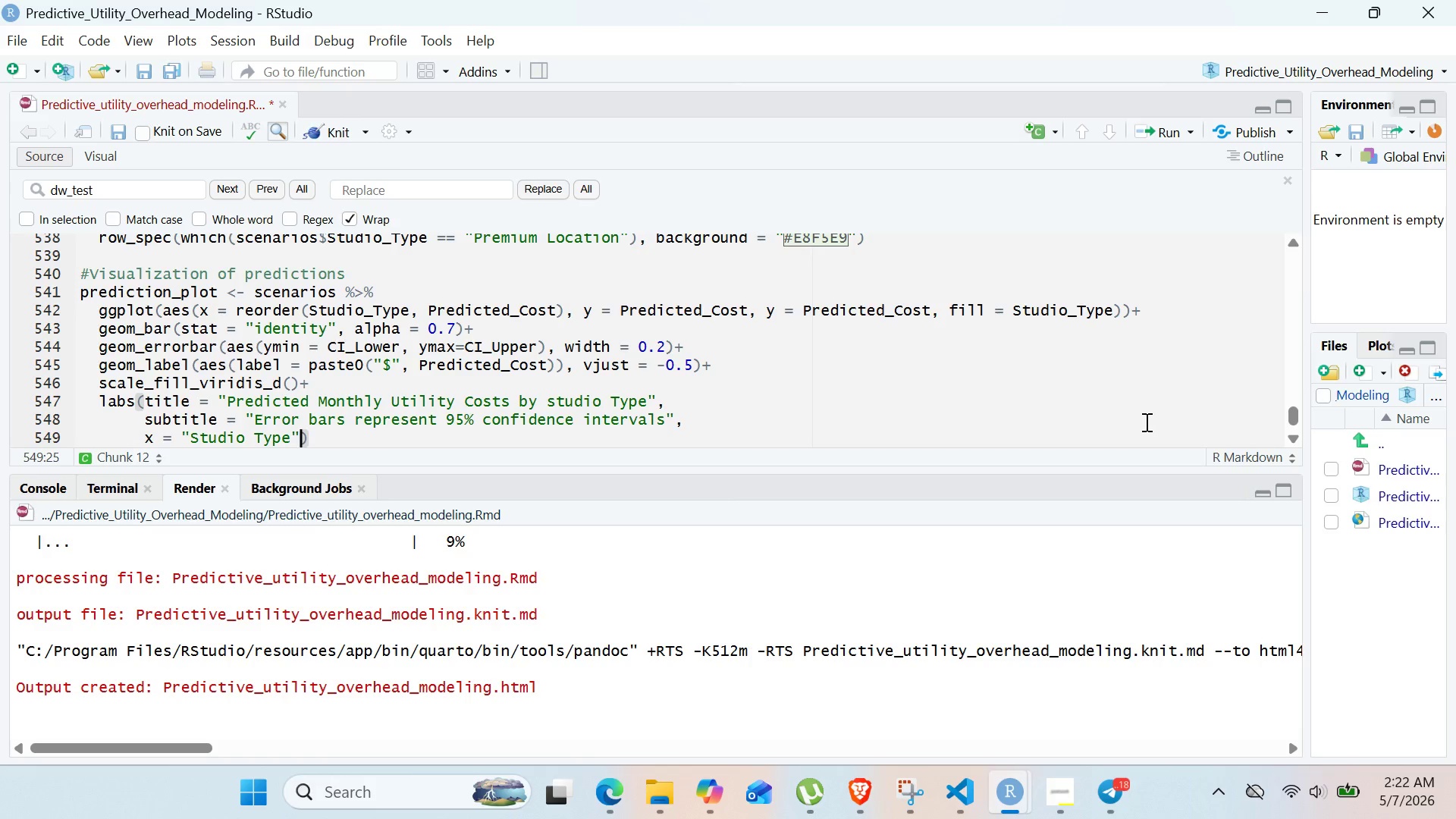 
key(Comma)
 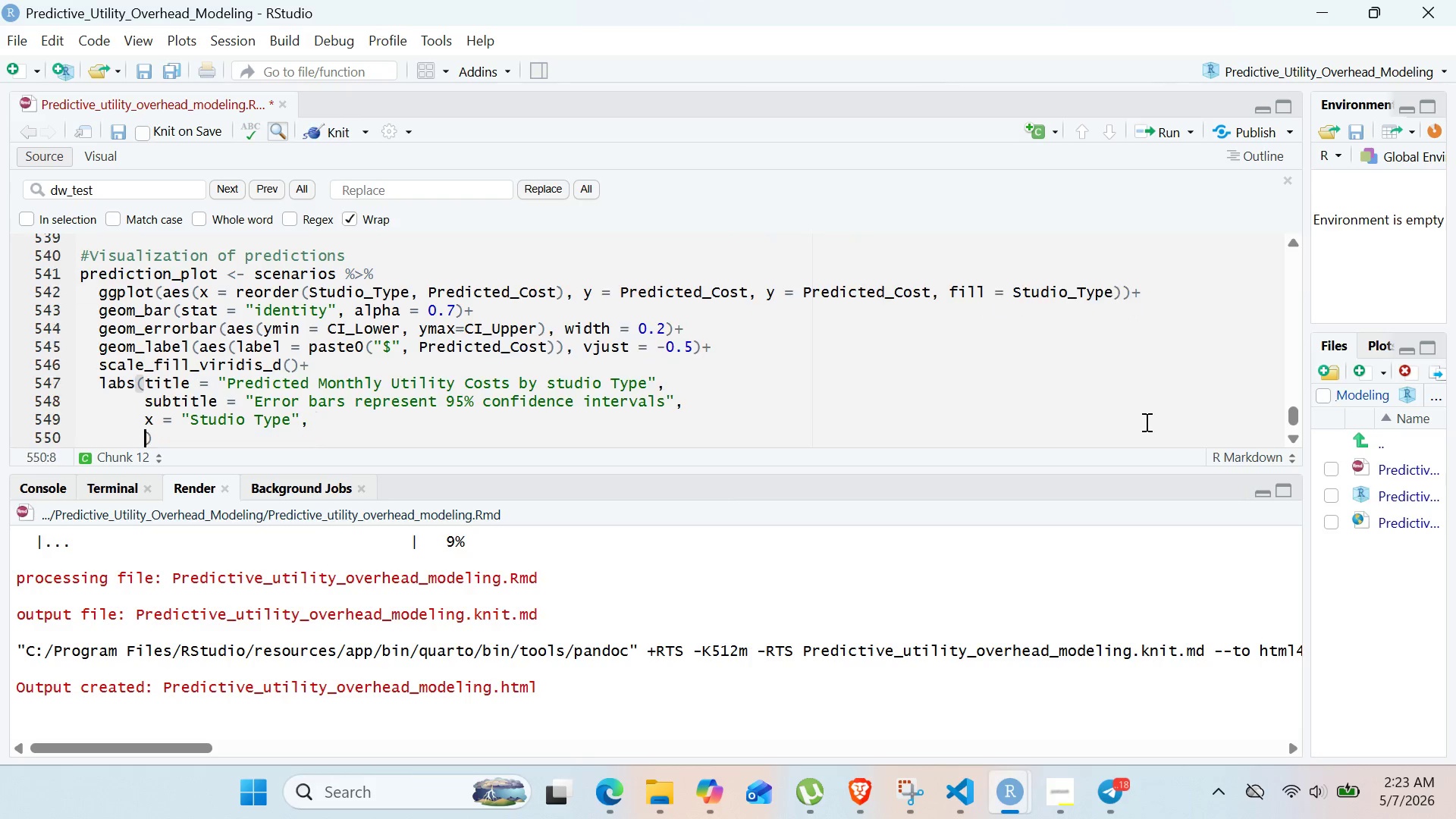 
key(Enter)
 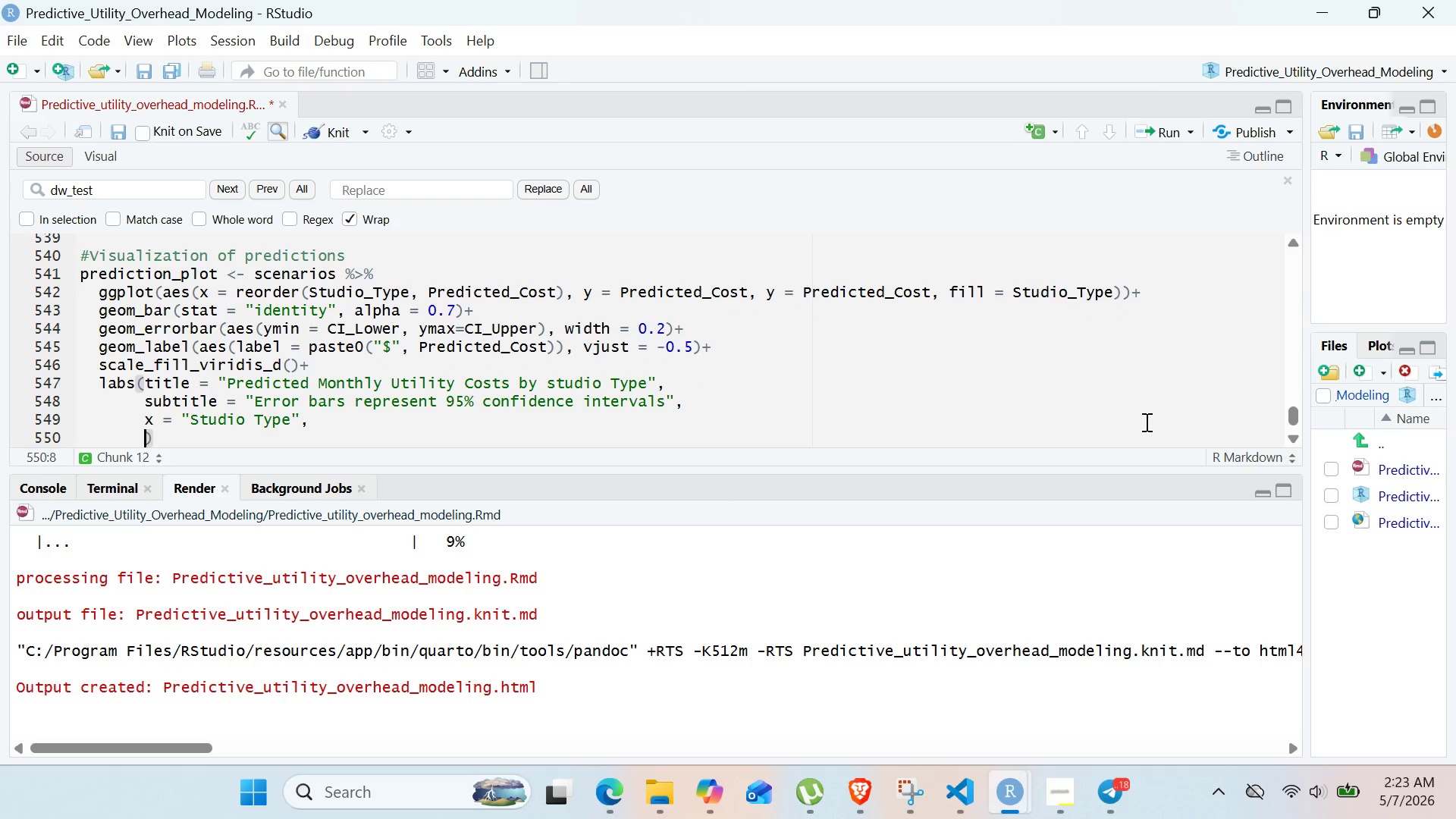 
type(y = :)
key(Backspace)
type("PredictedMonthly Cost ())
 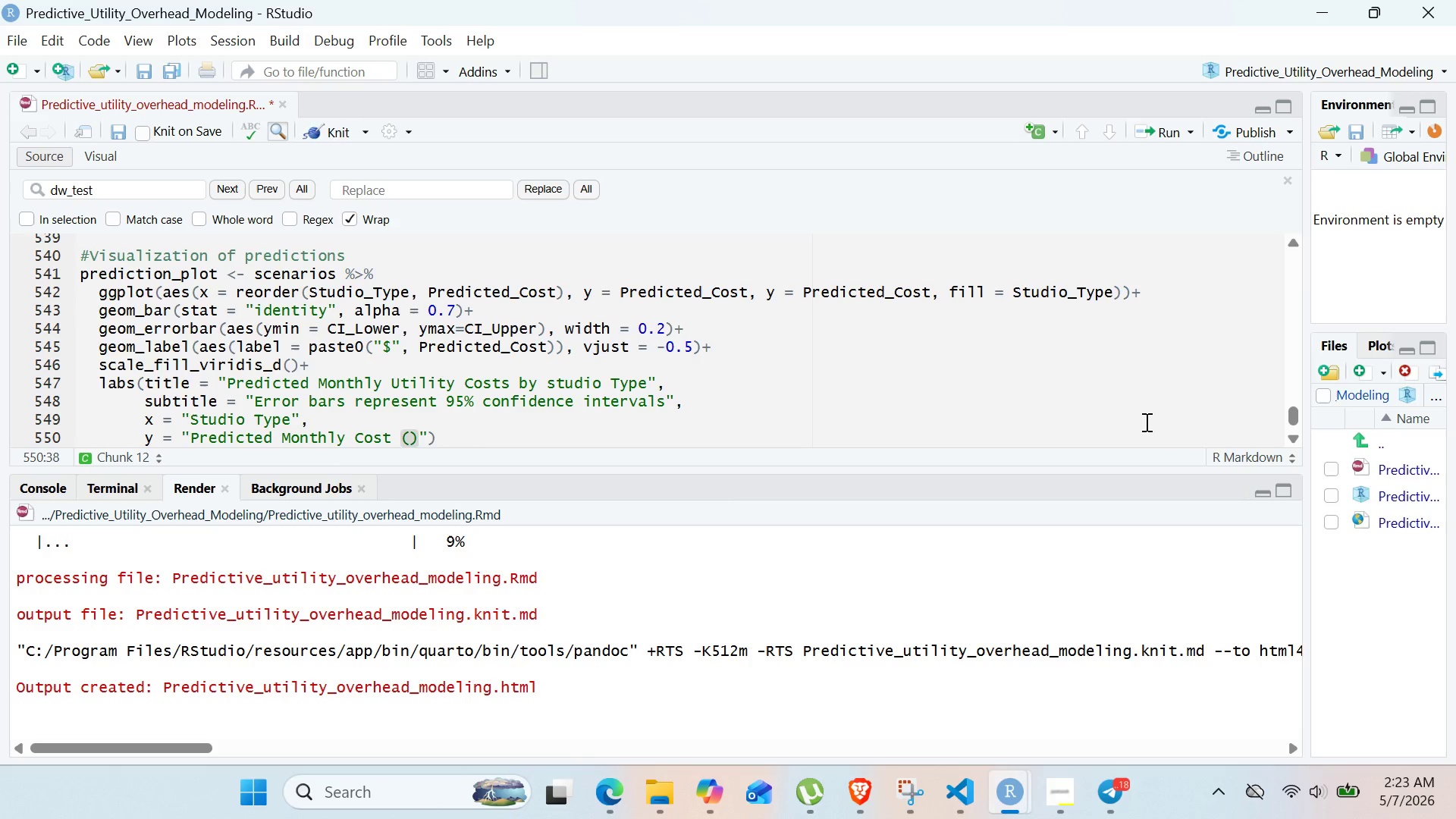 
key(Shift+ArrowLeft)
 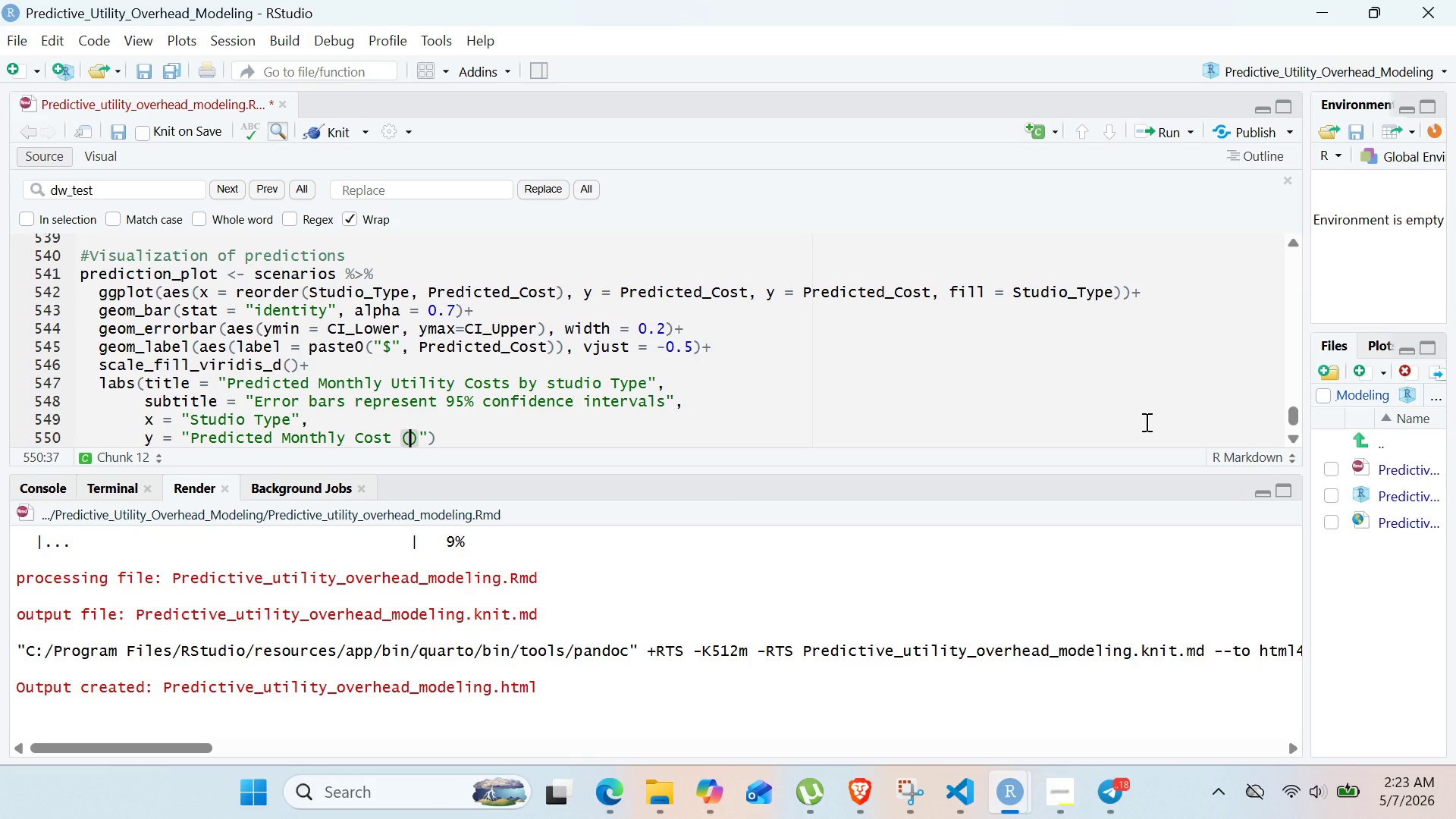 
key(Shift+4)
 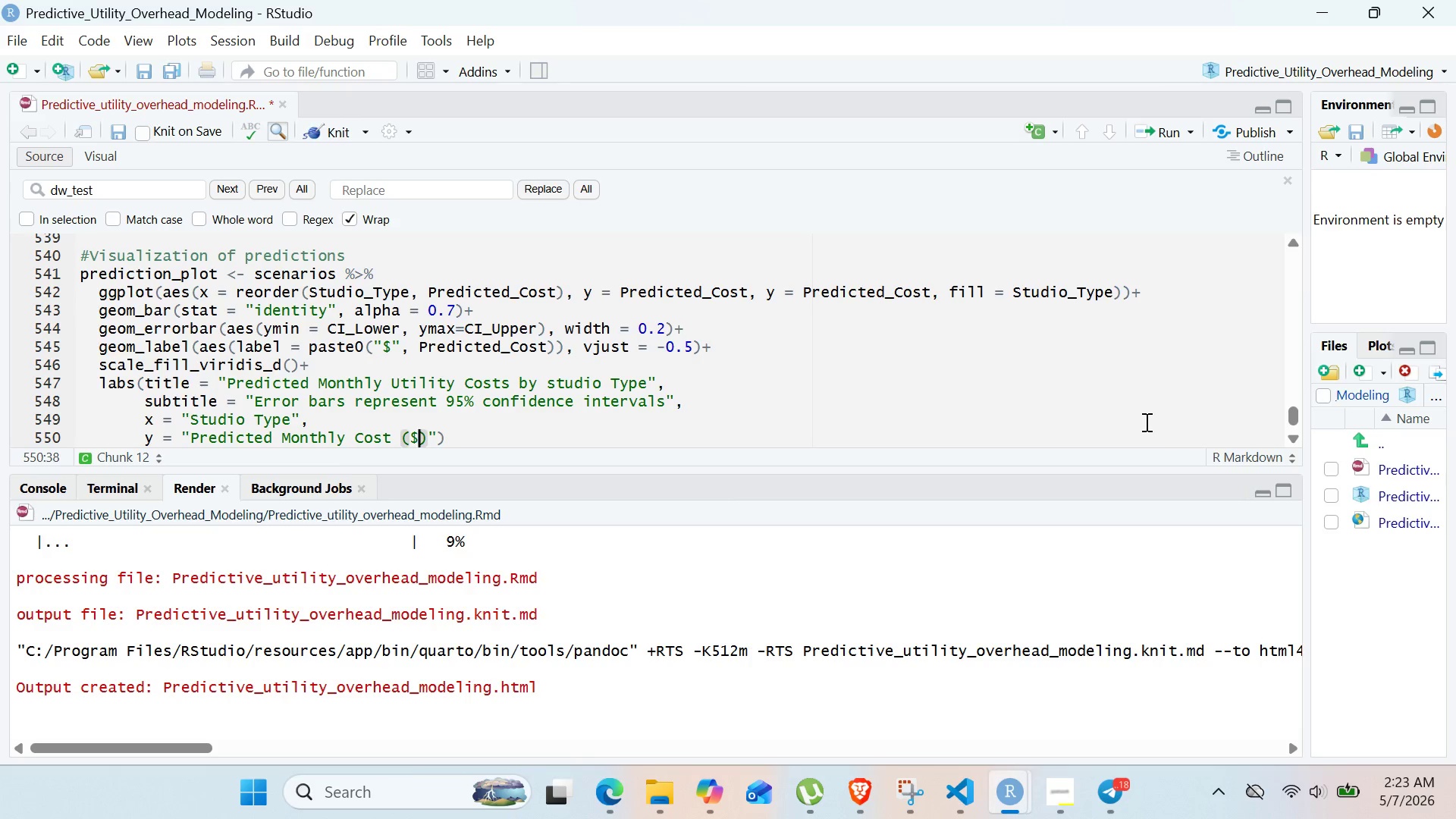 
key(Shift+ArrowRight)
 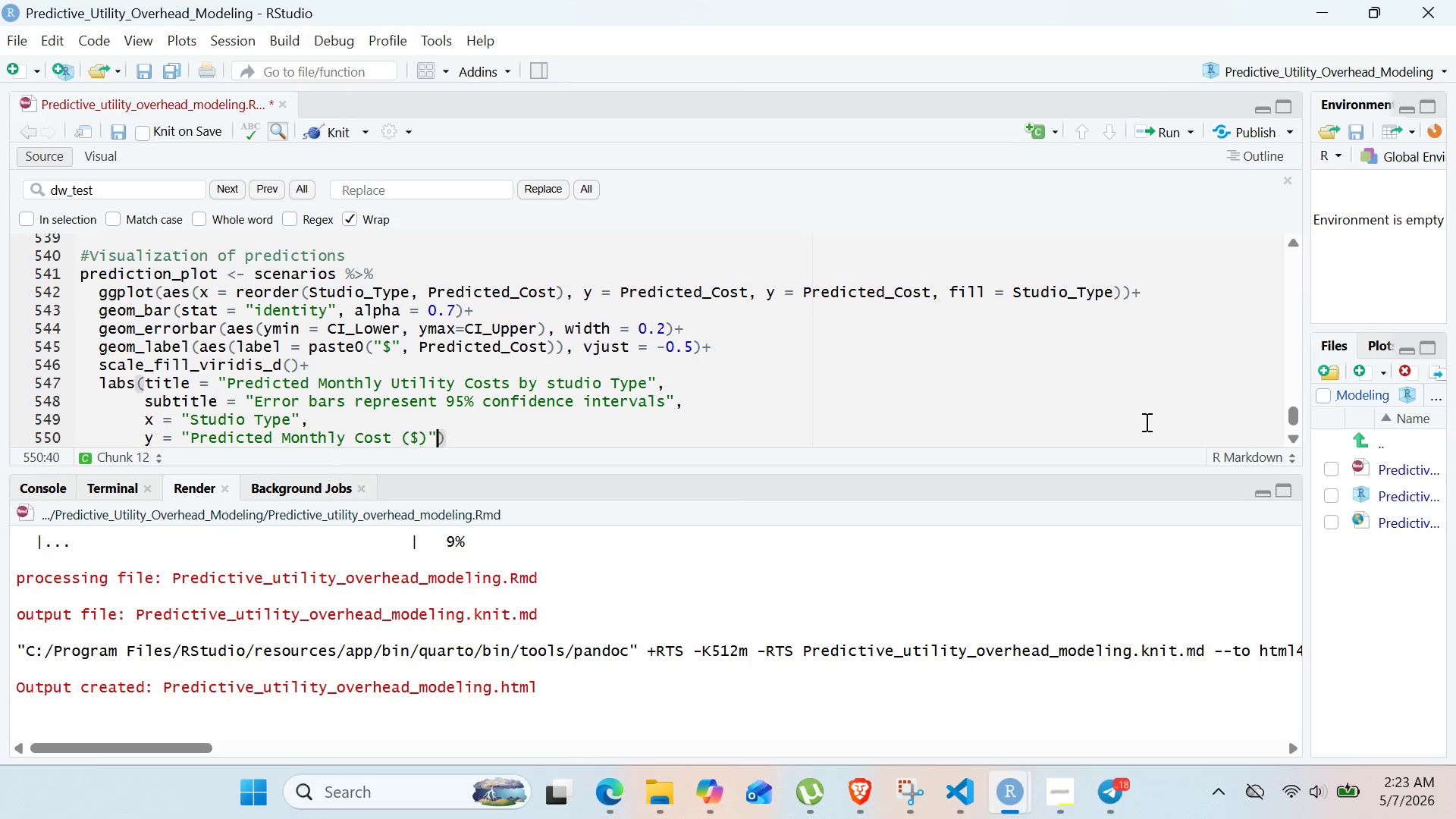 
key(Shift+ArrowRight)
 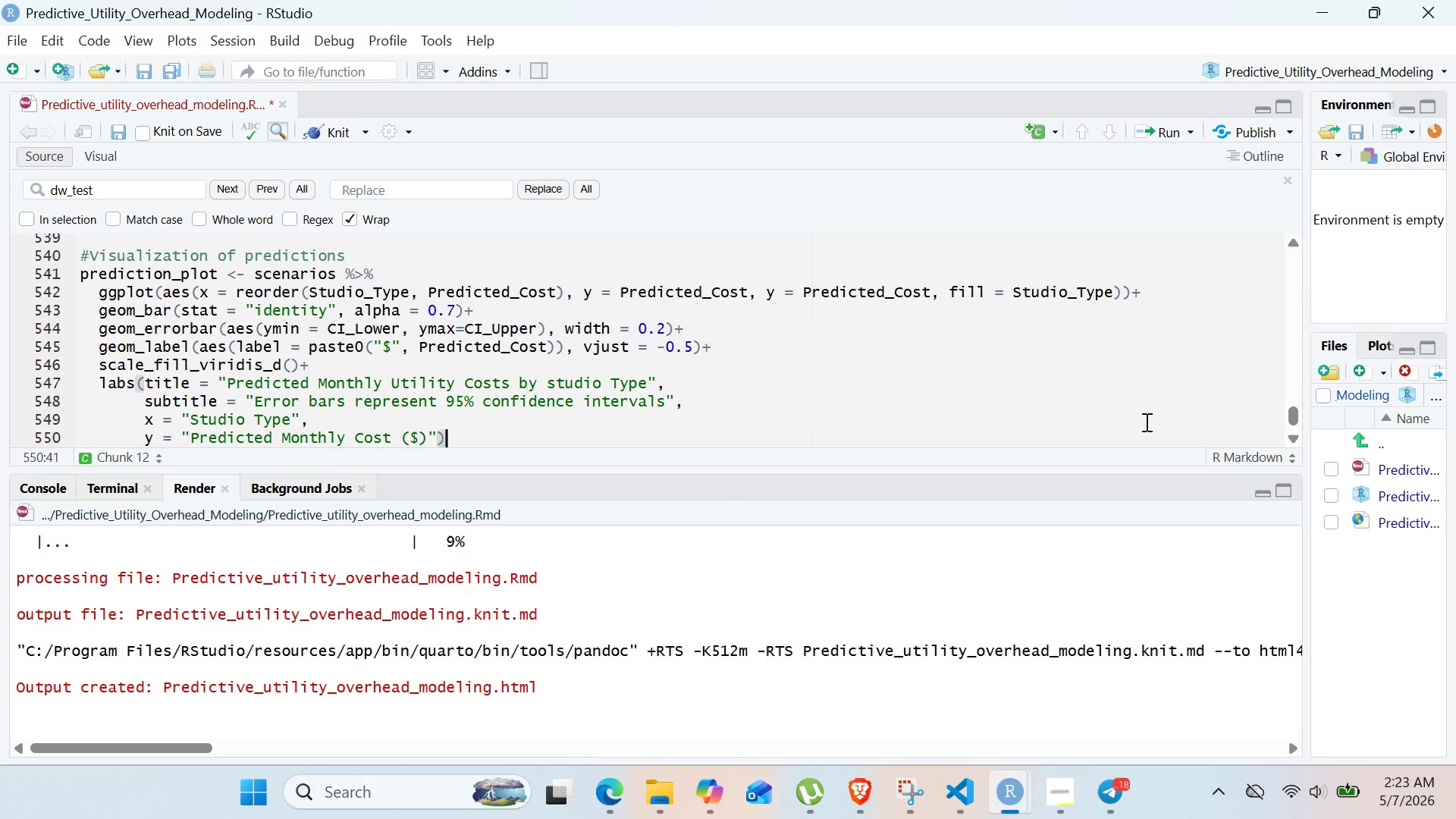 
key(Shift+ArrowRight)
 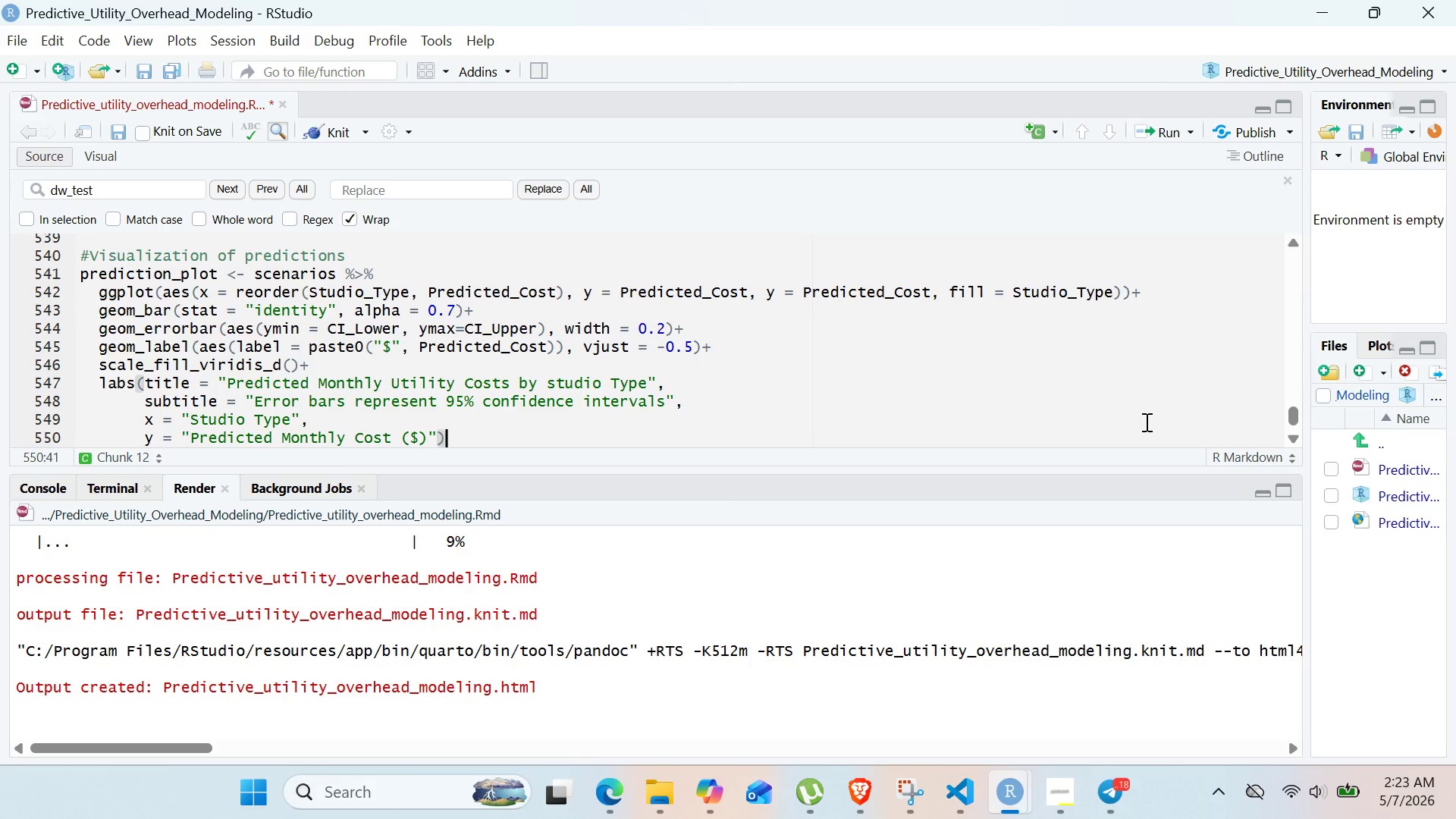 
key(Shift+Equal)
 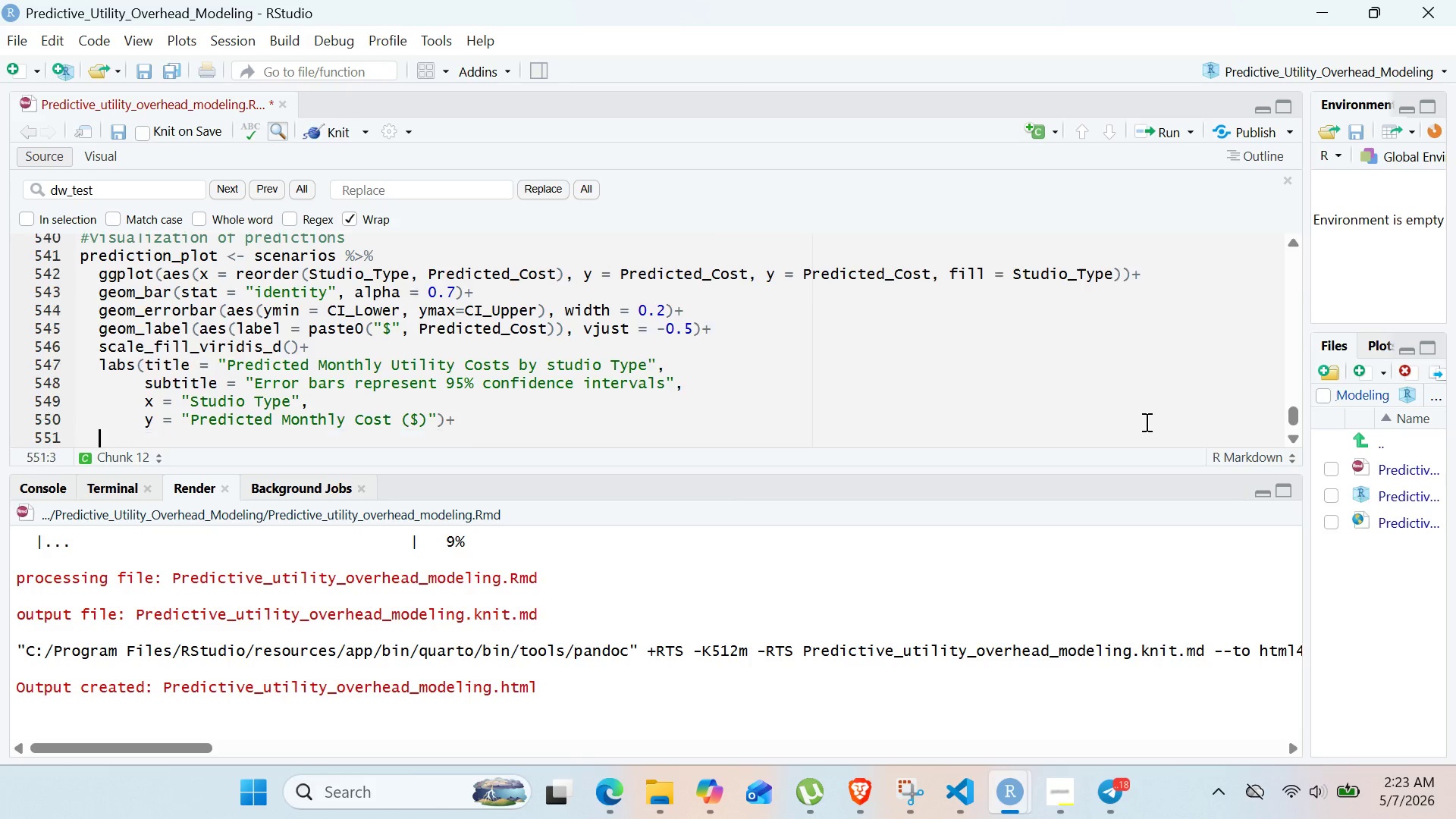 
key(Enter)
 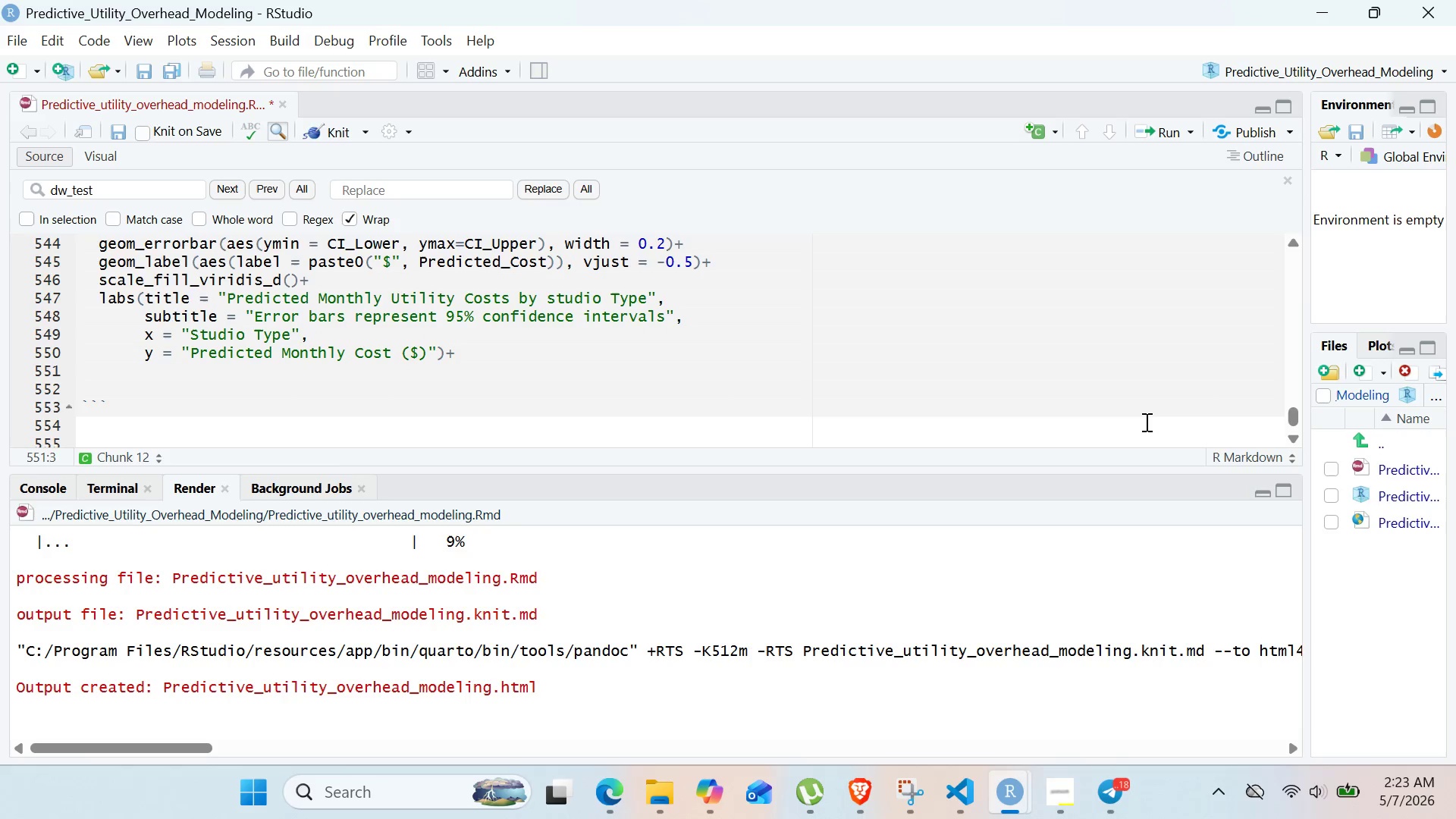 
type(theme-mi)
 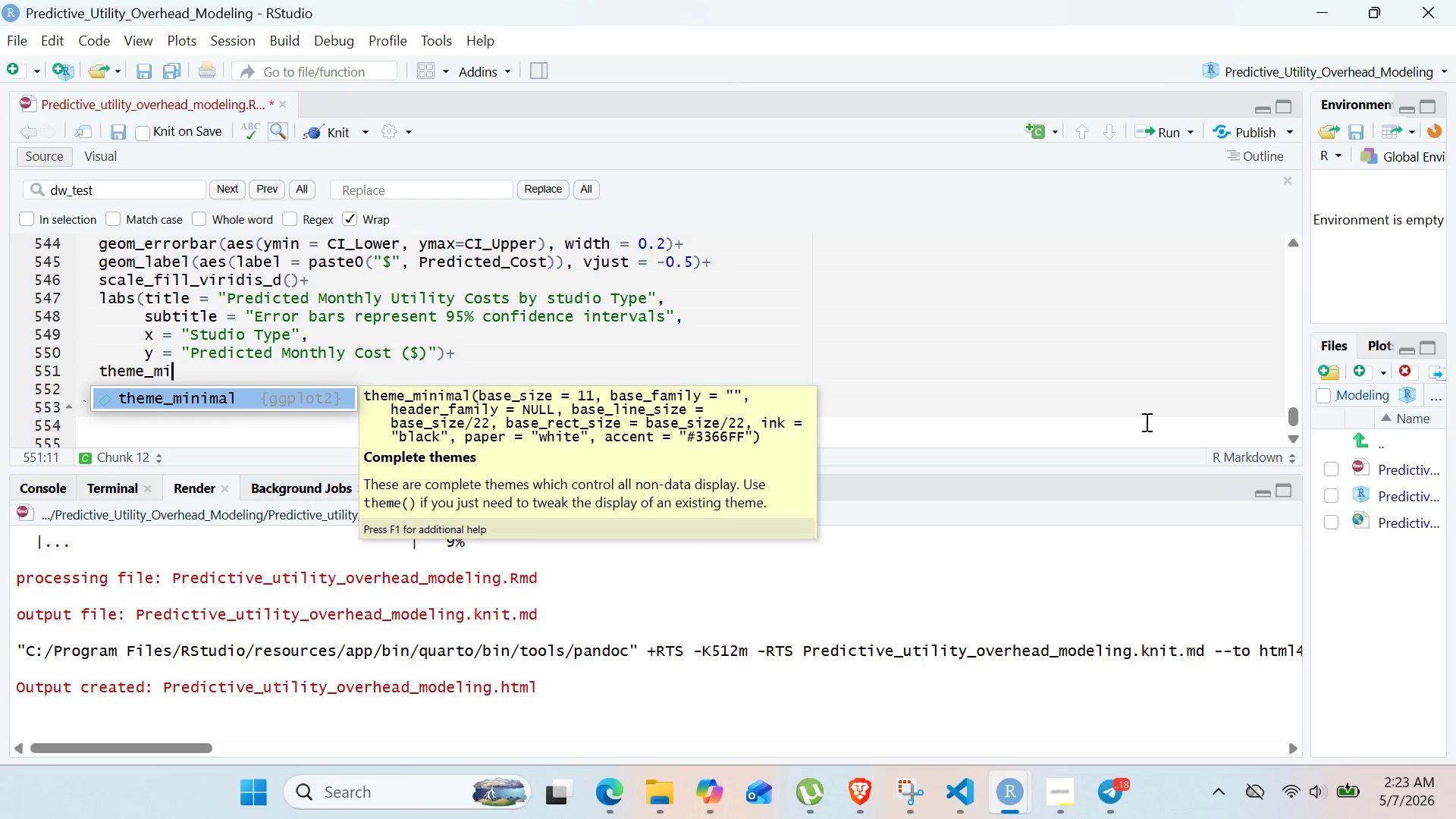 
key(Enter)
 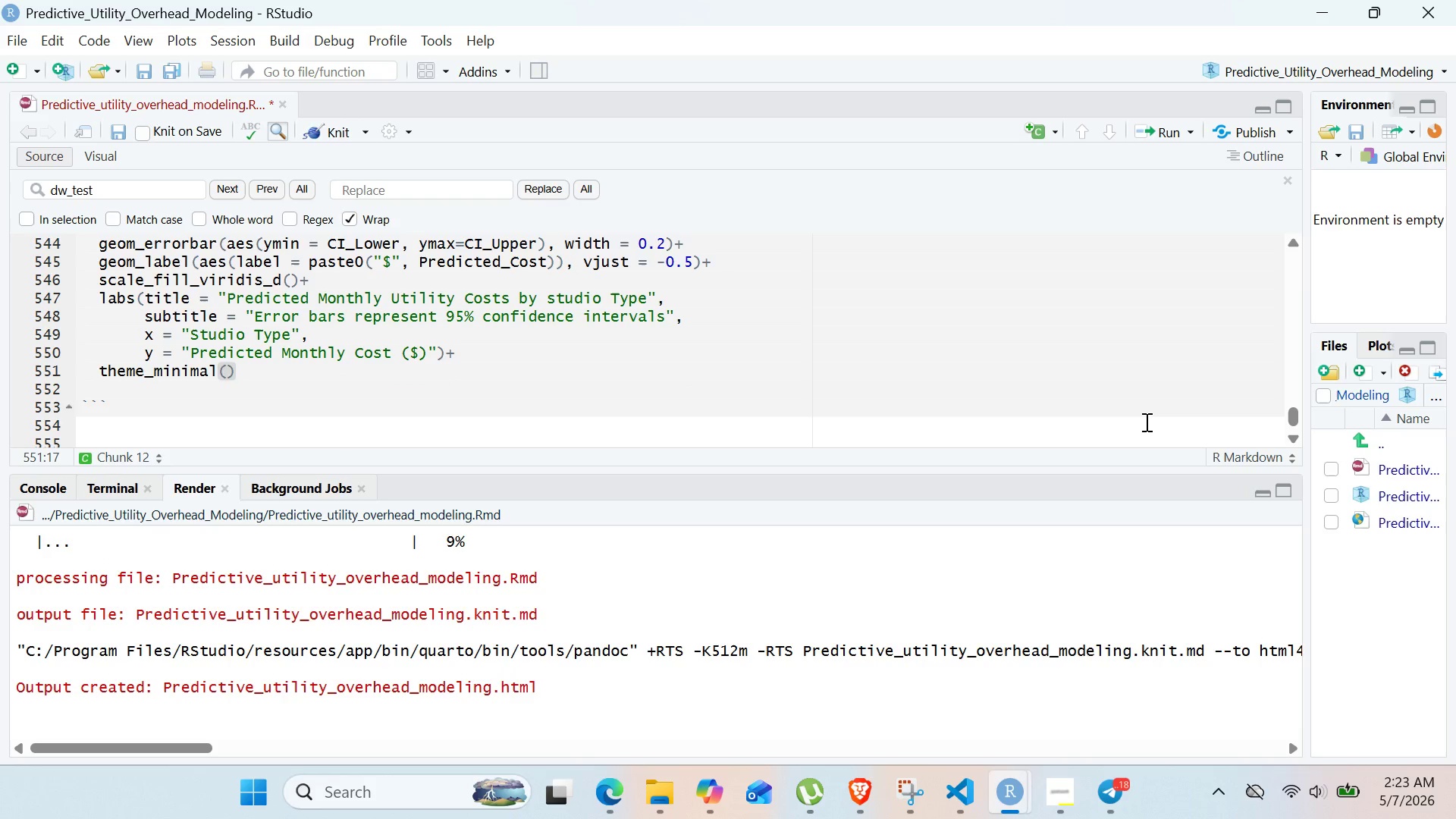 
key(ArrowRight)
 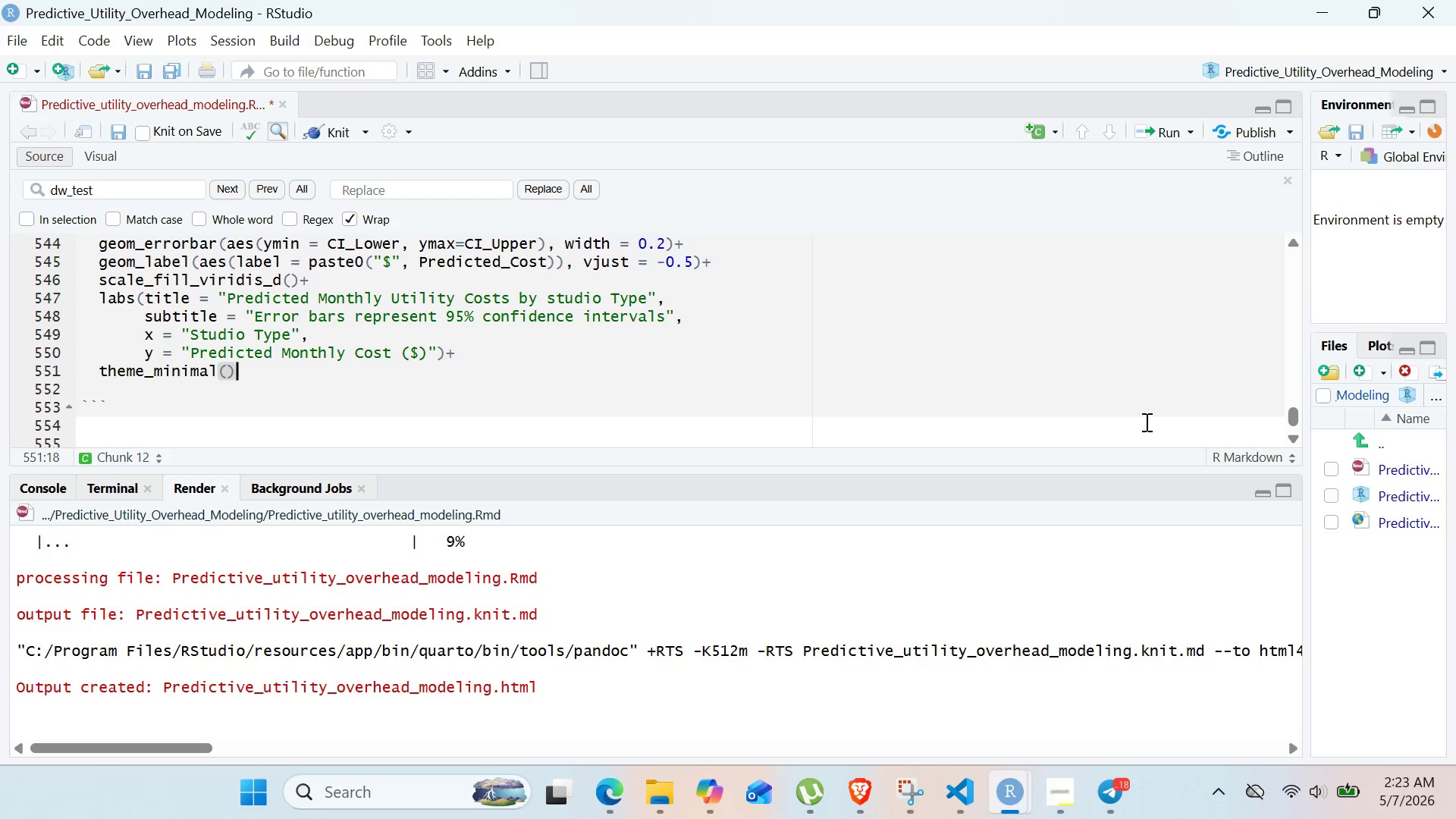 
key(Shift+Equal)
 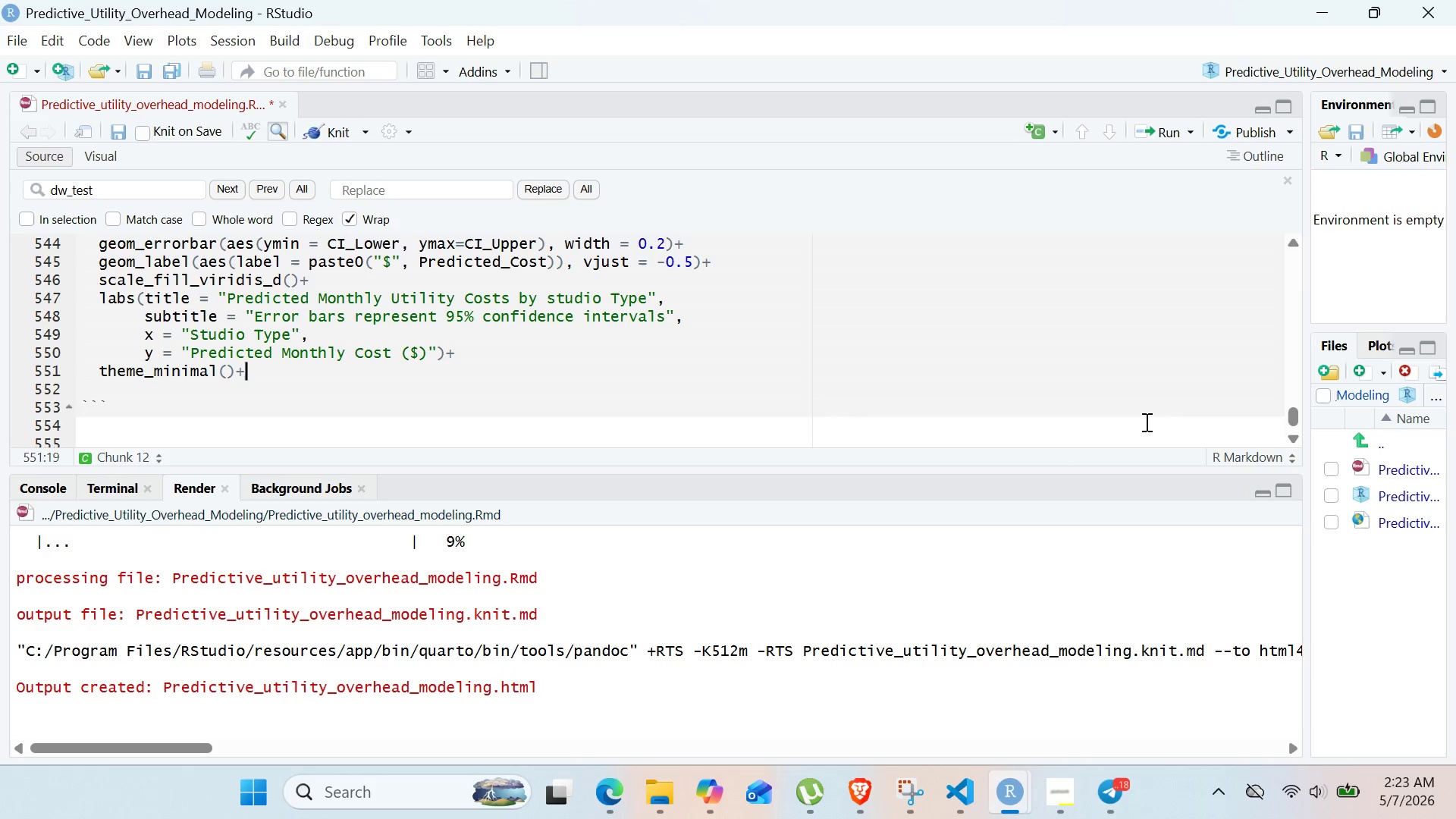 
key(Enter)
 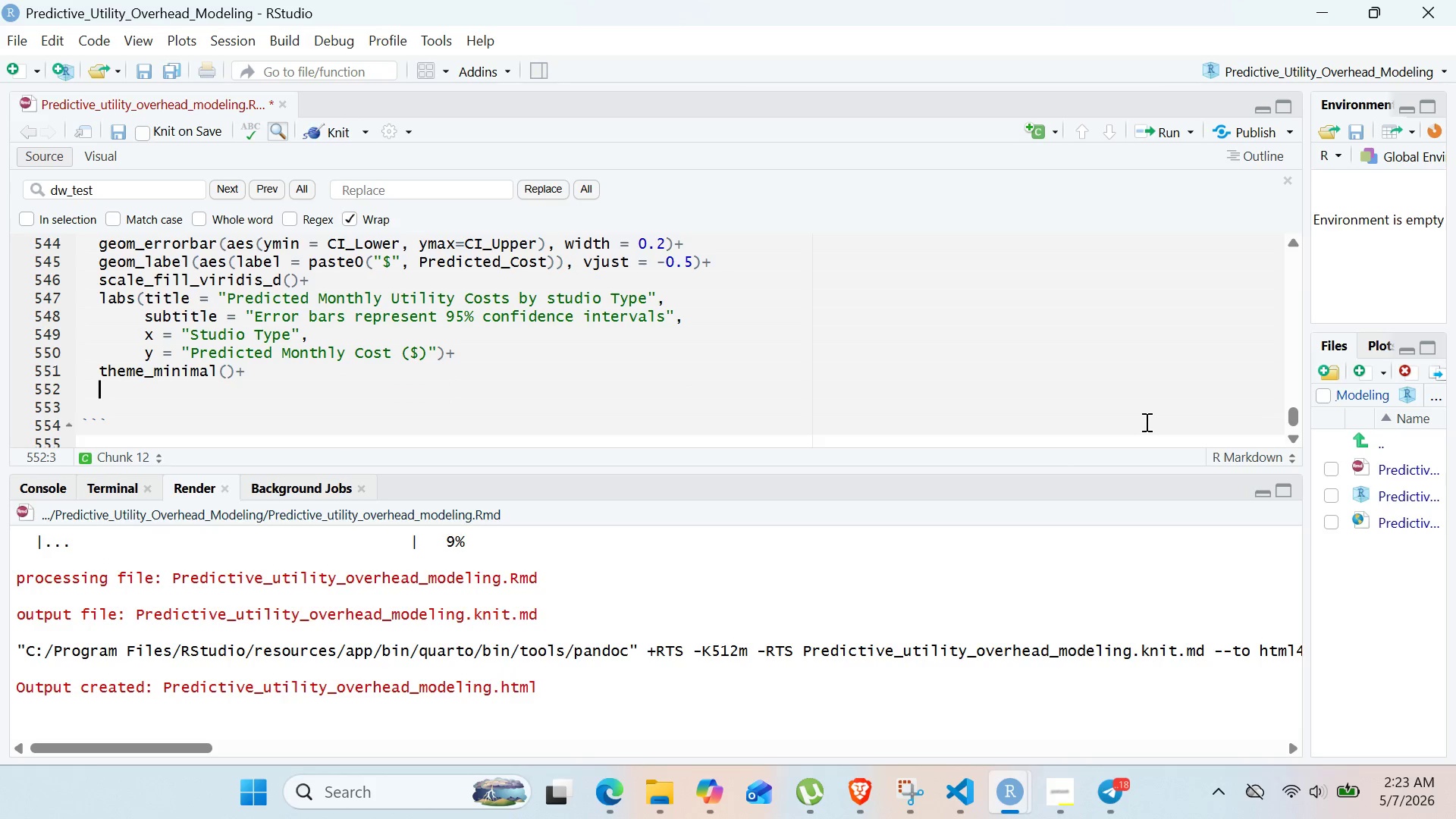 
type(theme(legend.position = "none)
 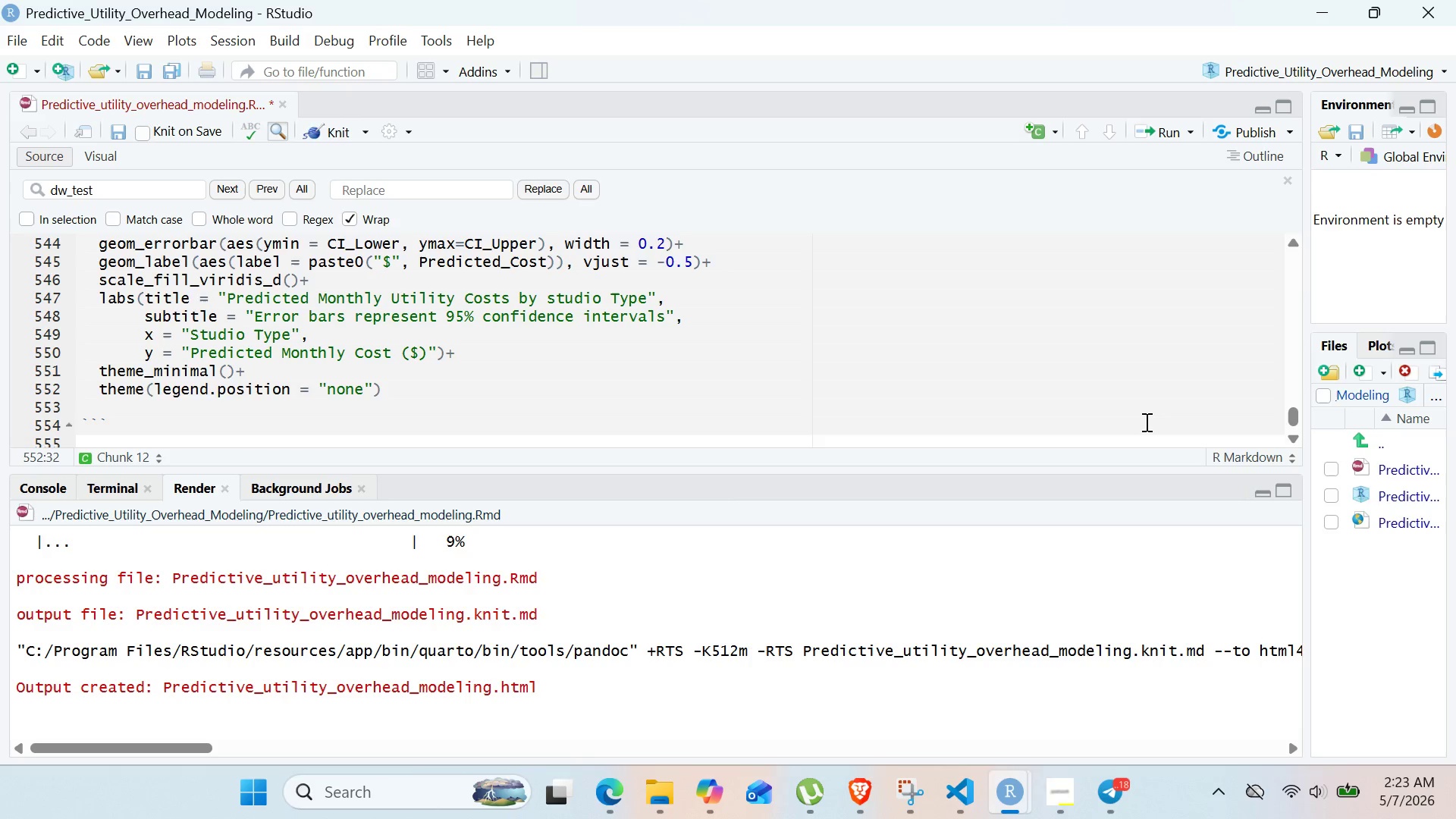 
key(ArrowRight)
 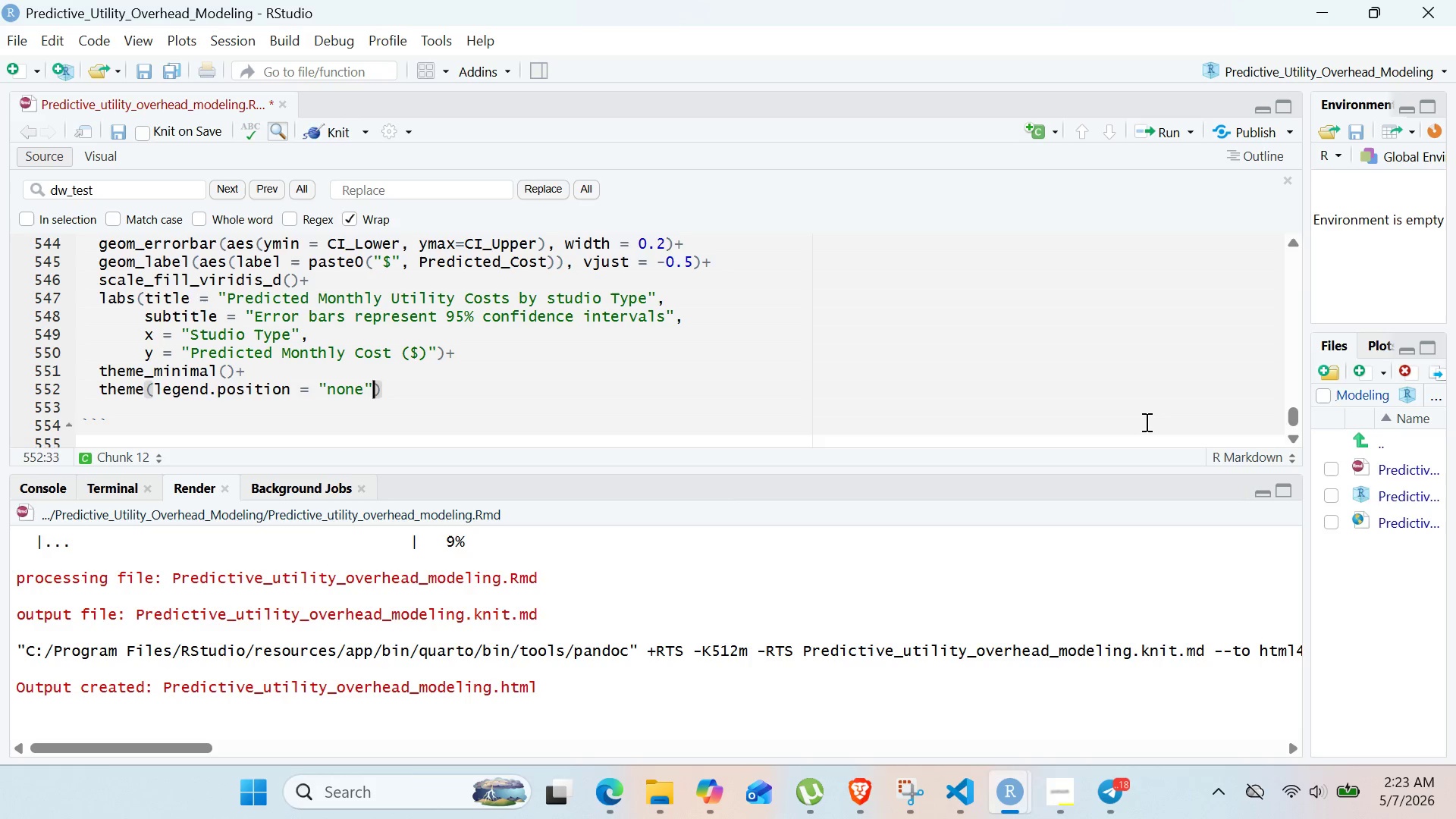 
key(Comma)
 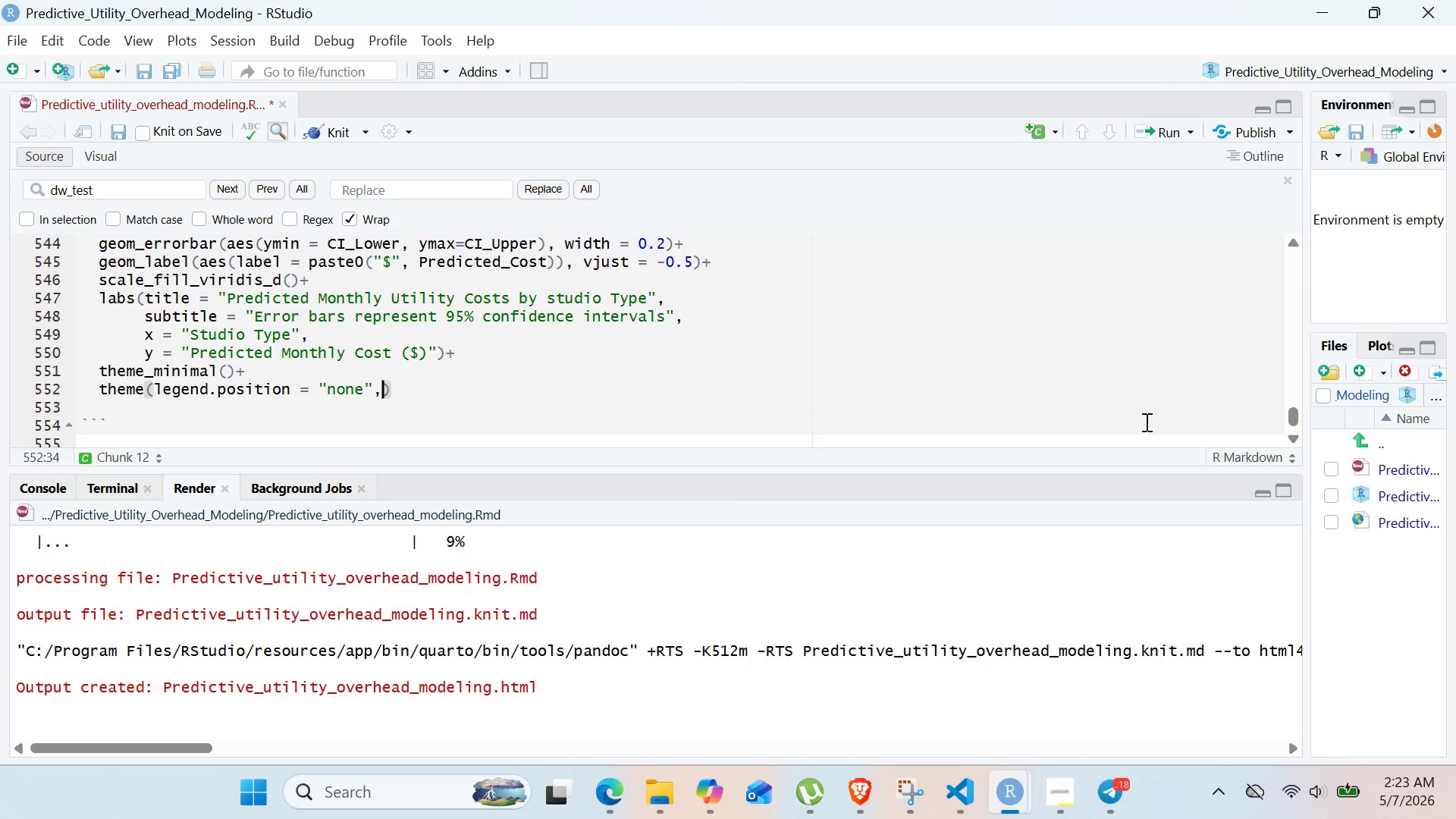 
key(Enter)
 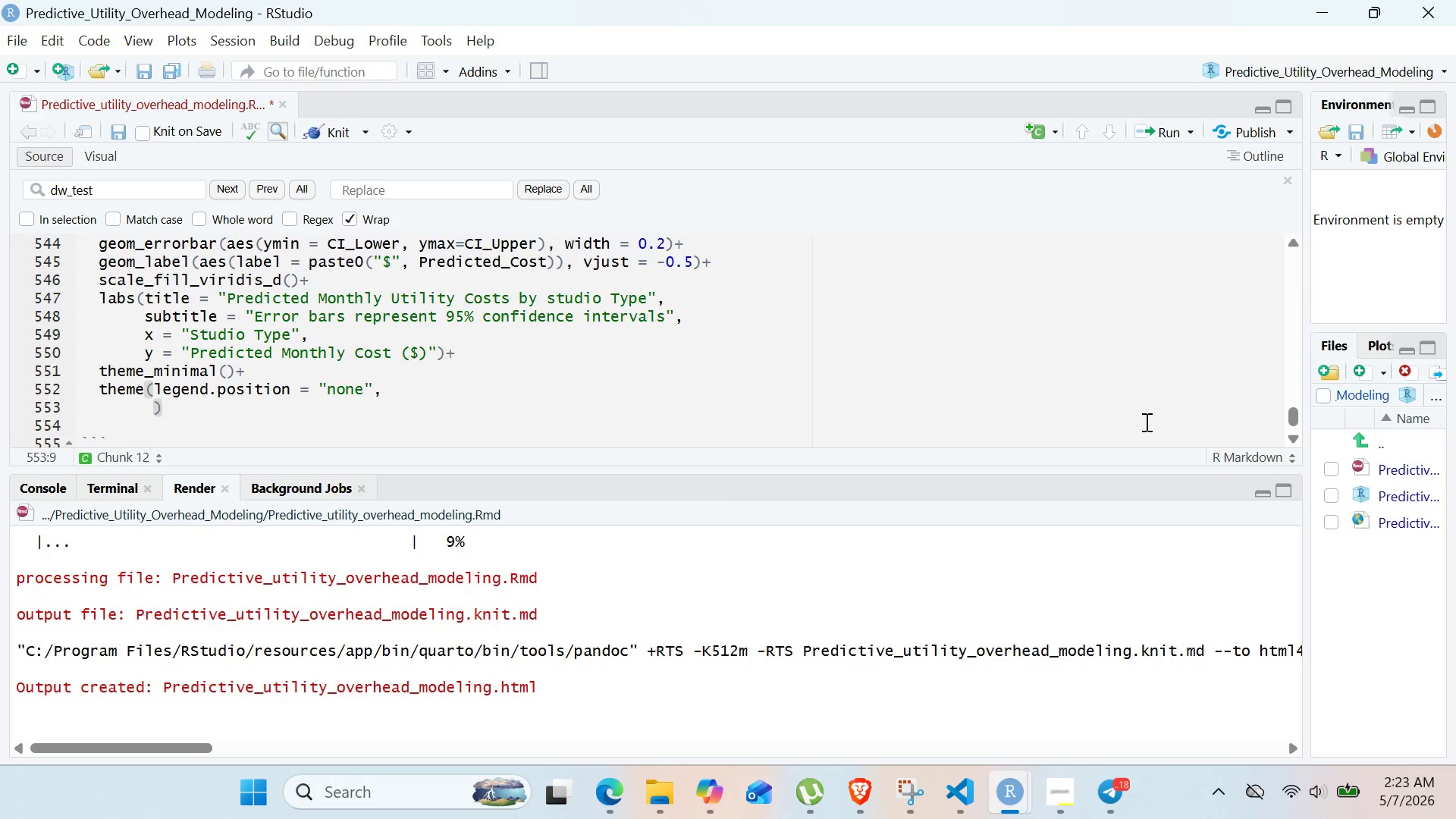 
type(plot.tit)
 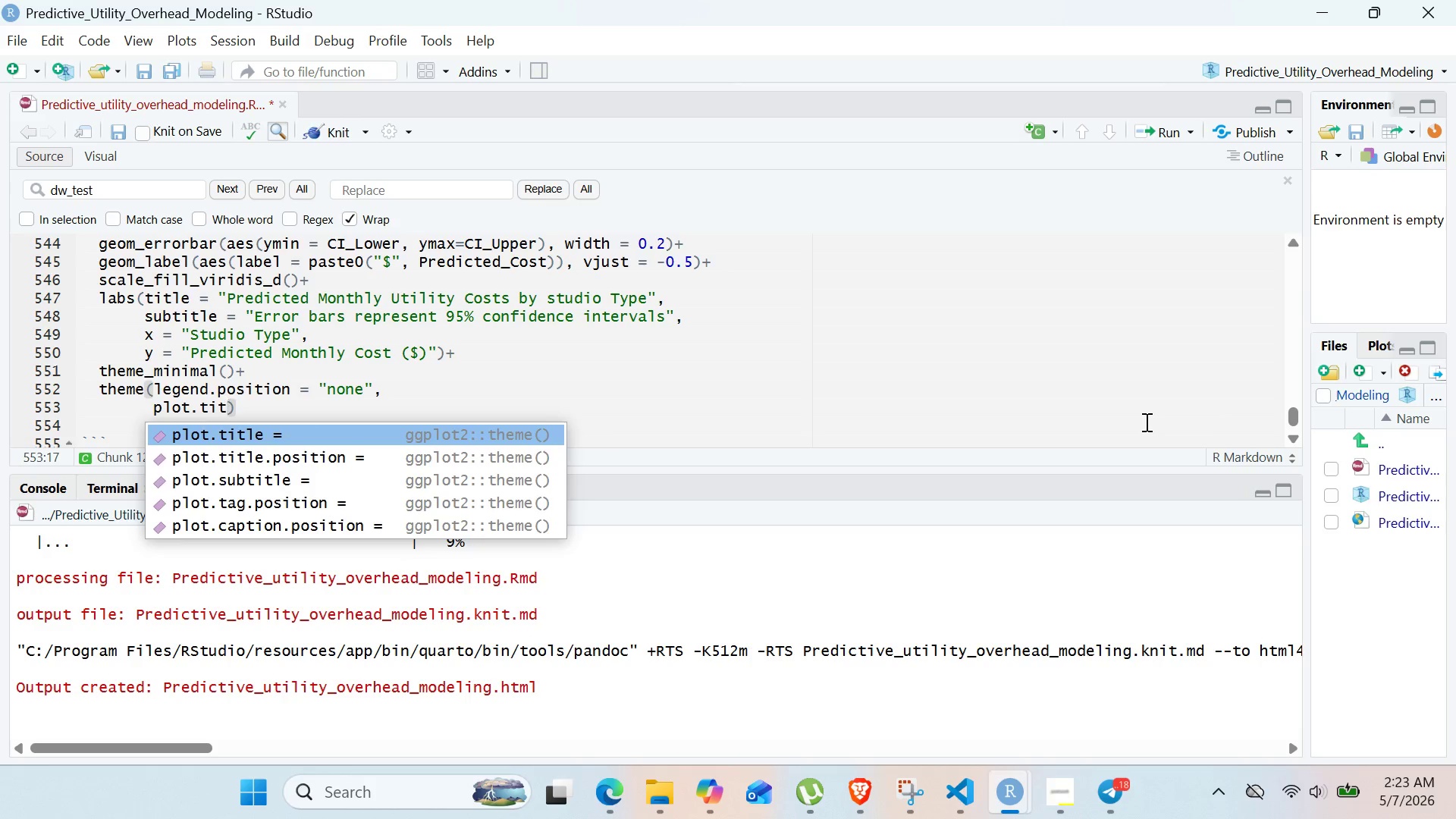 
key(Enter)
 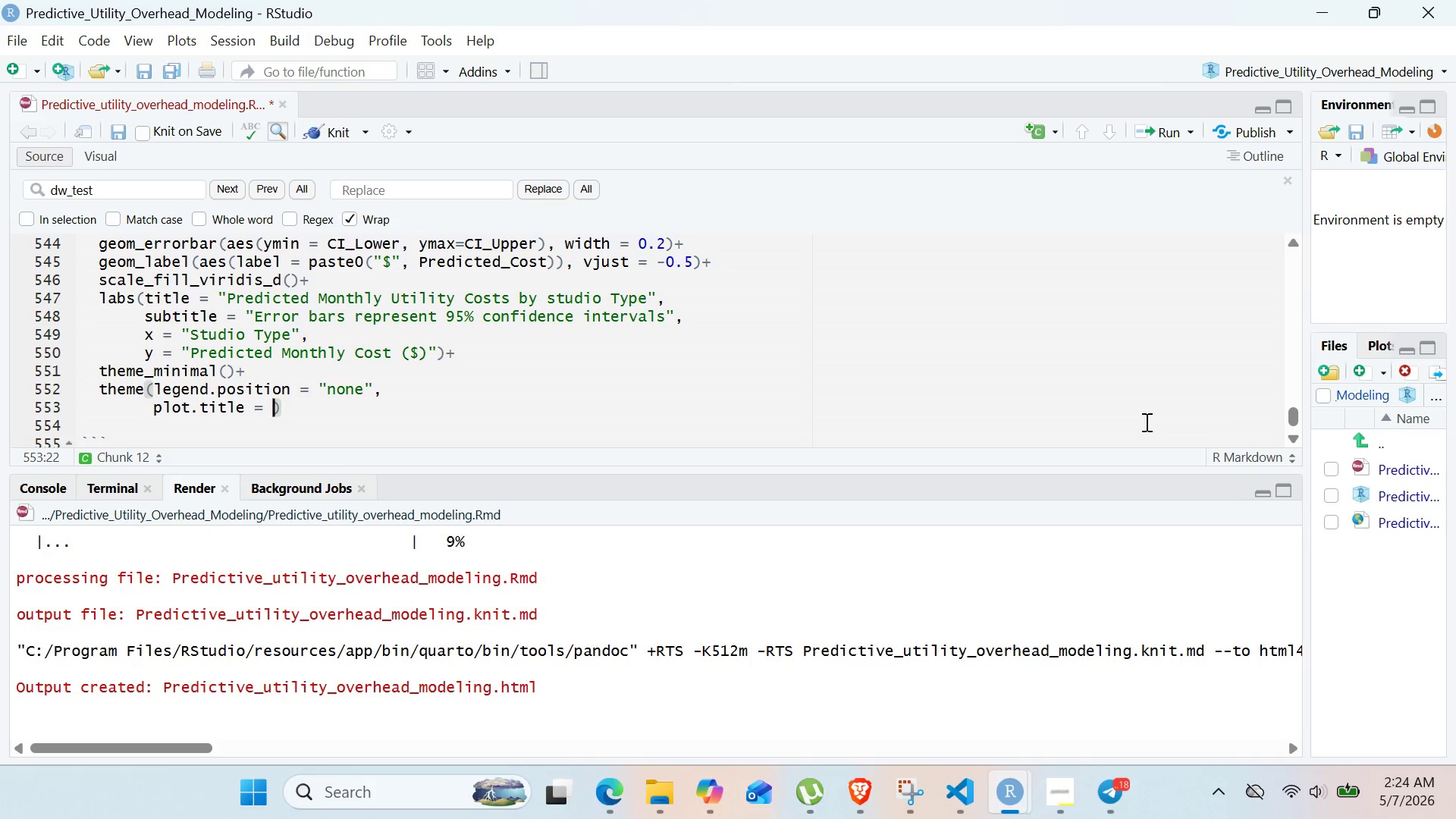 
type(elemet_text(SIZE = 14, face = "BOLD)
 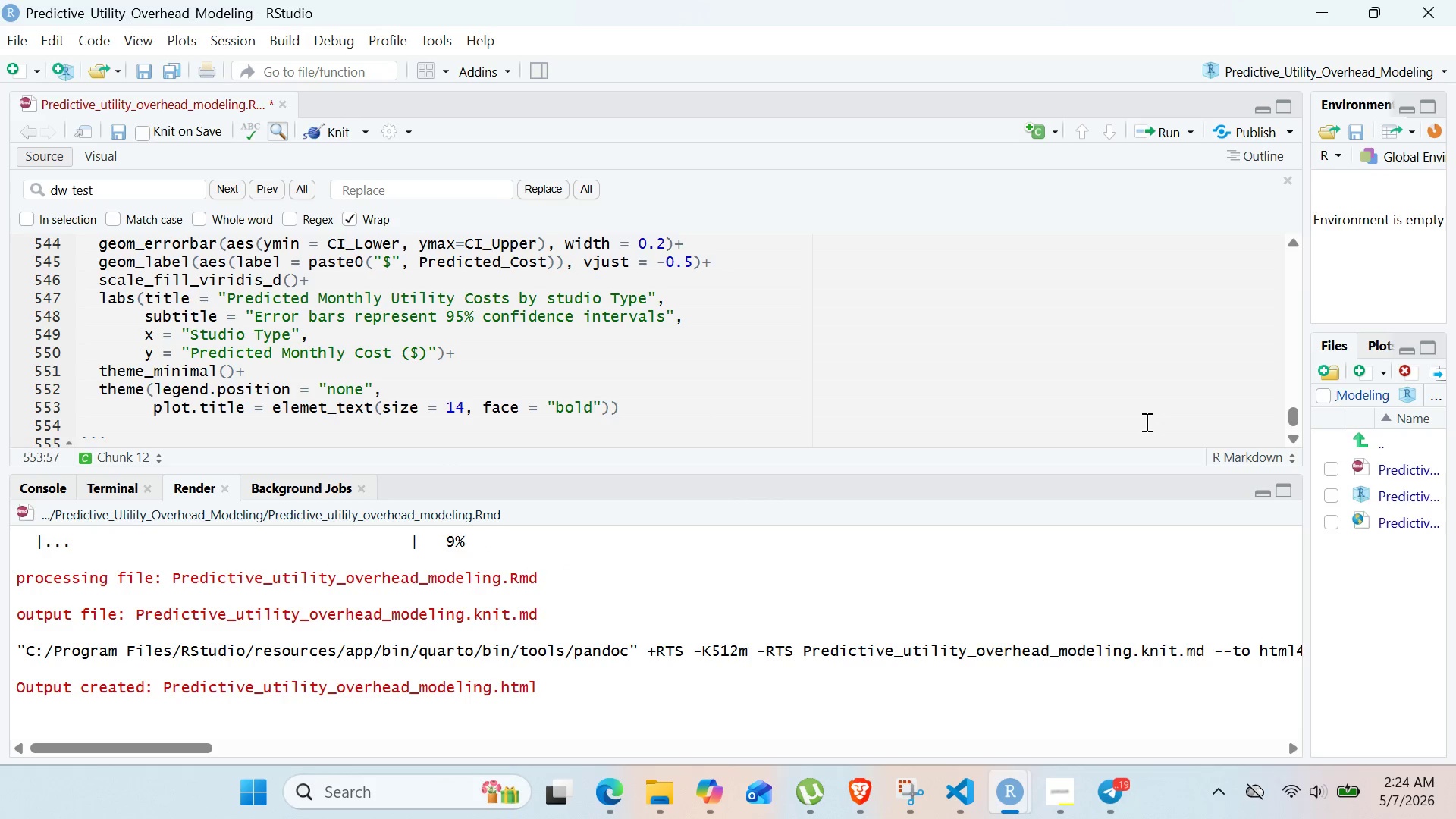 
wait(6.03)
 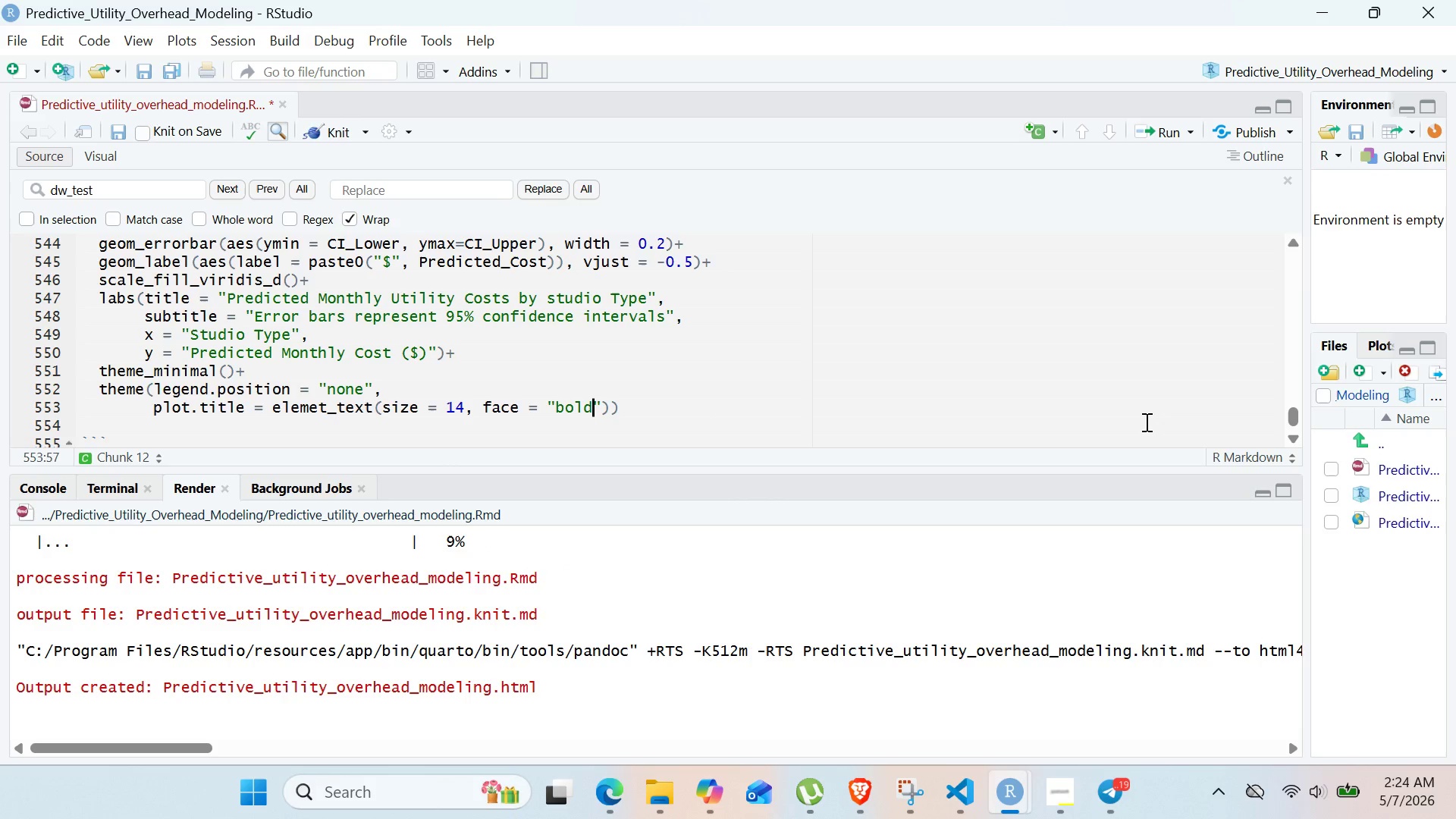 
right_click([400, 361])
 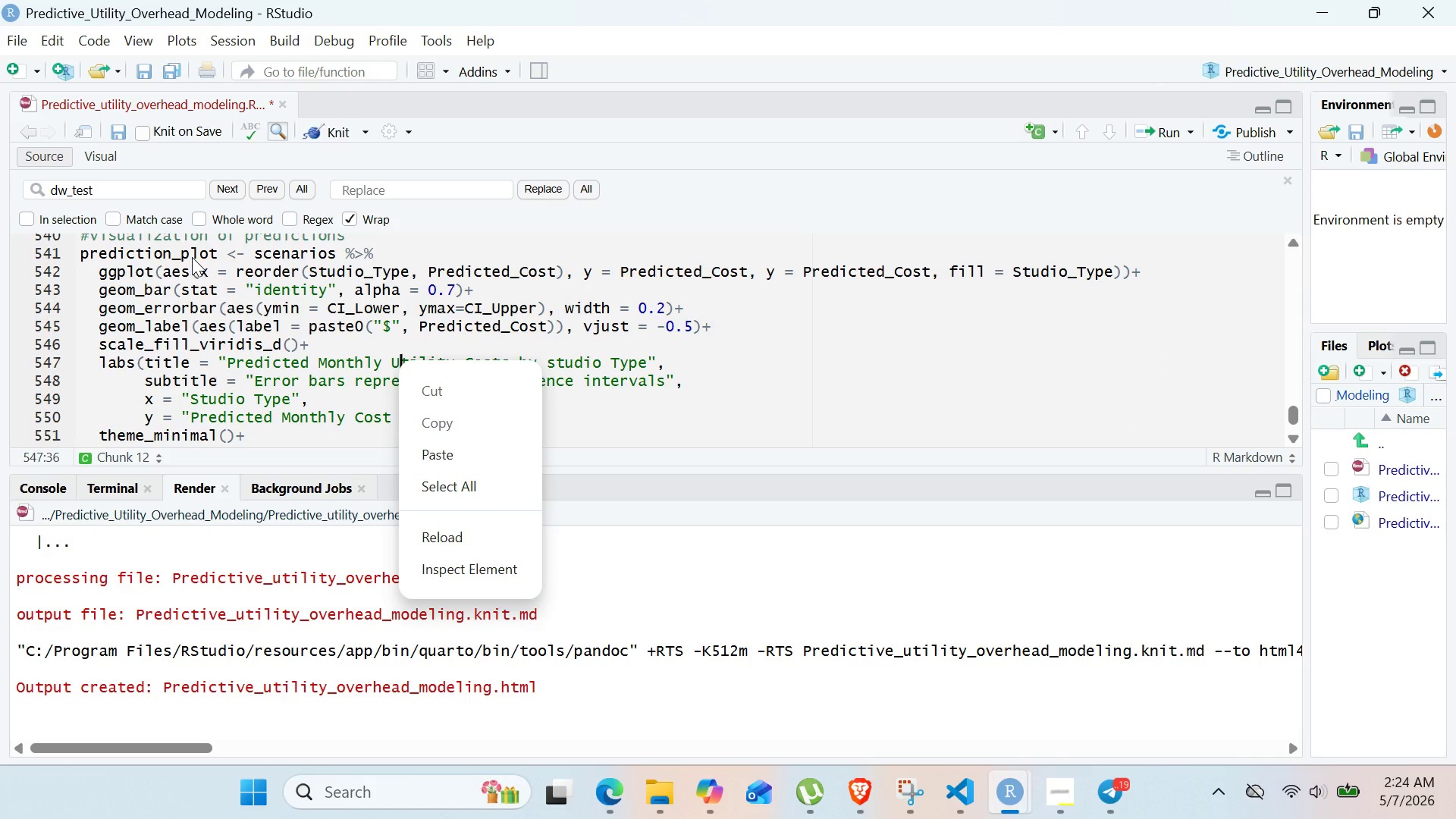 
double_click([192, 257])
 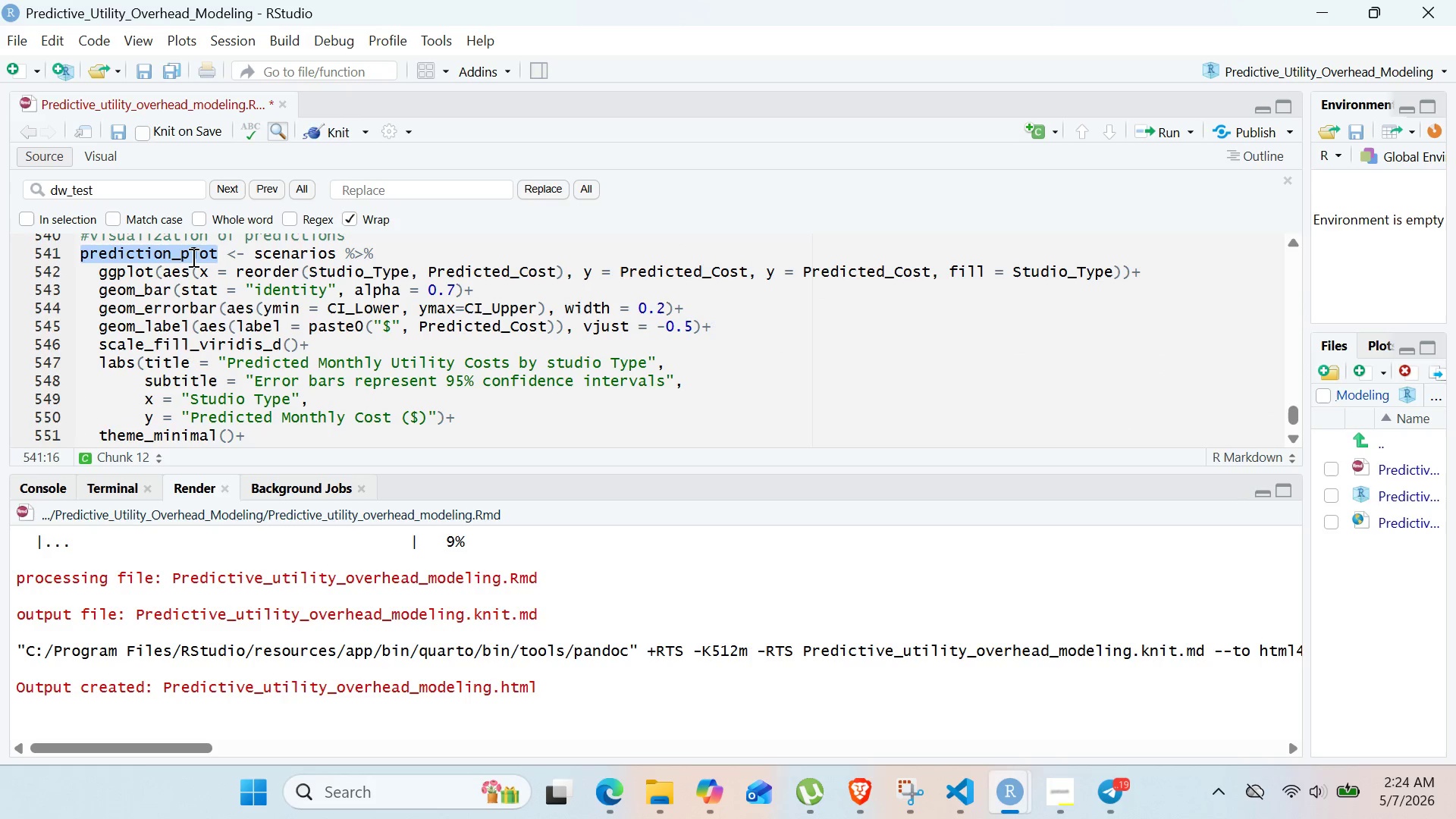 
key(Control+C)
 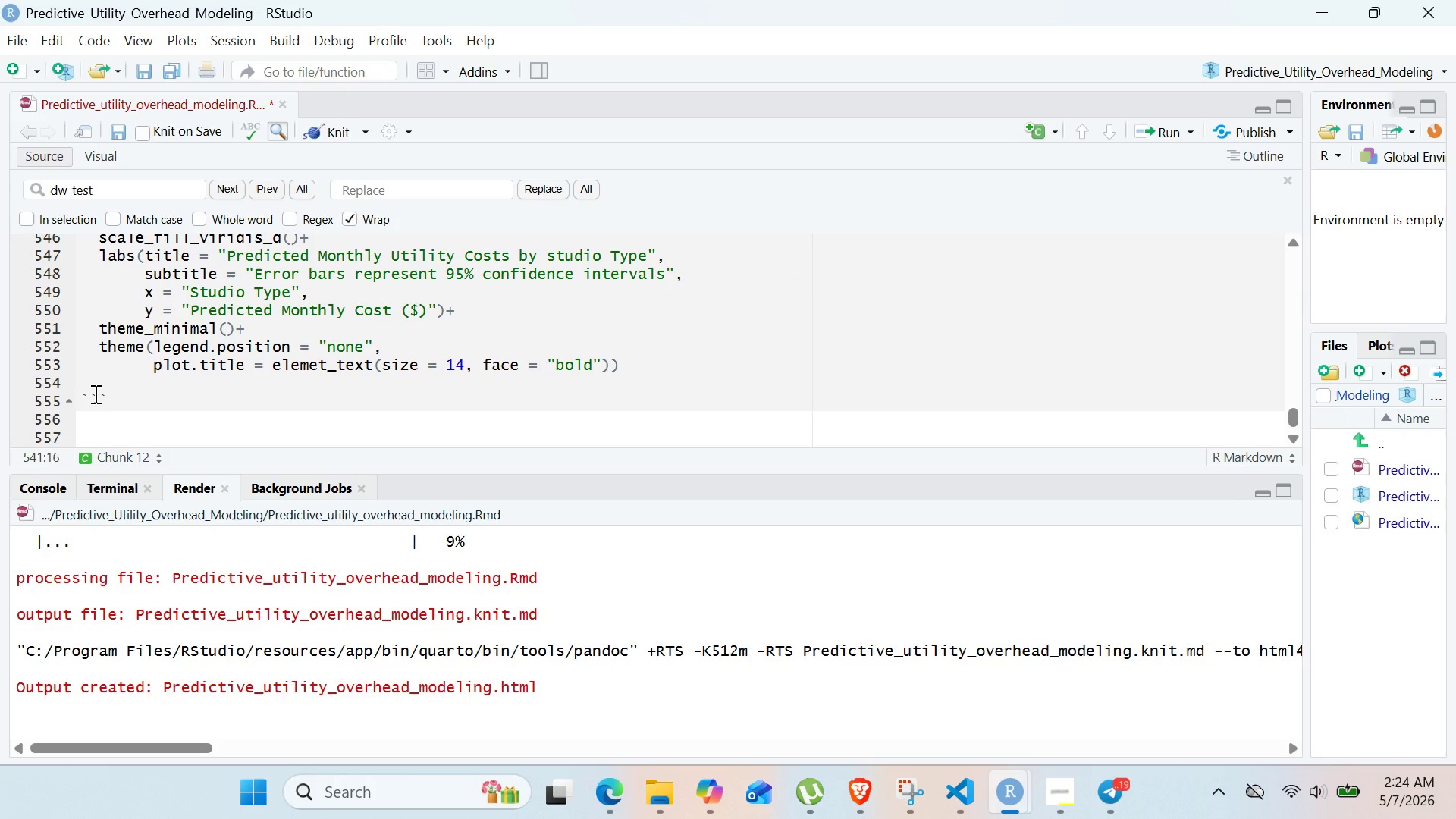 
left_click([89, 385])
 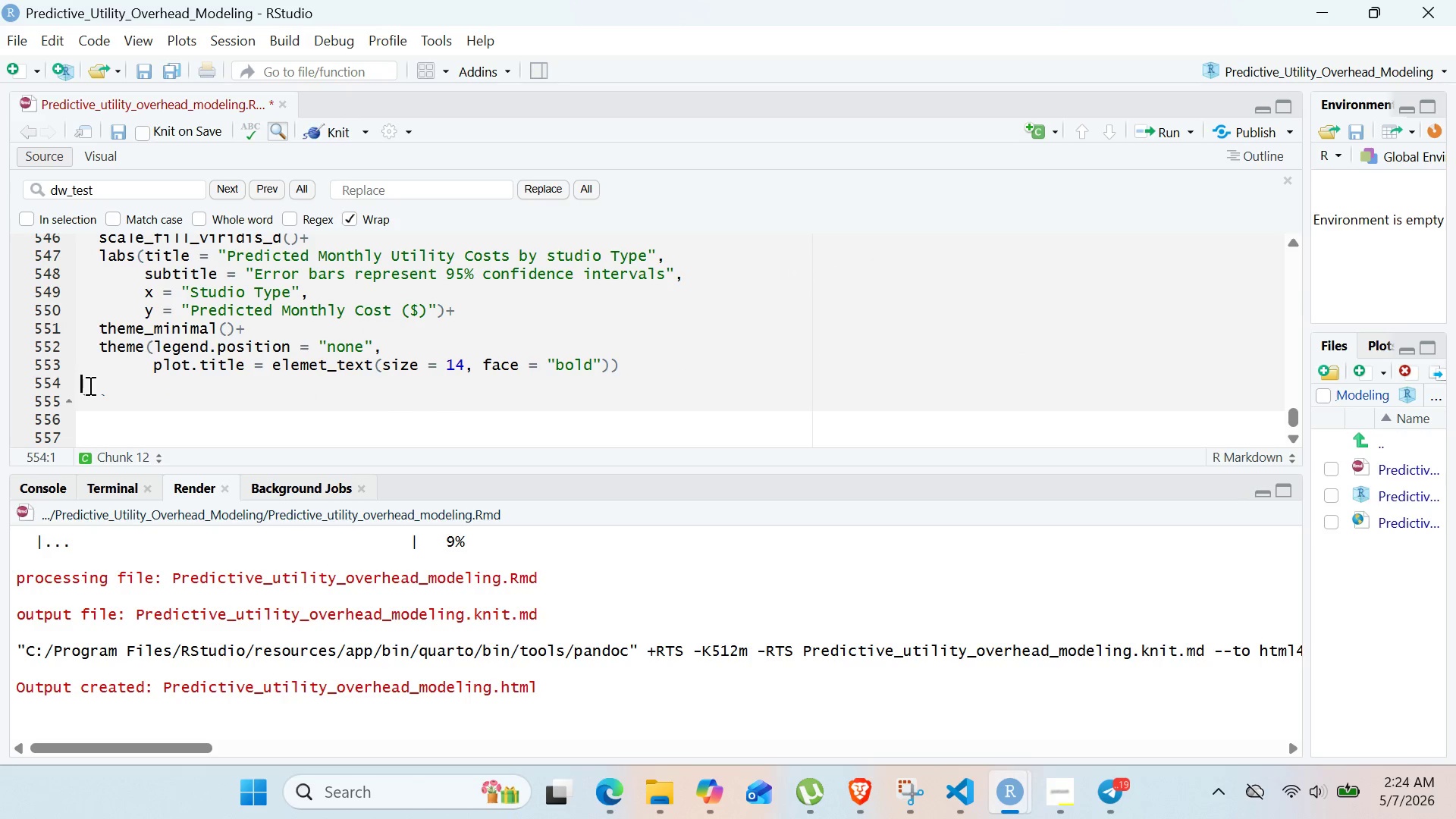 
key(Control+ControlLeft)
 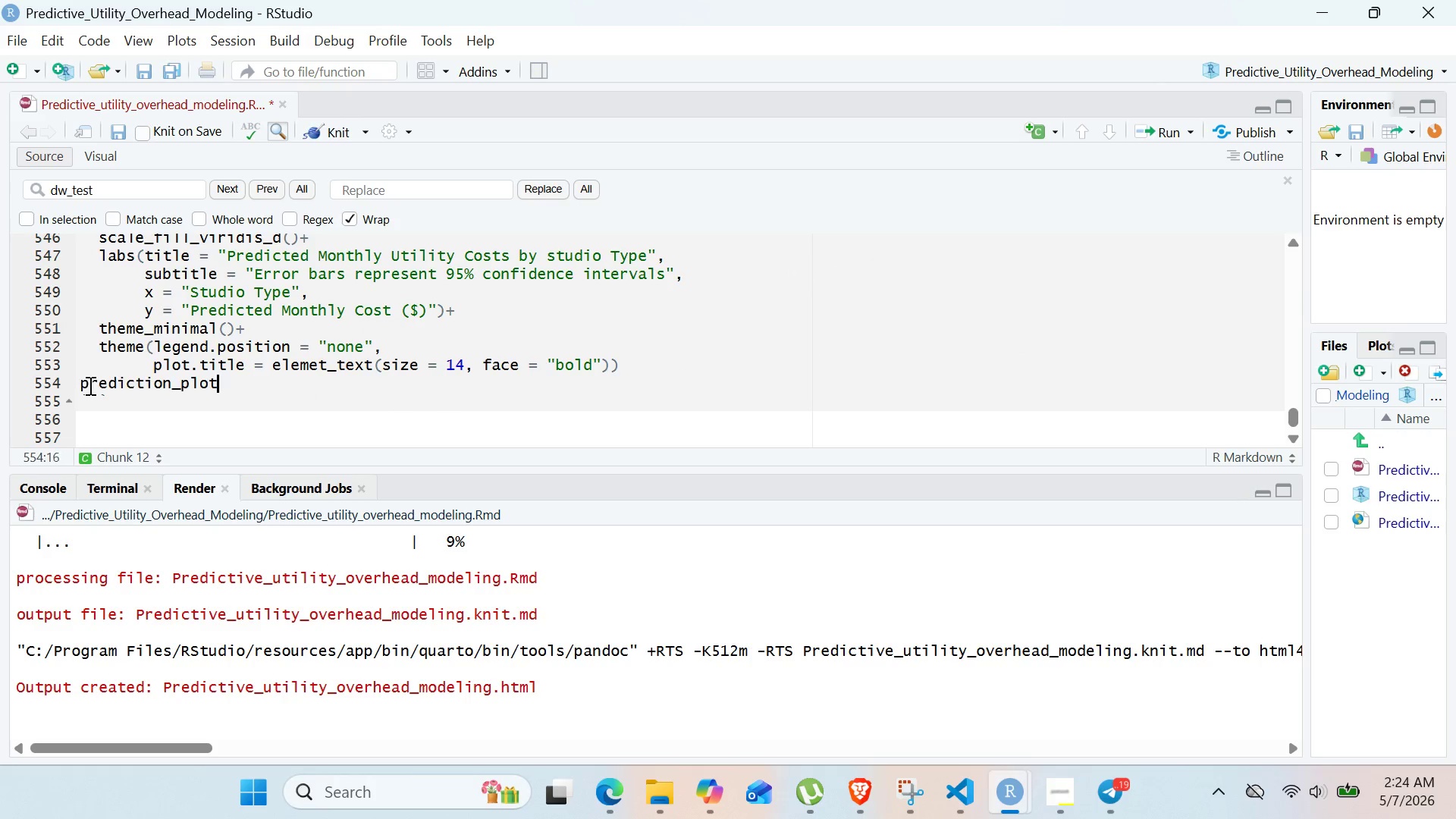 
key(Control+V)
 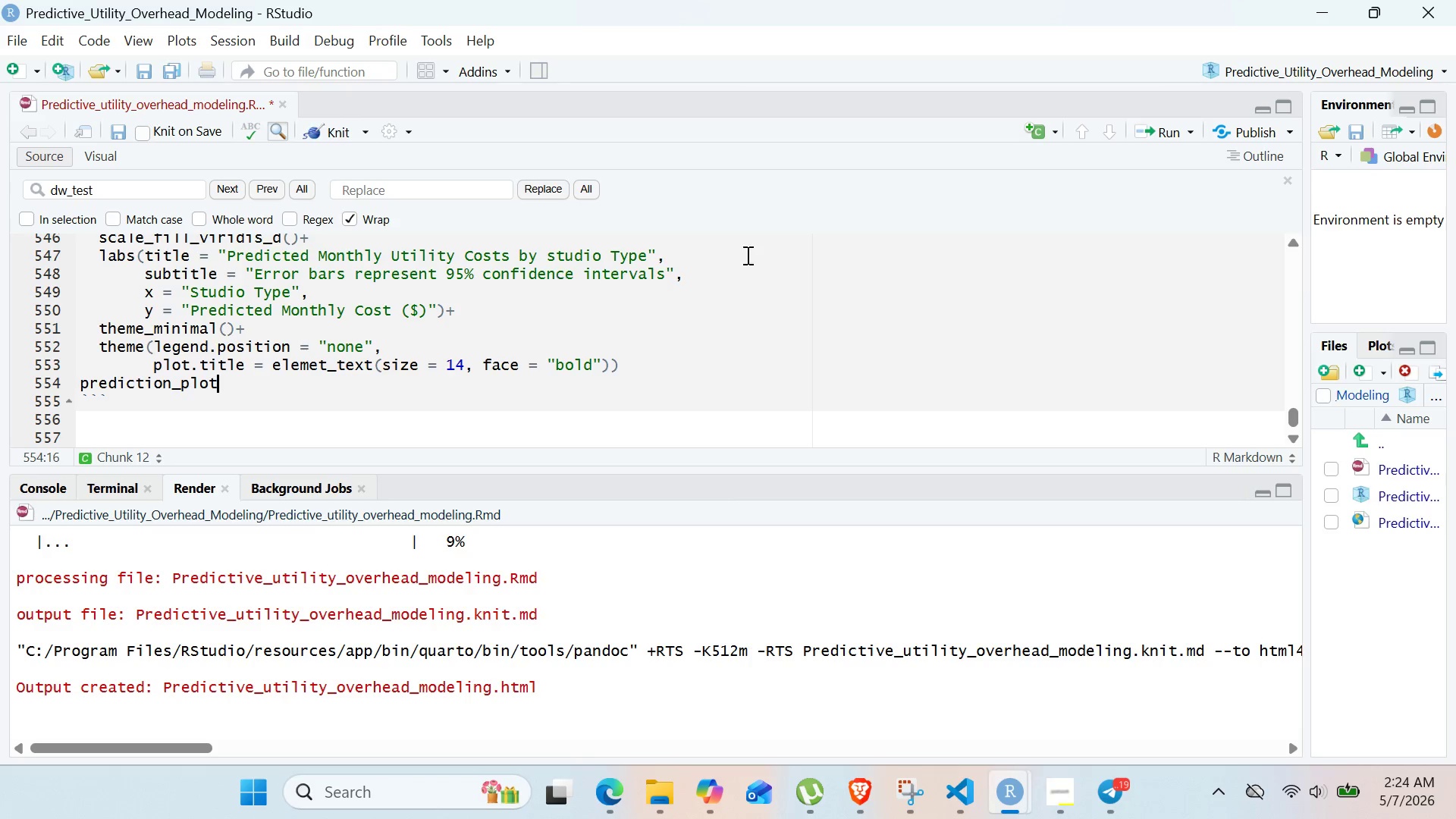 
left_click([656, 372])
 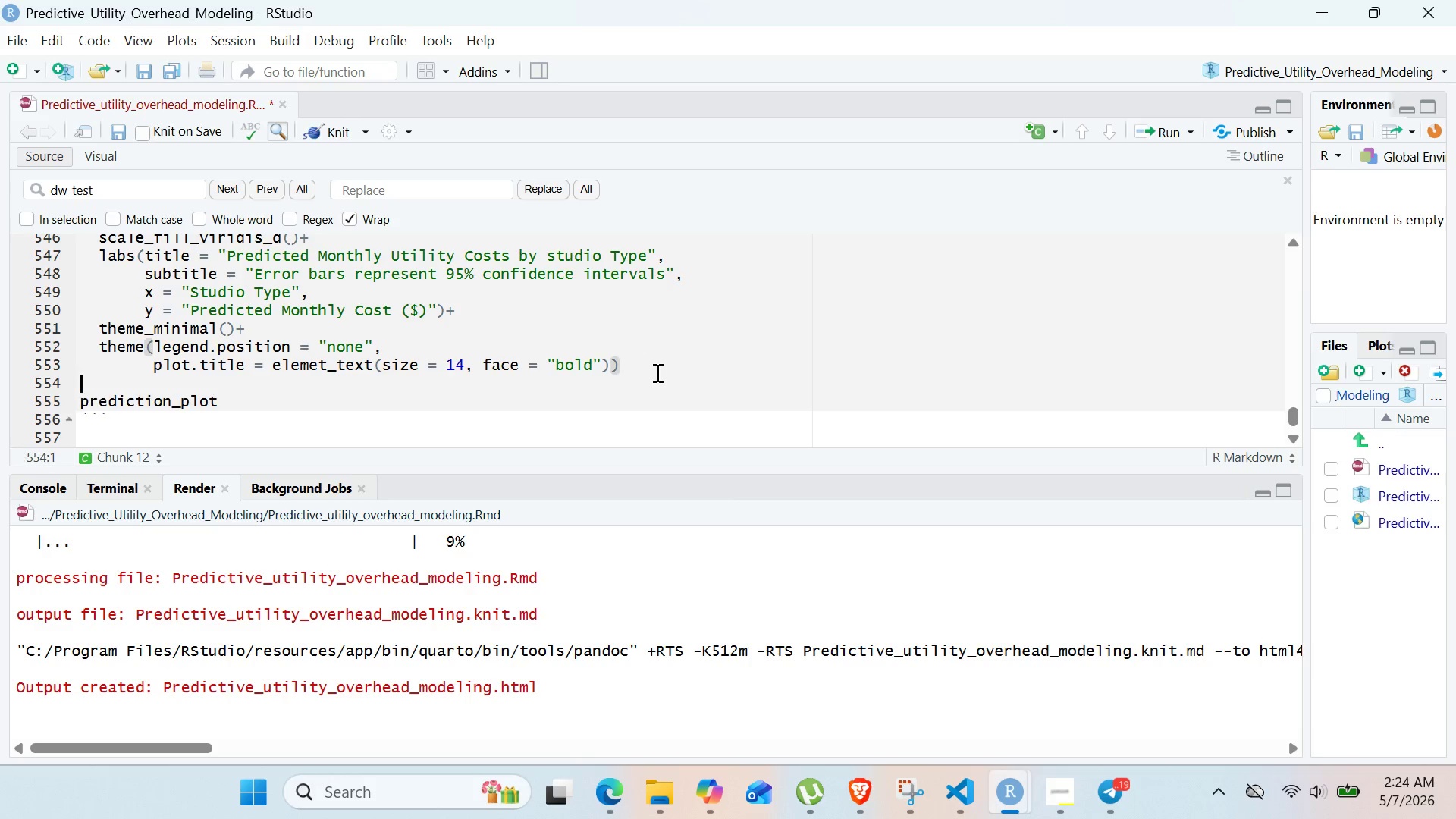 
key(Enter)
 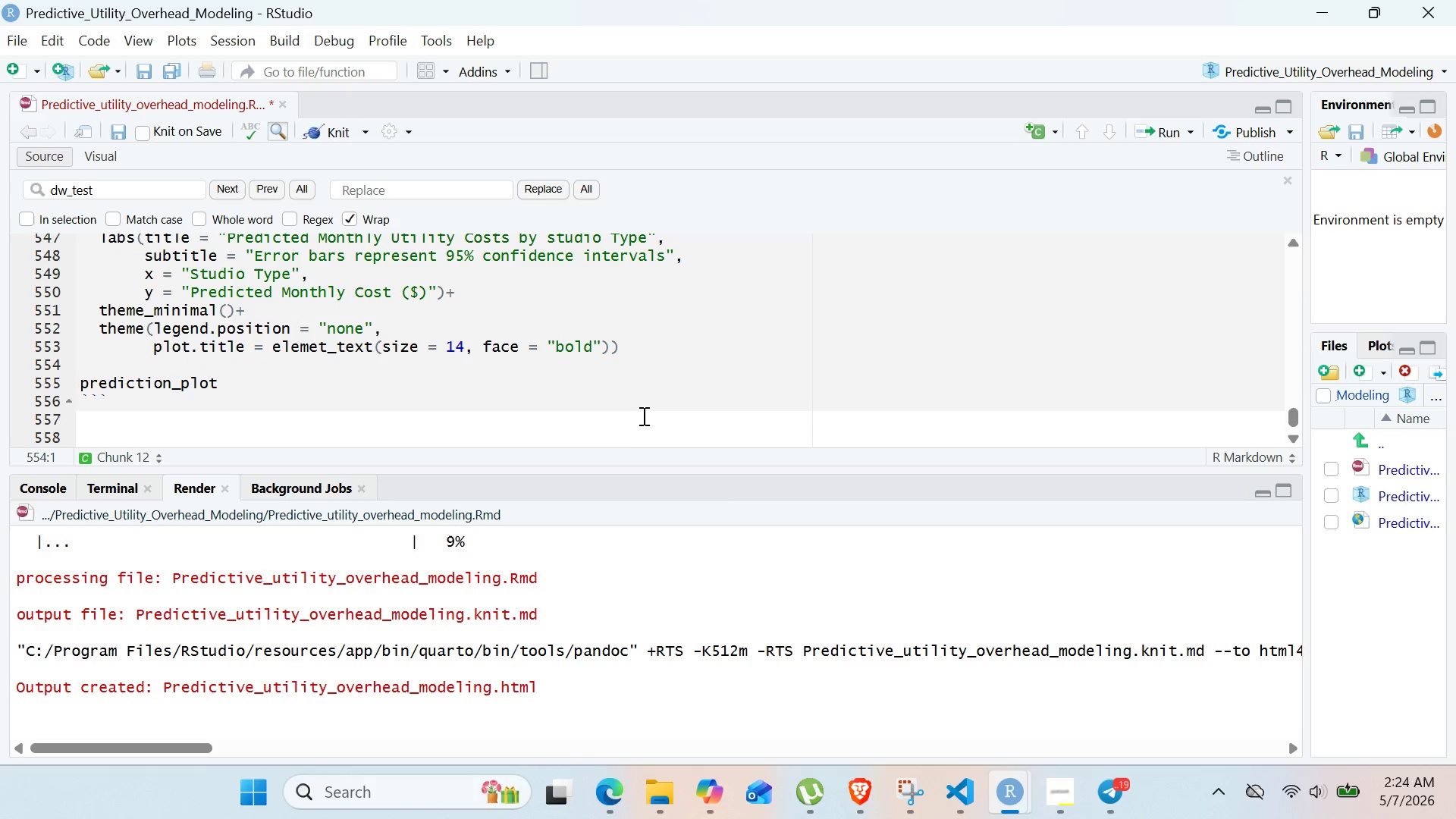 
left_click([642, 428])
 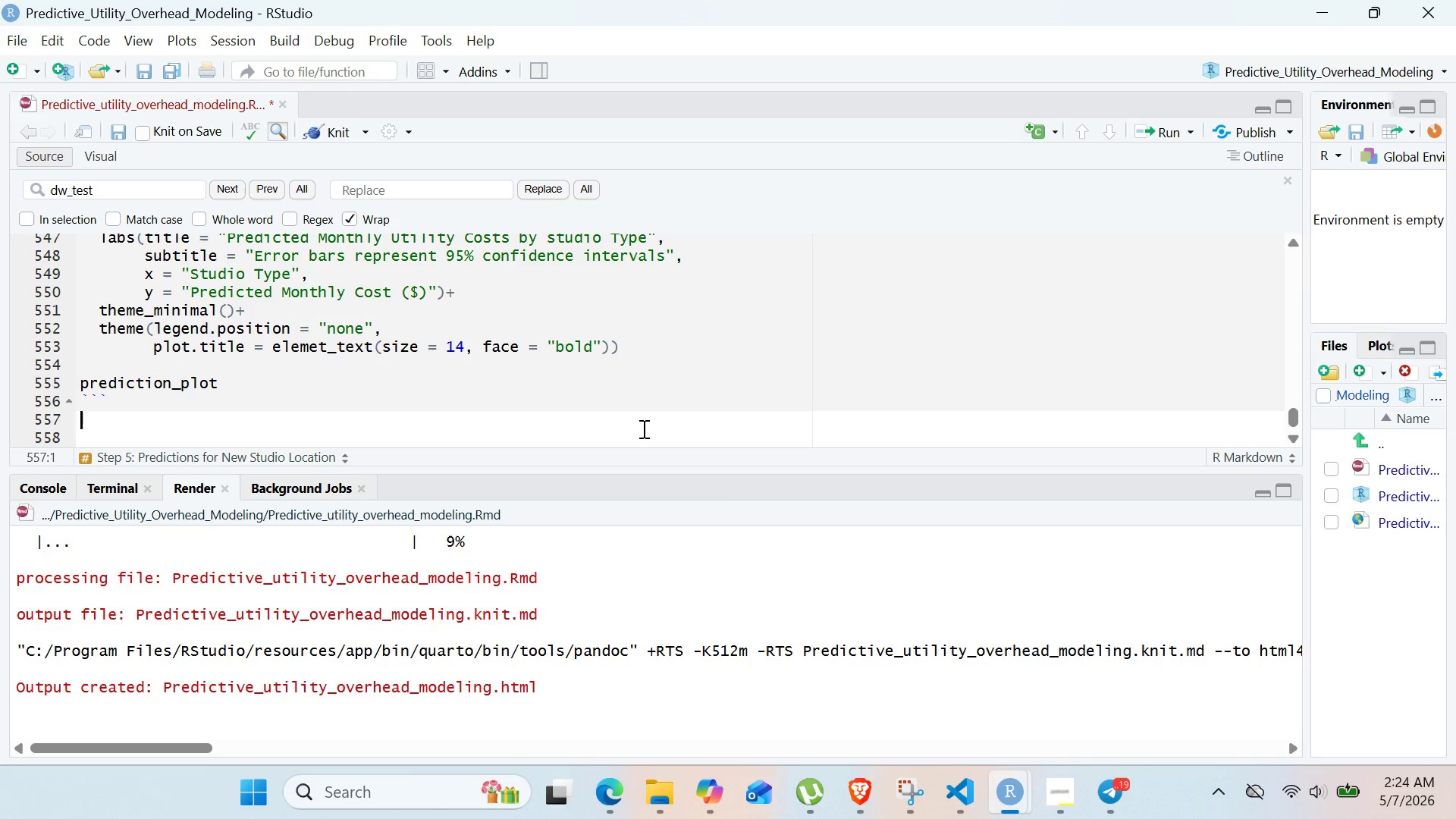 
wait(6.59)
 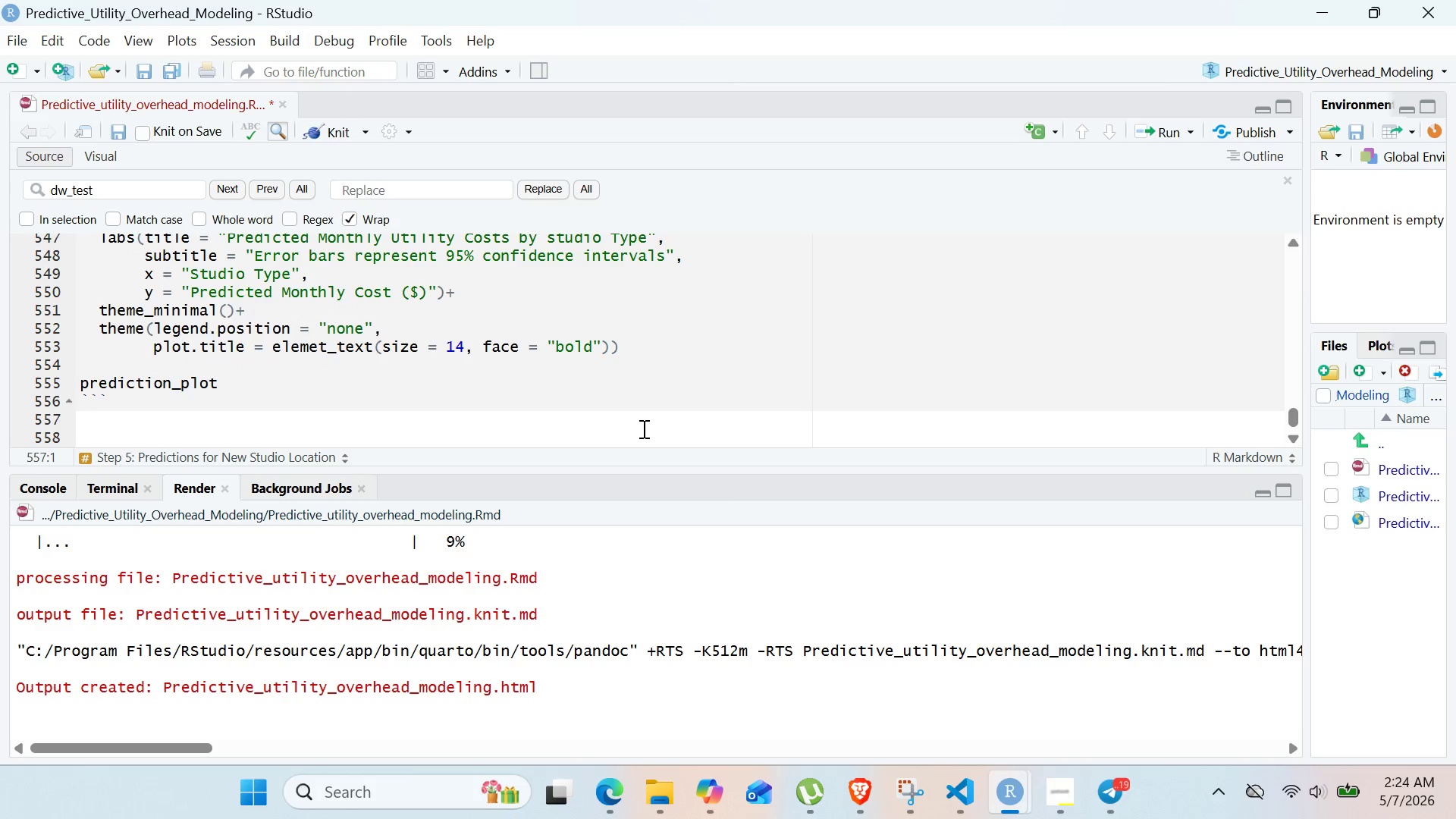 
key(Shift+ShiftRight)
 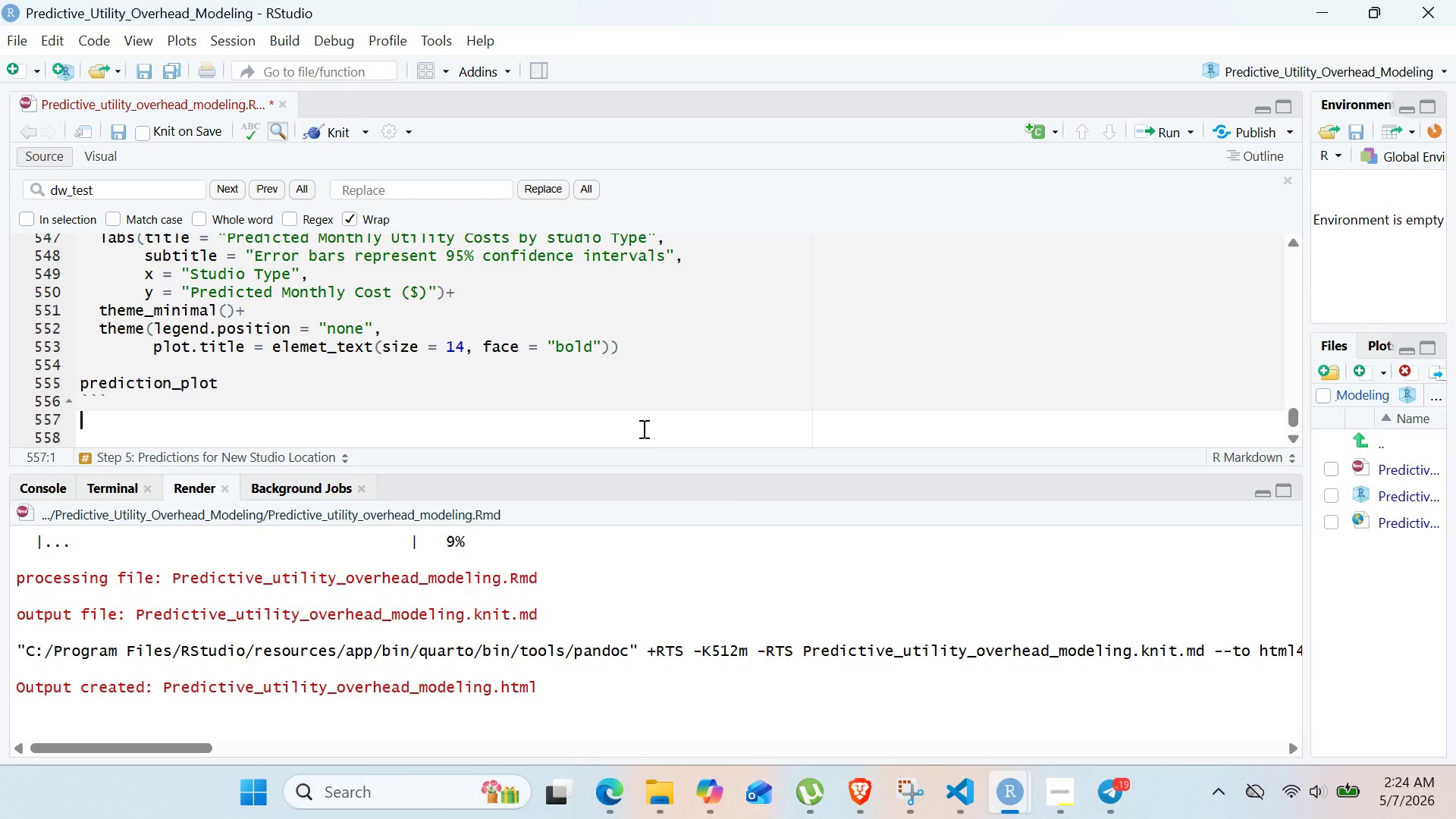 
key(Enter)
 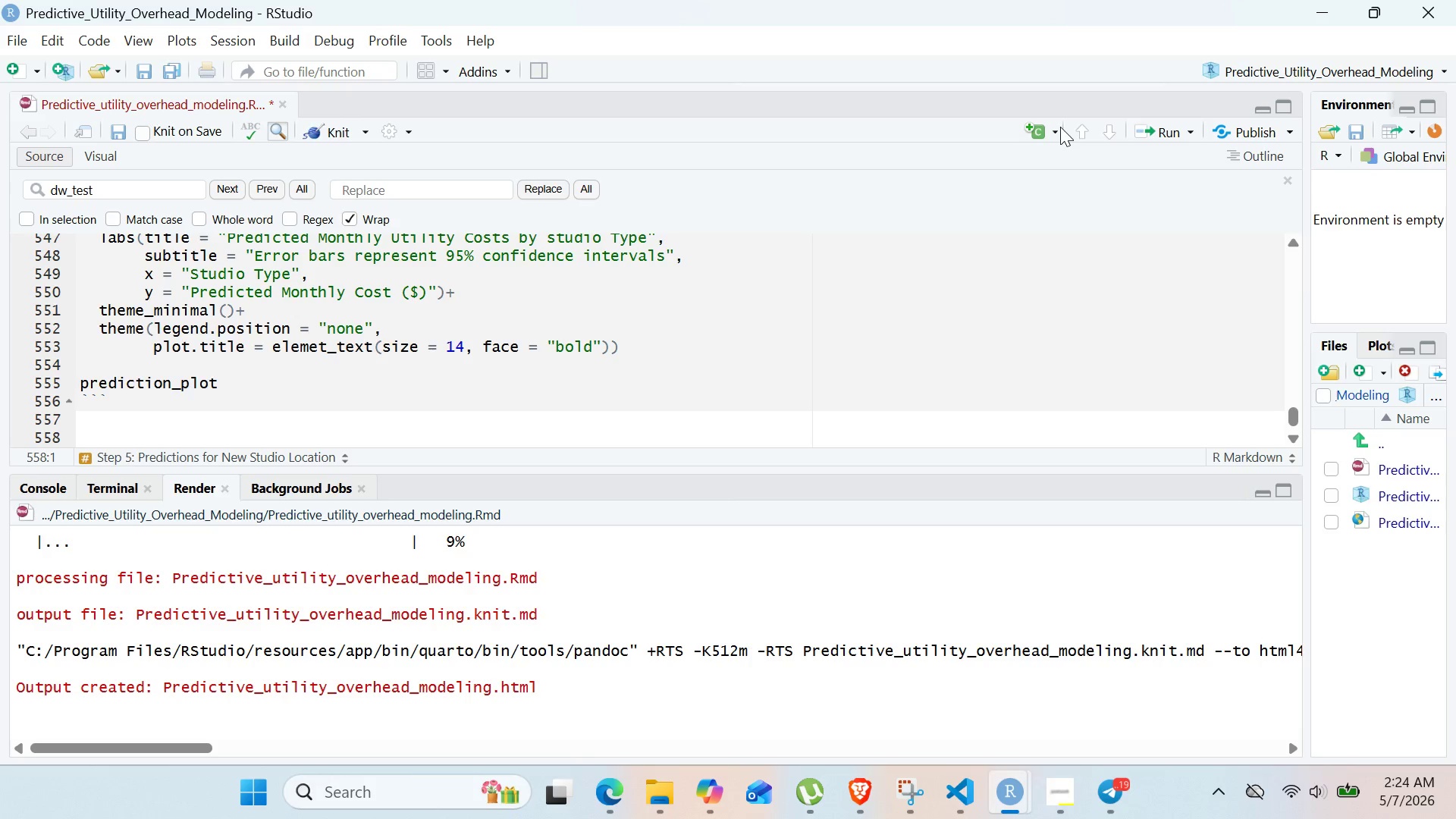 
left_click([1055, 127])
 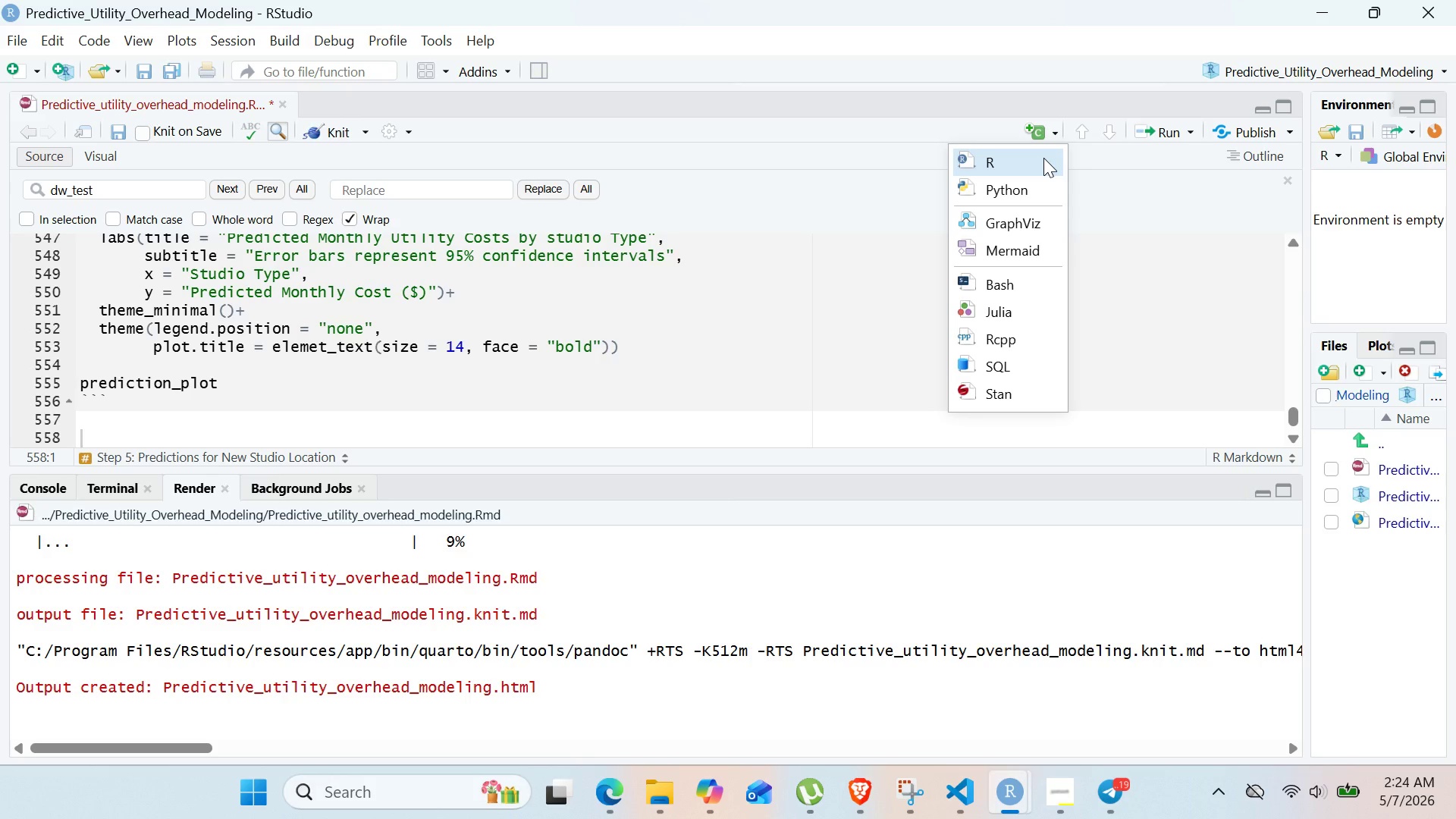 
left_click([1043, 158])
 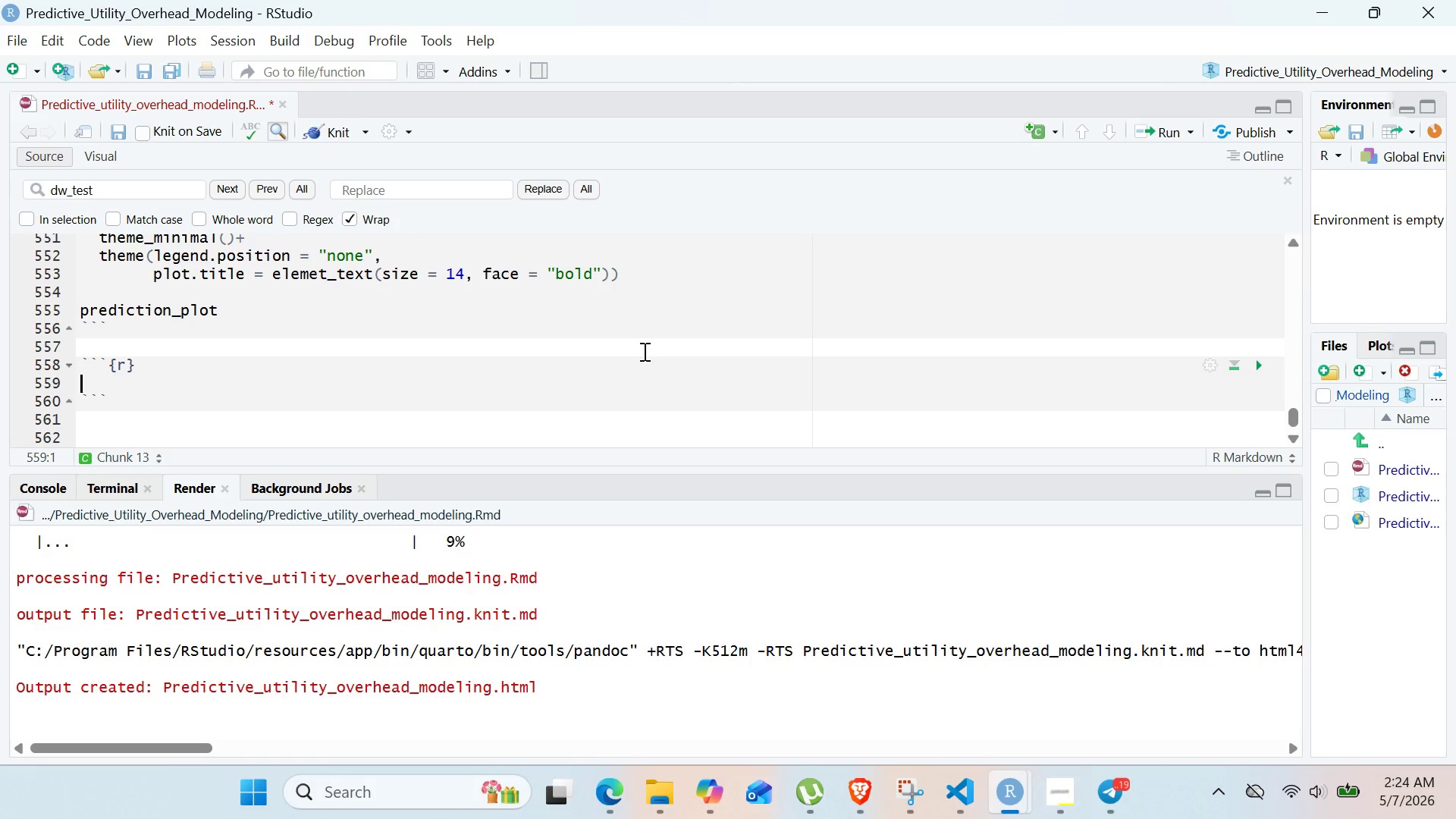 
wait(11.41)
 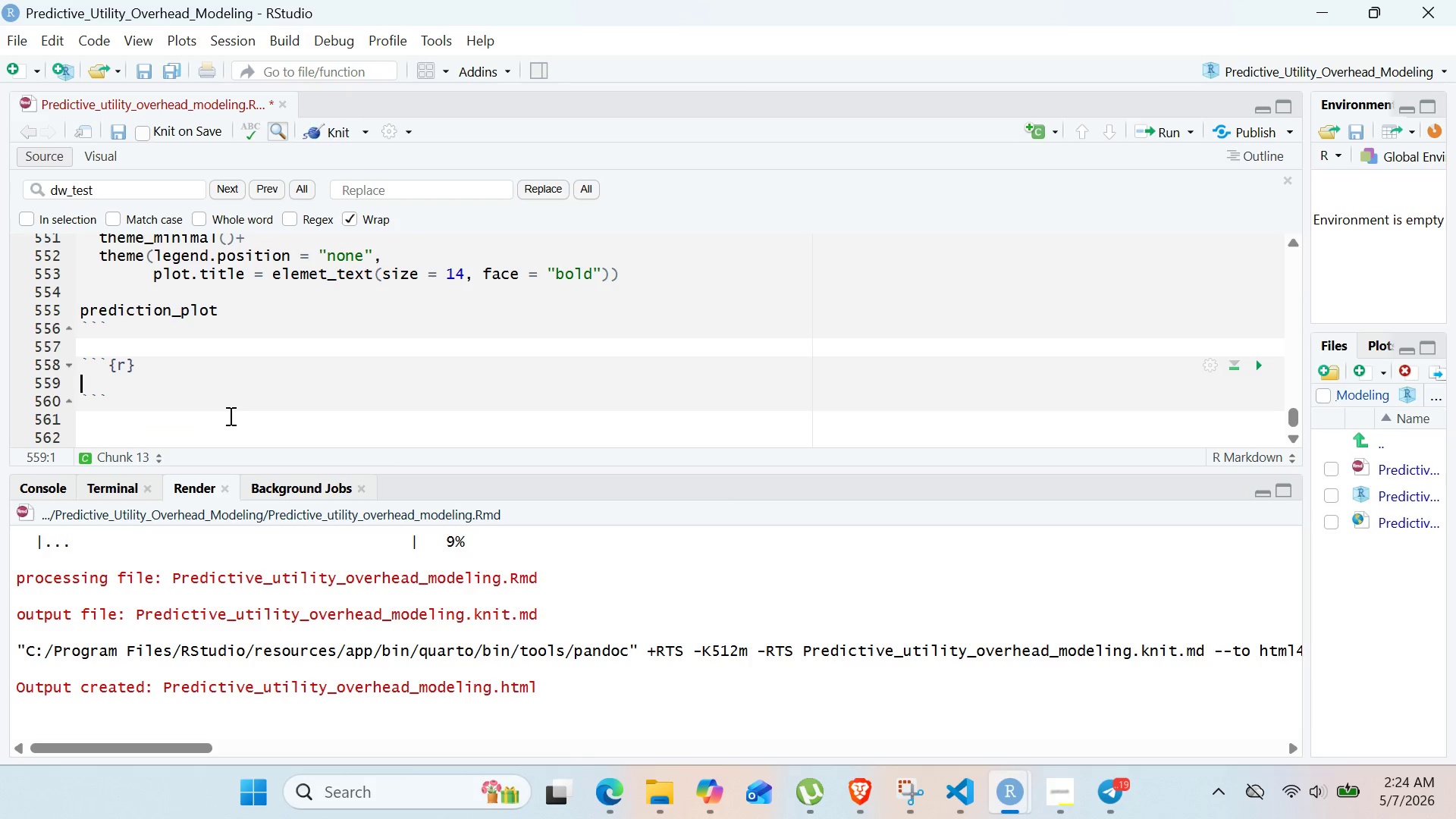 
type(# sensitivity analysis)
 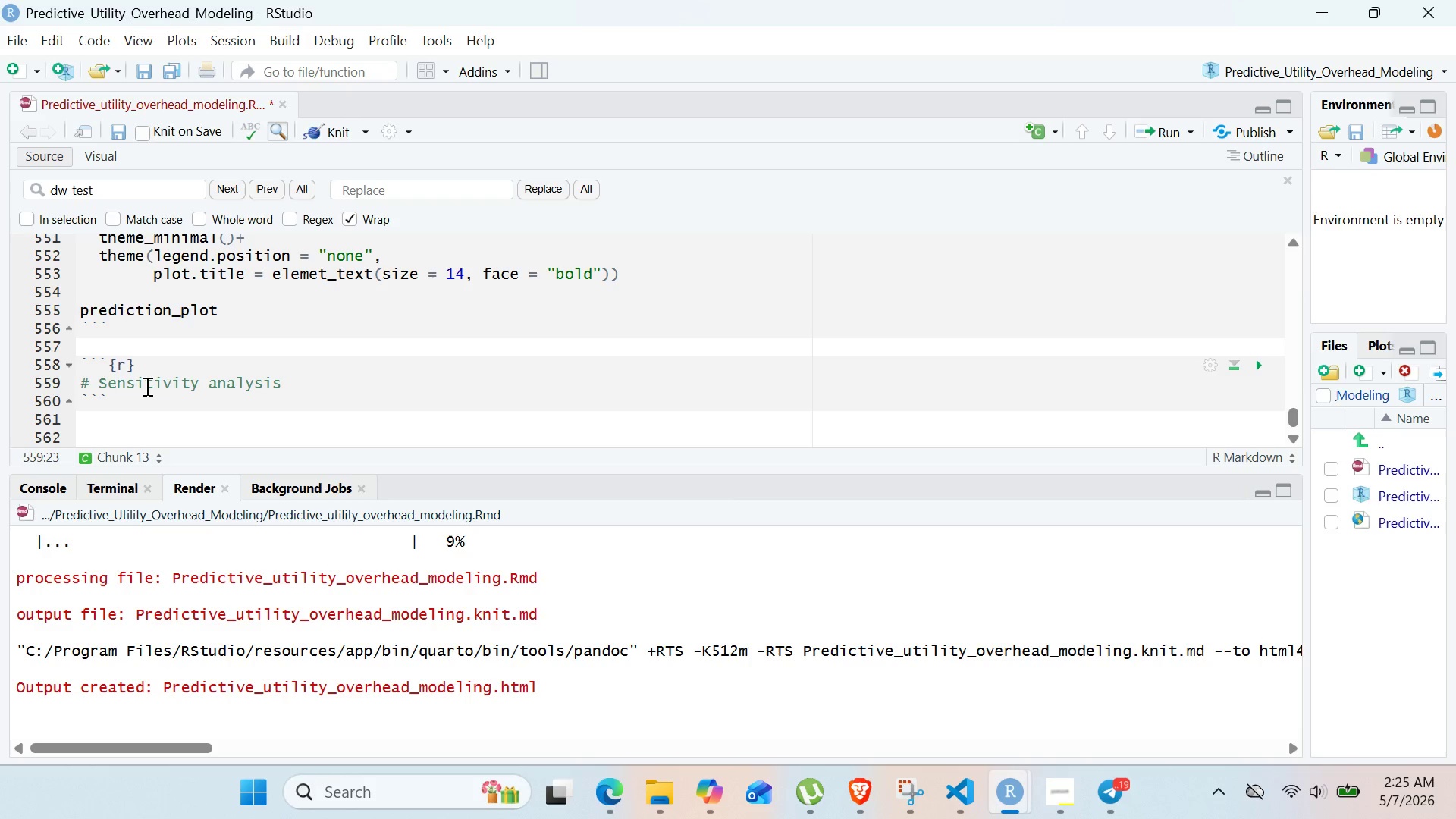 
key(Enter)
 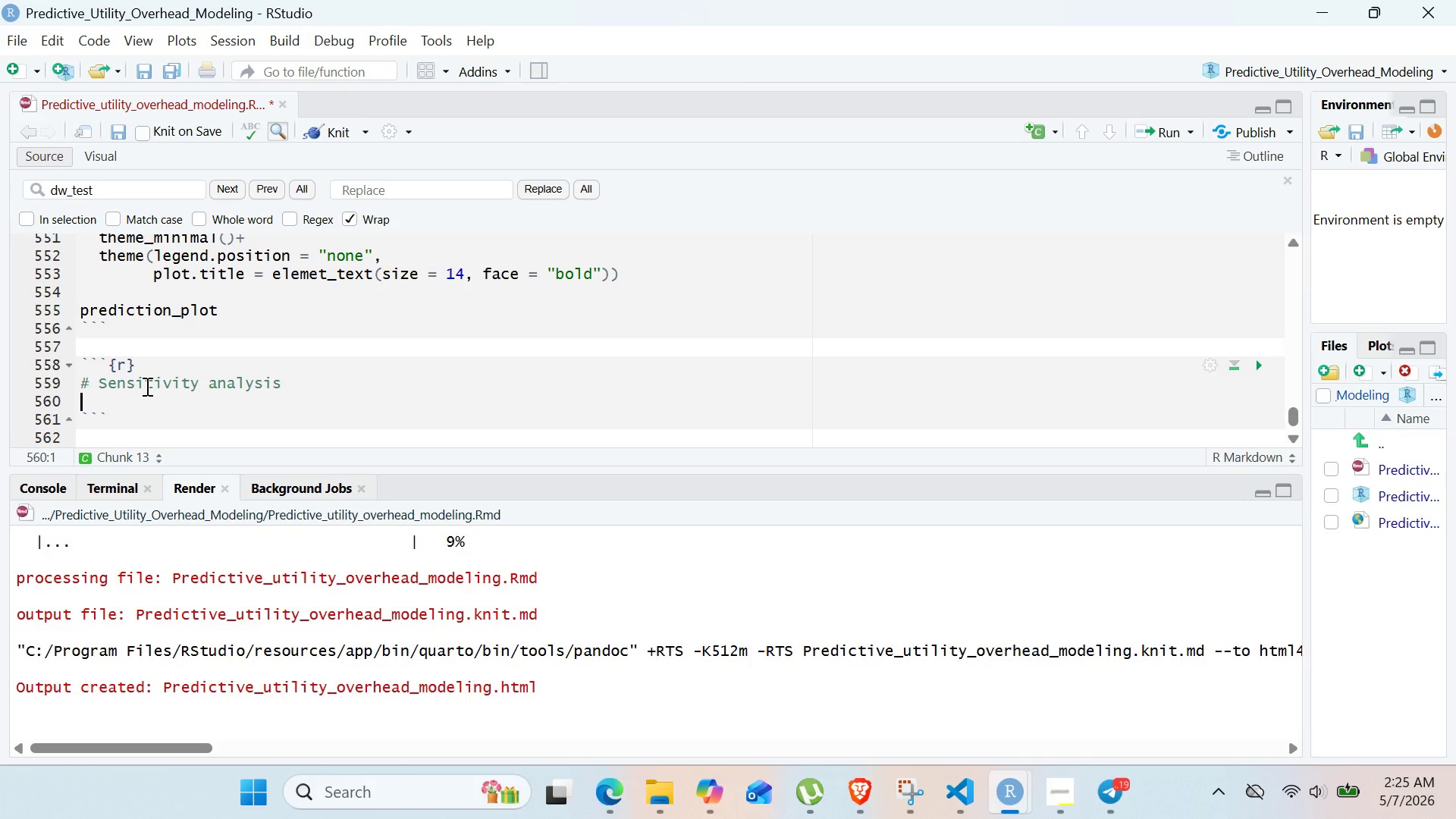 
type(sensitivity_date)
key(Backspace)
type(a)
 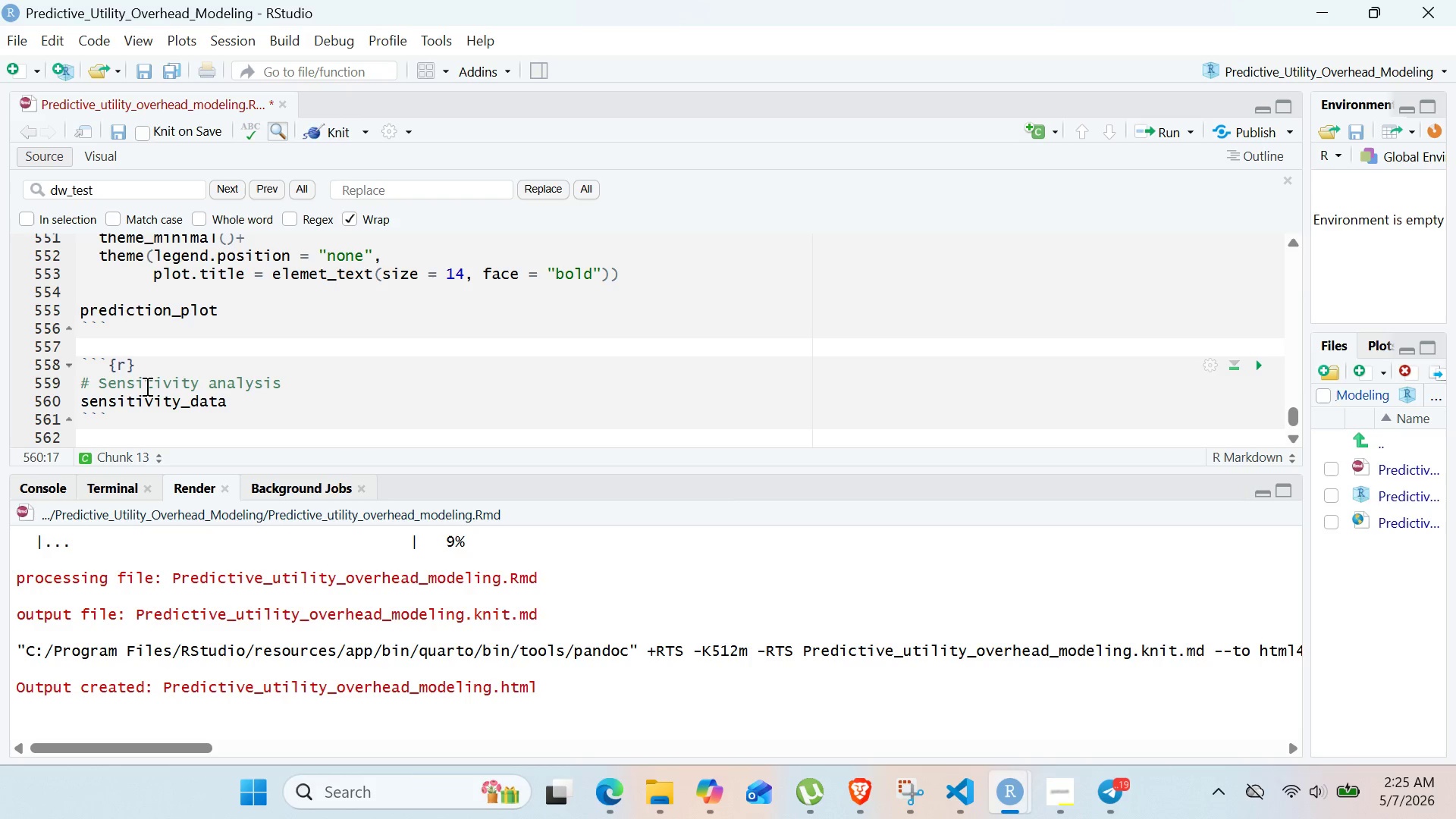 
type( <- w)
key(Backspace)
type(expand.grid9)
 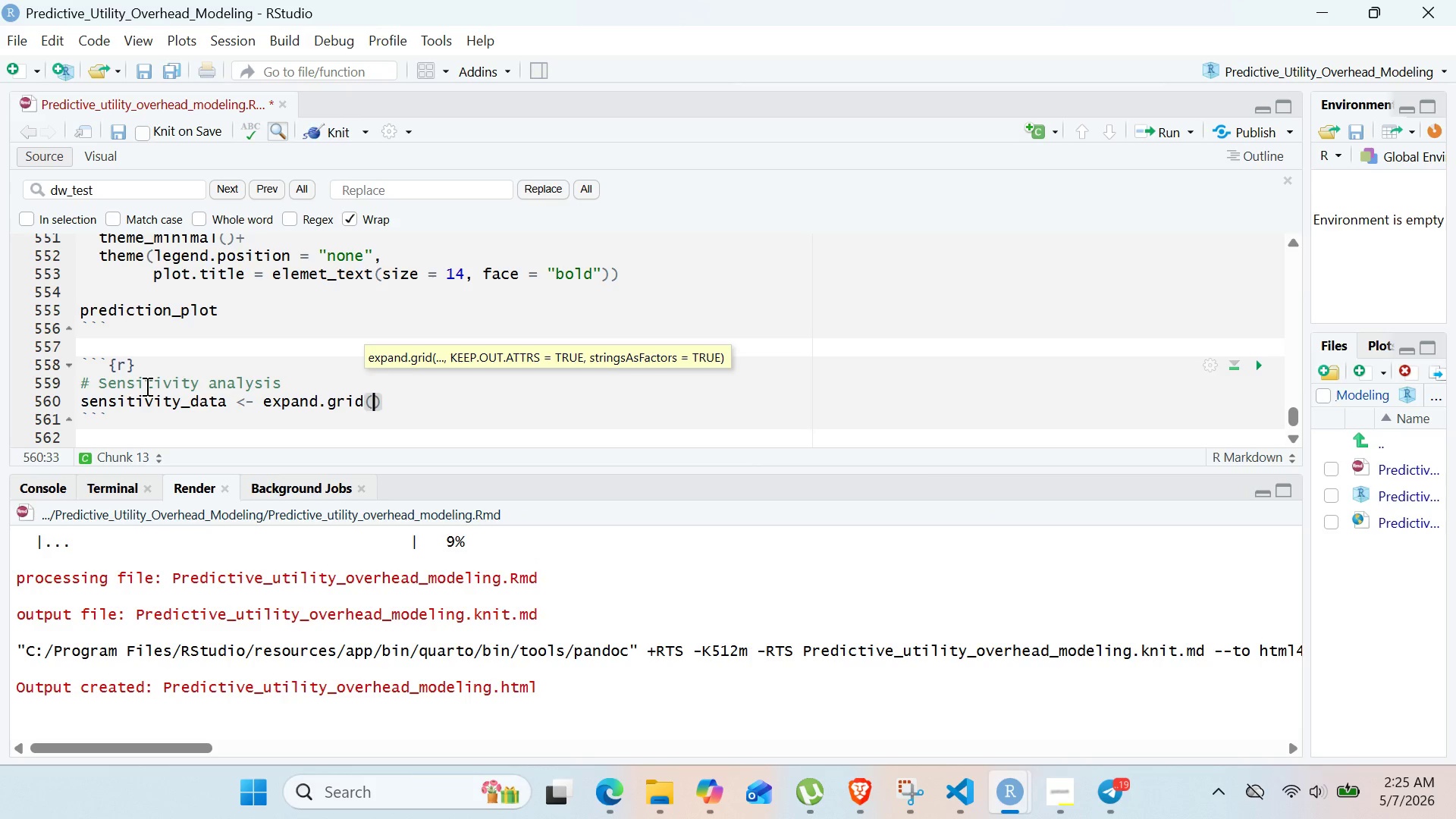 
key(Enter)
 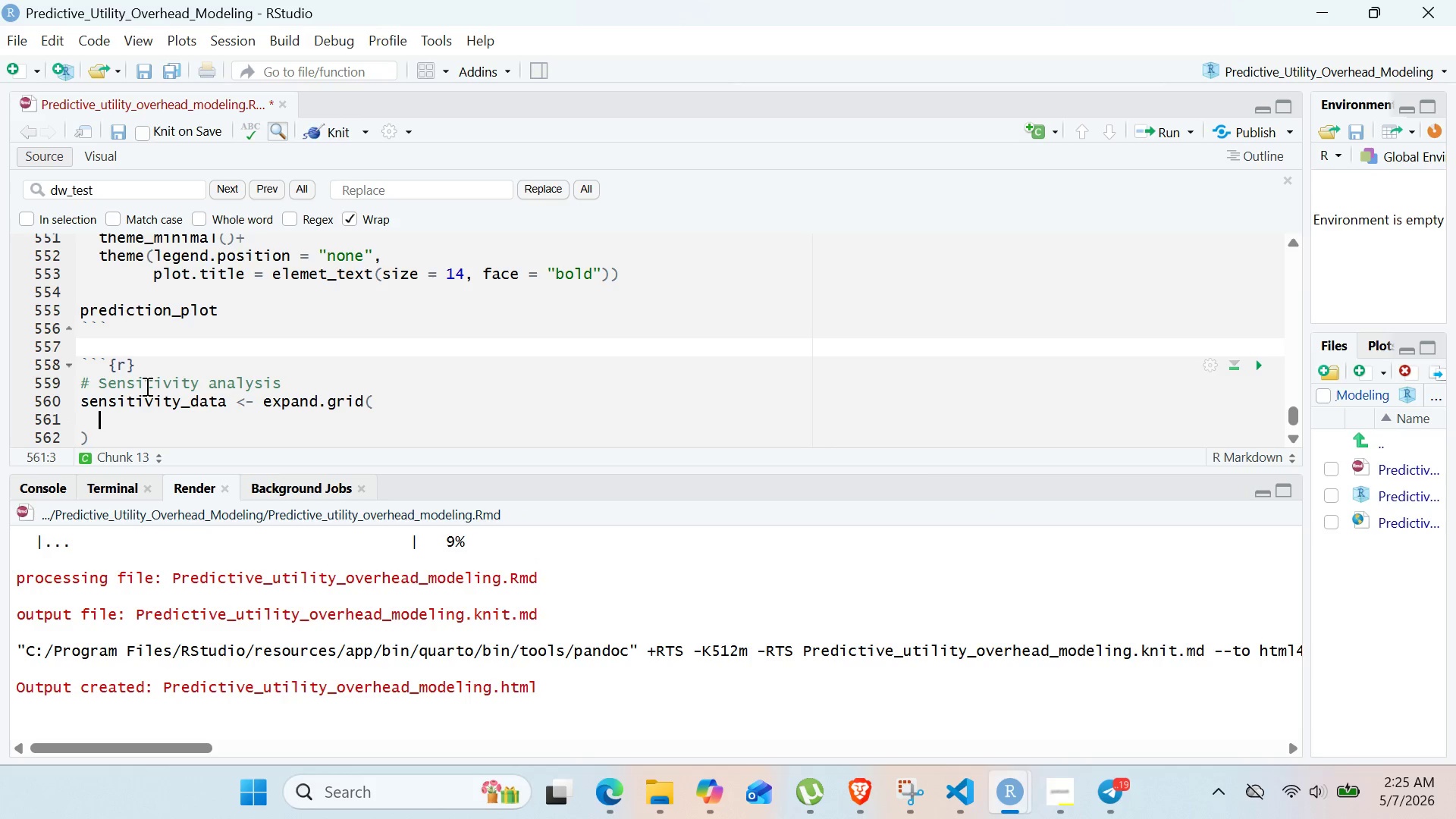 
type(square_footage = seq(1000, 7000, by = 500)
 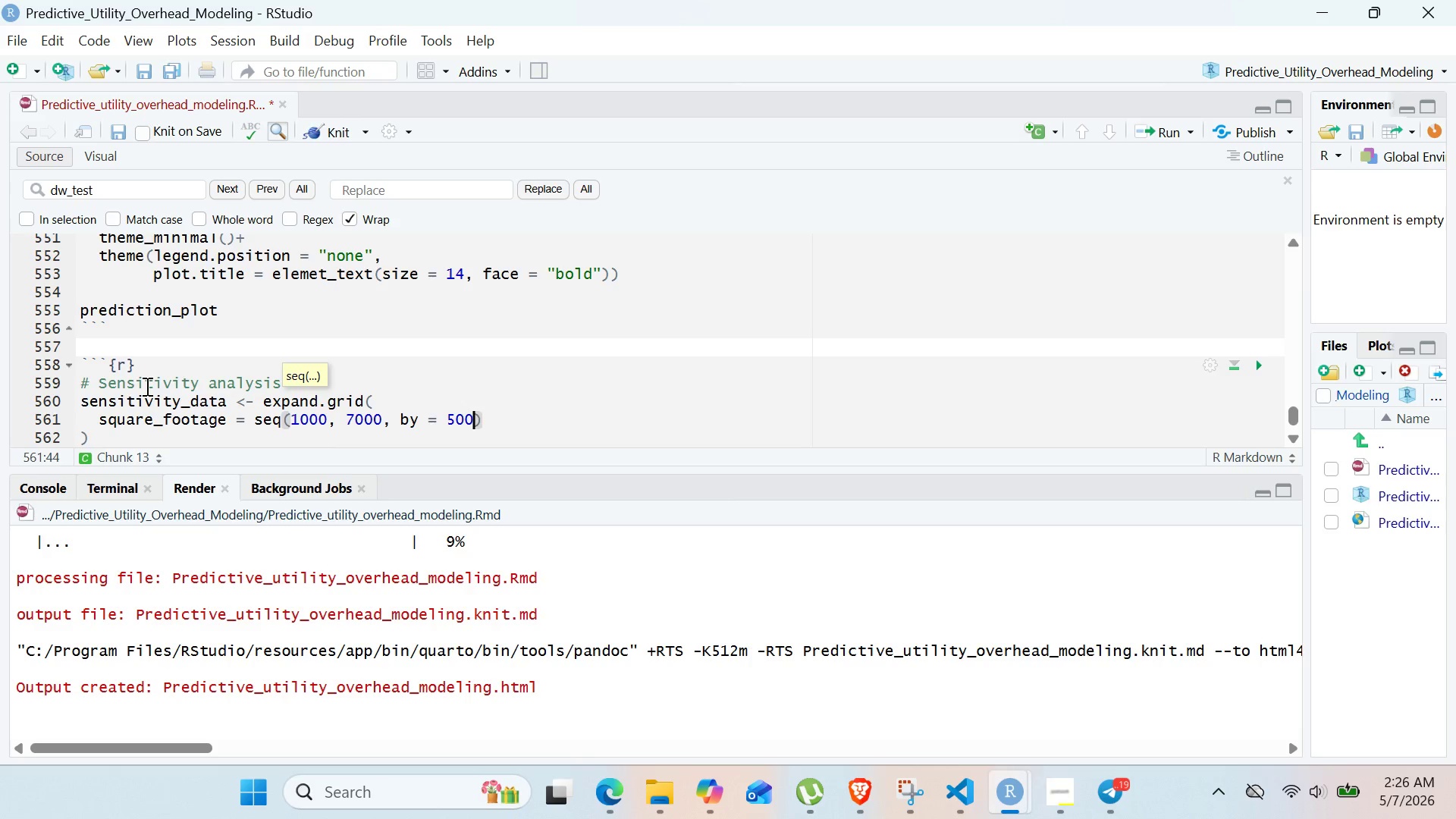 
key(ArrowRight)
 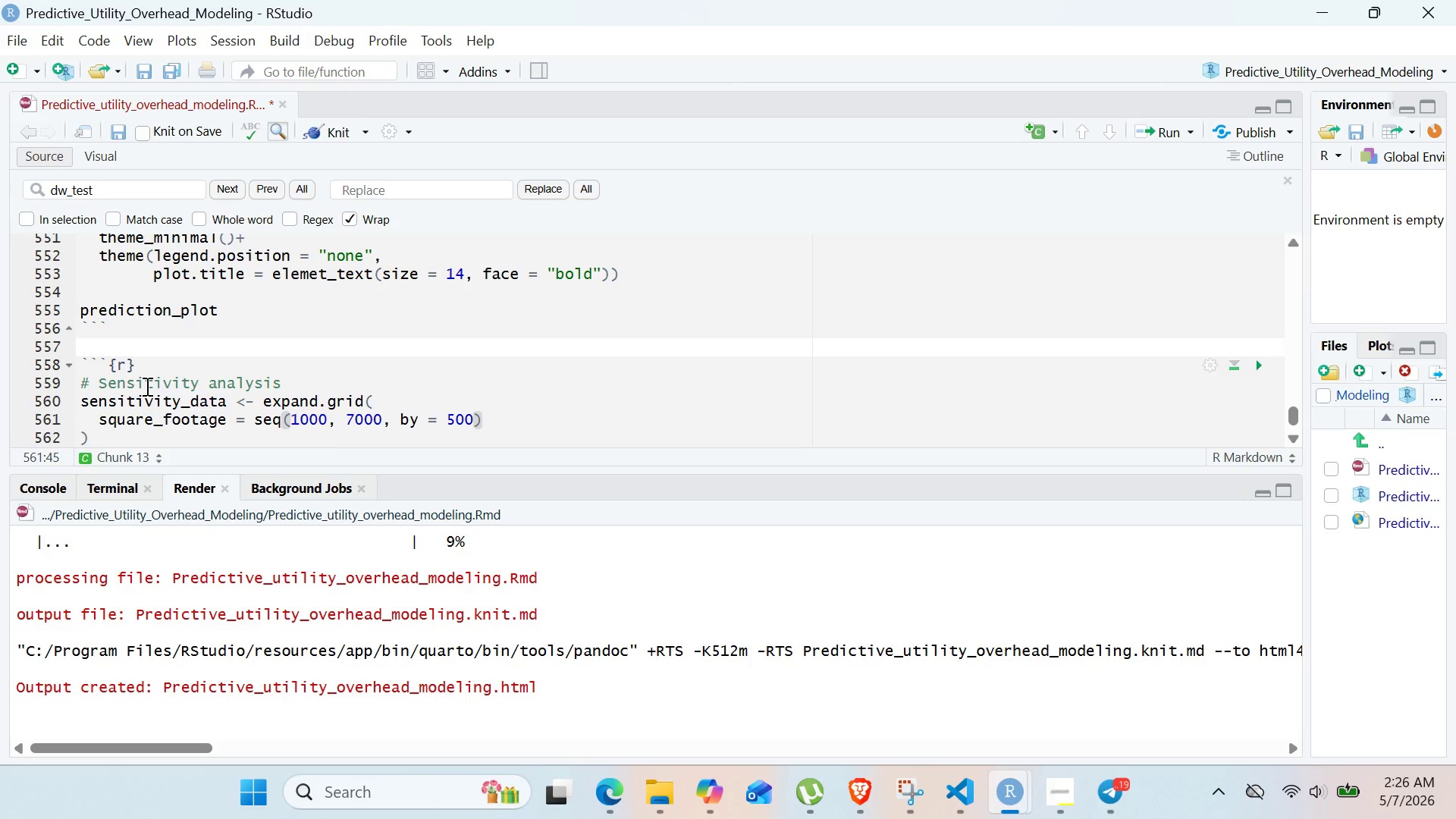 
key(Comma)
 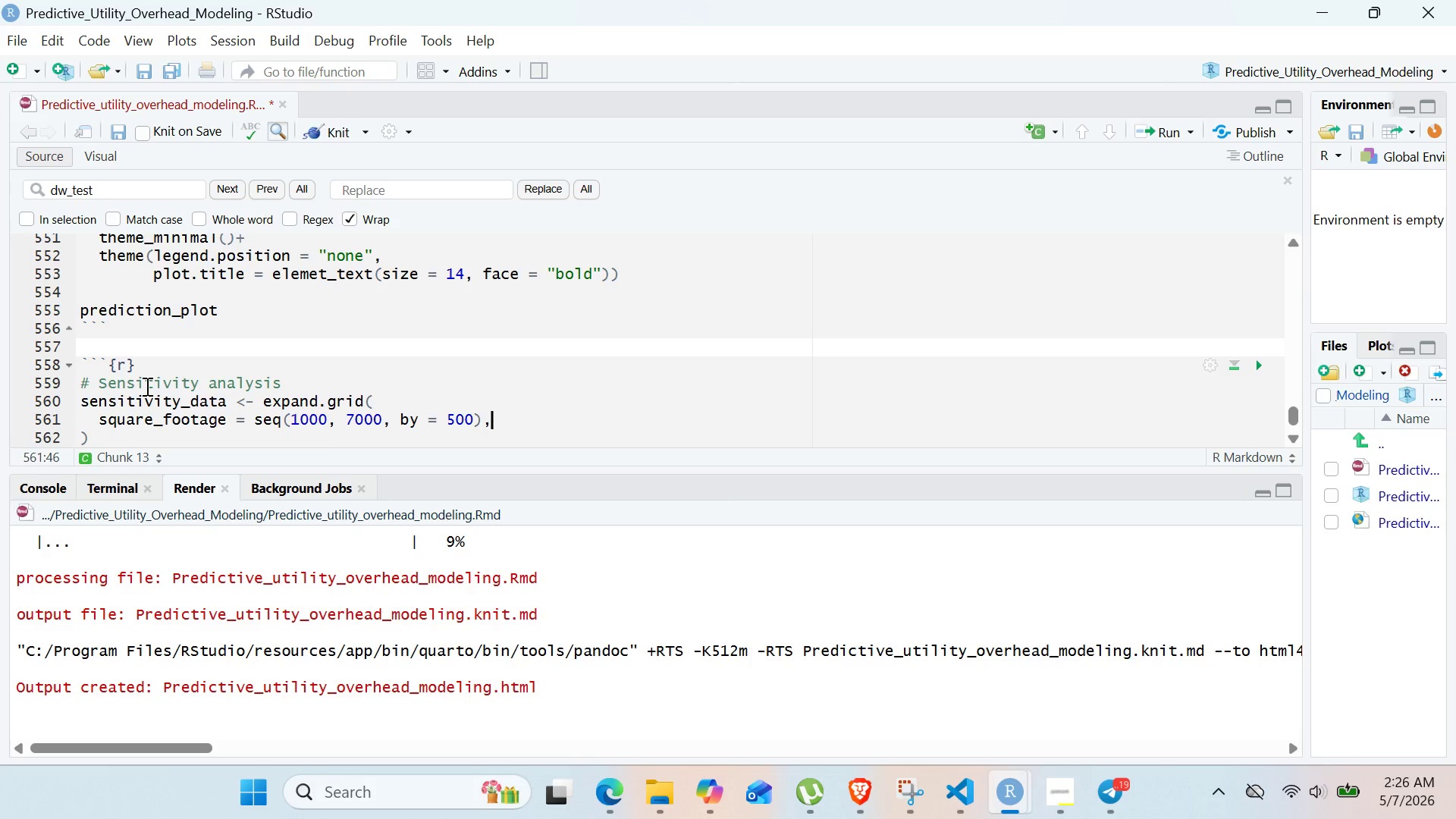 
key(Enter)
 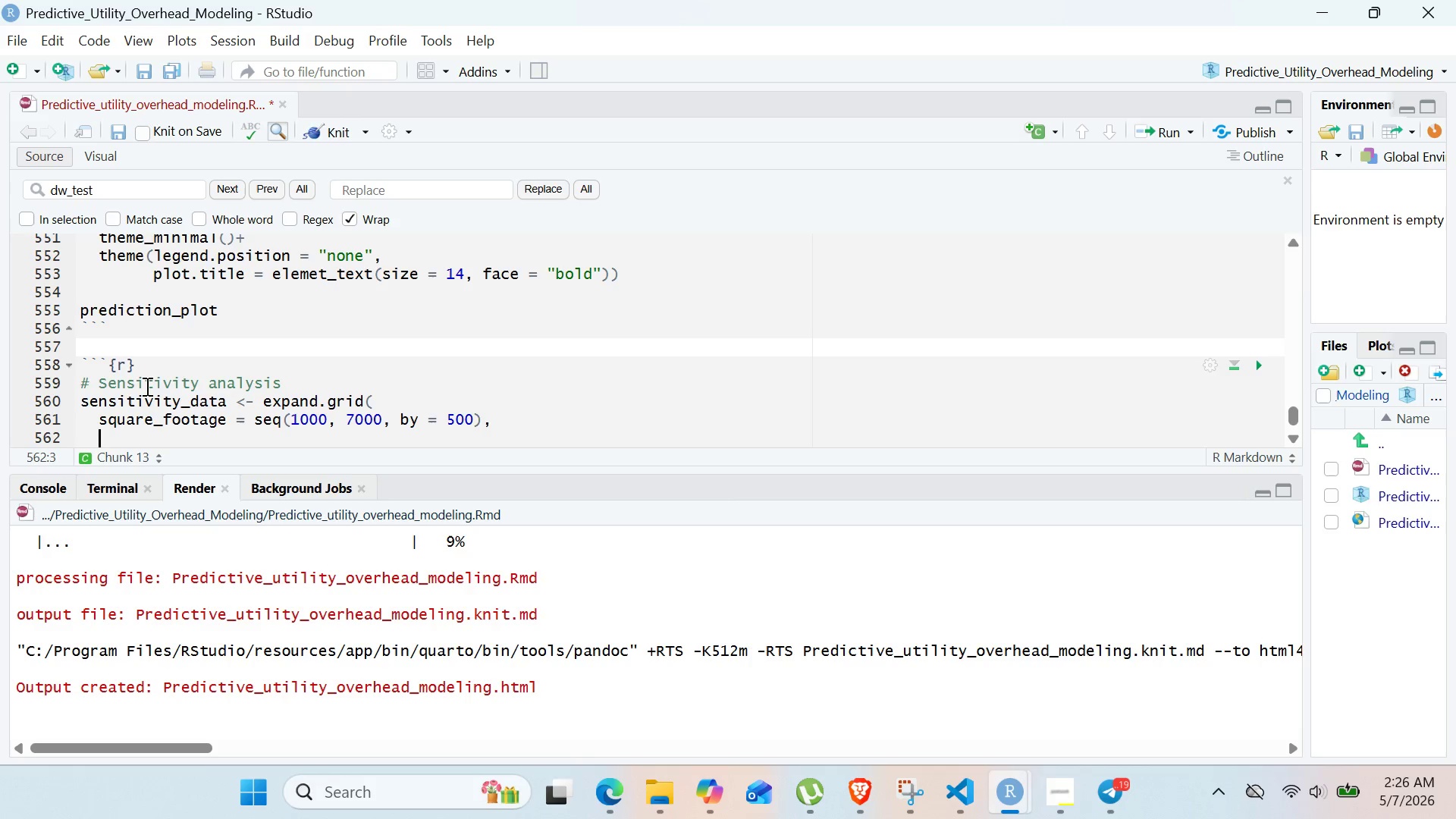 
type(peal_oupancy = seq(@))
 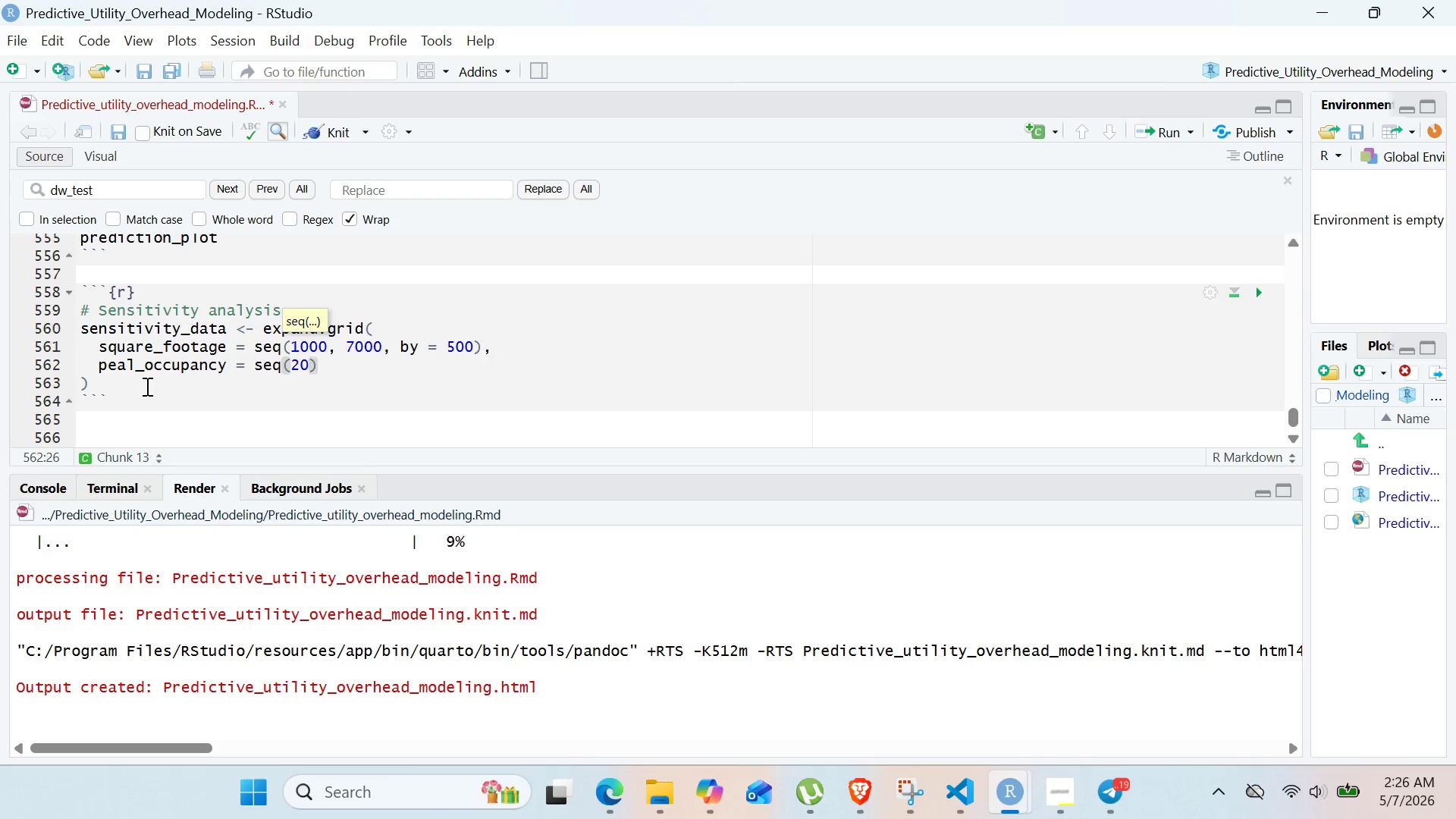 
wait(83.69)
 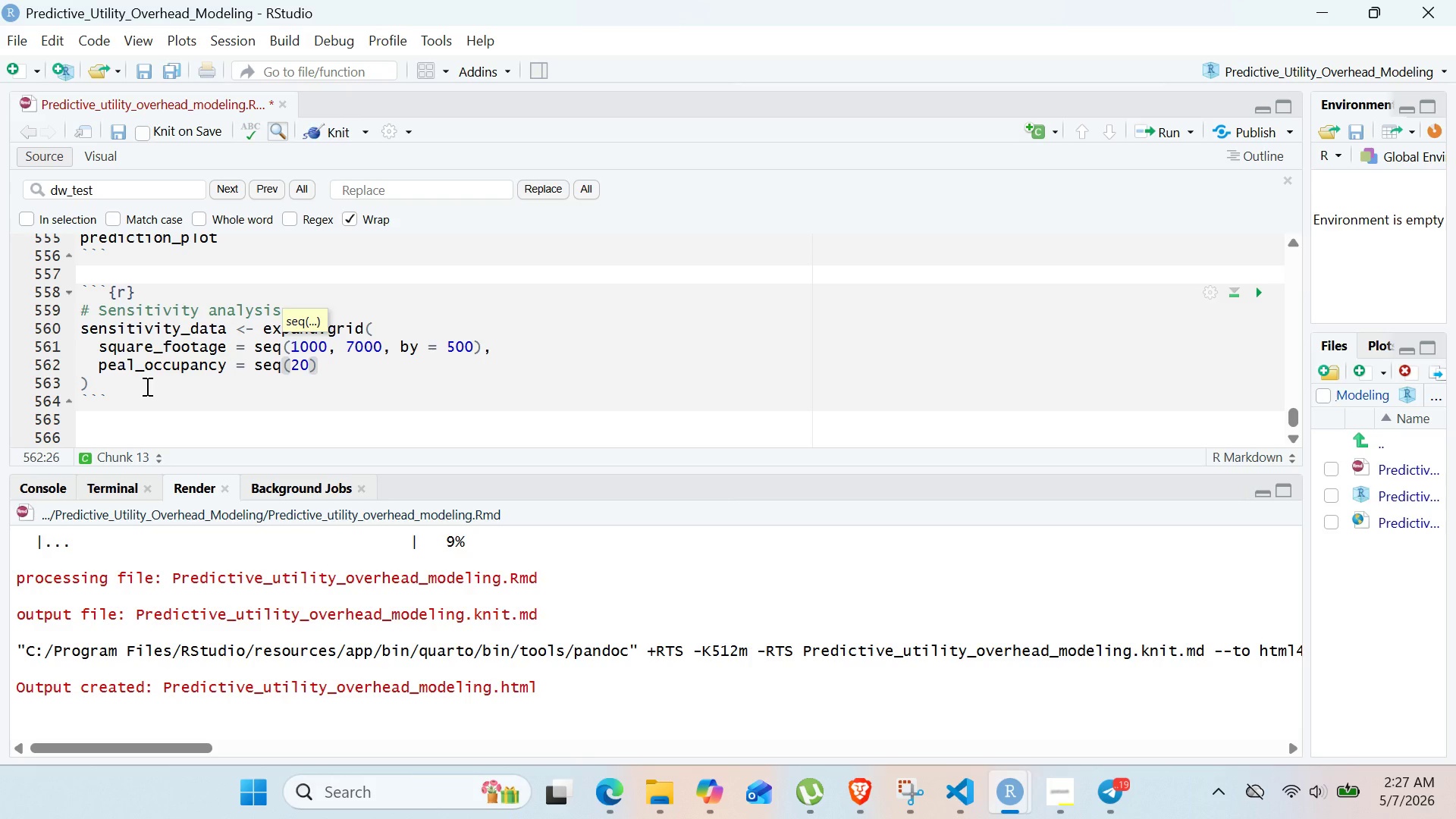 
type(, 100)
 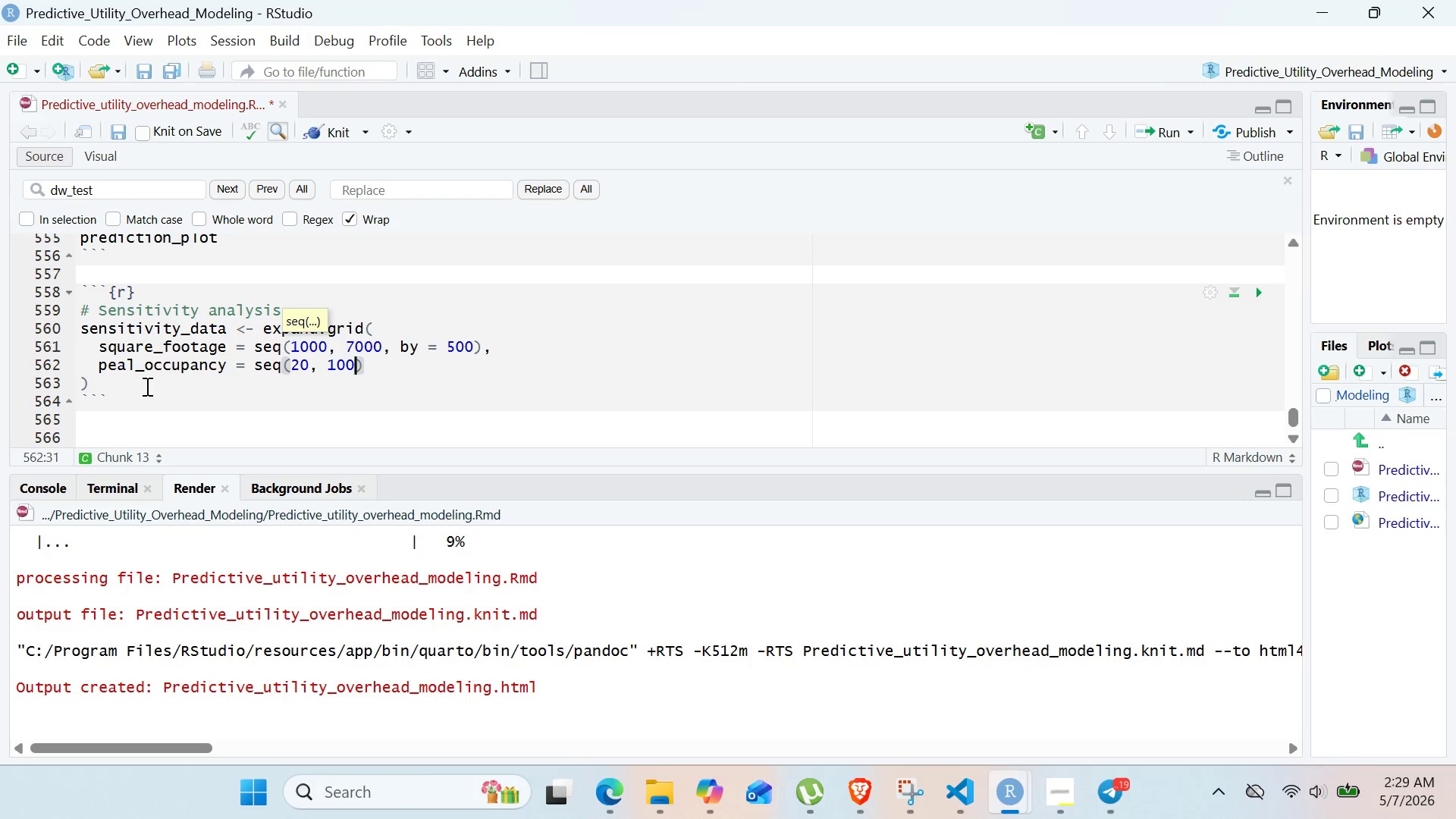 
wait(95.94)
 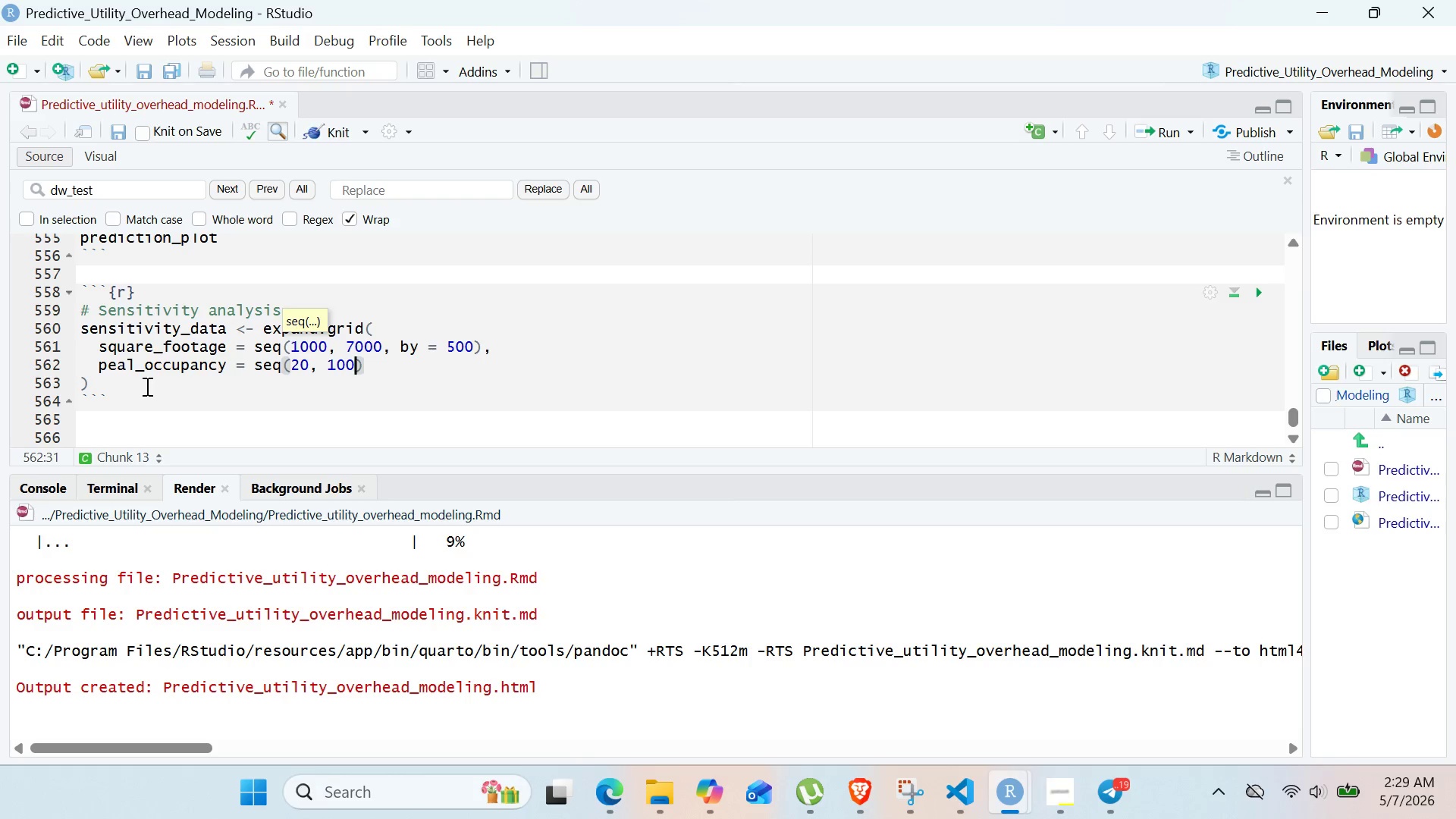 
type(, by = 10)
 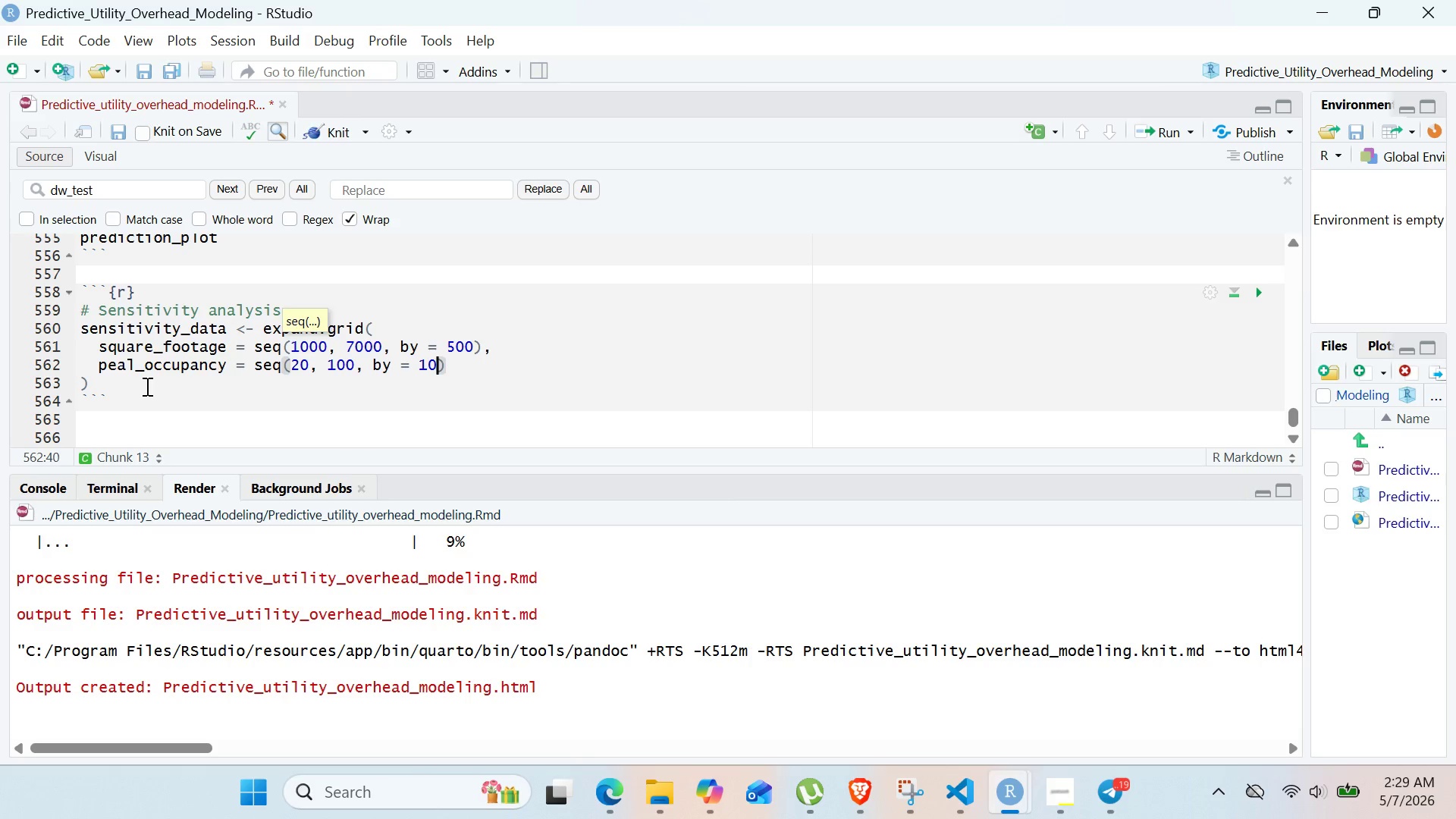 
key(ArrowRight)
 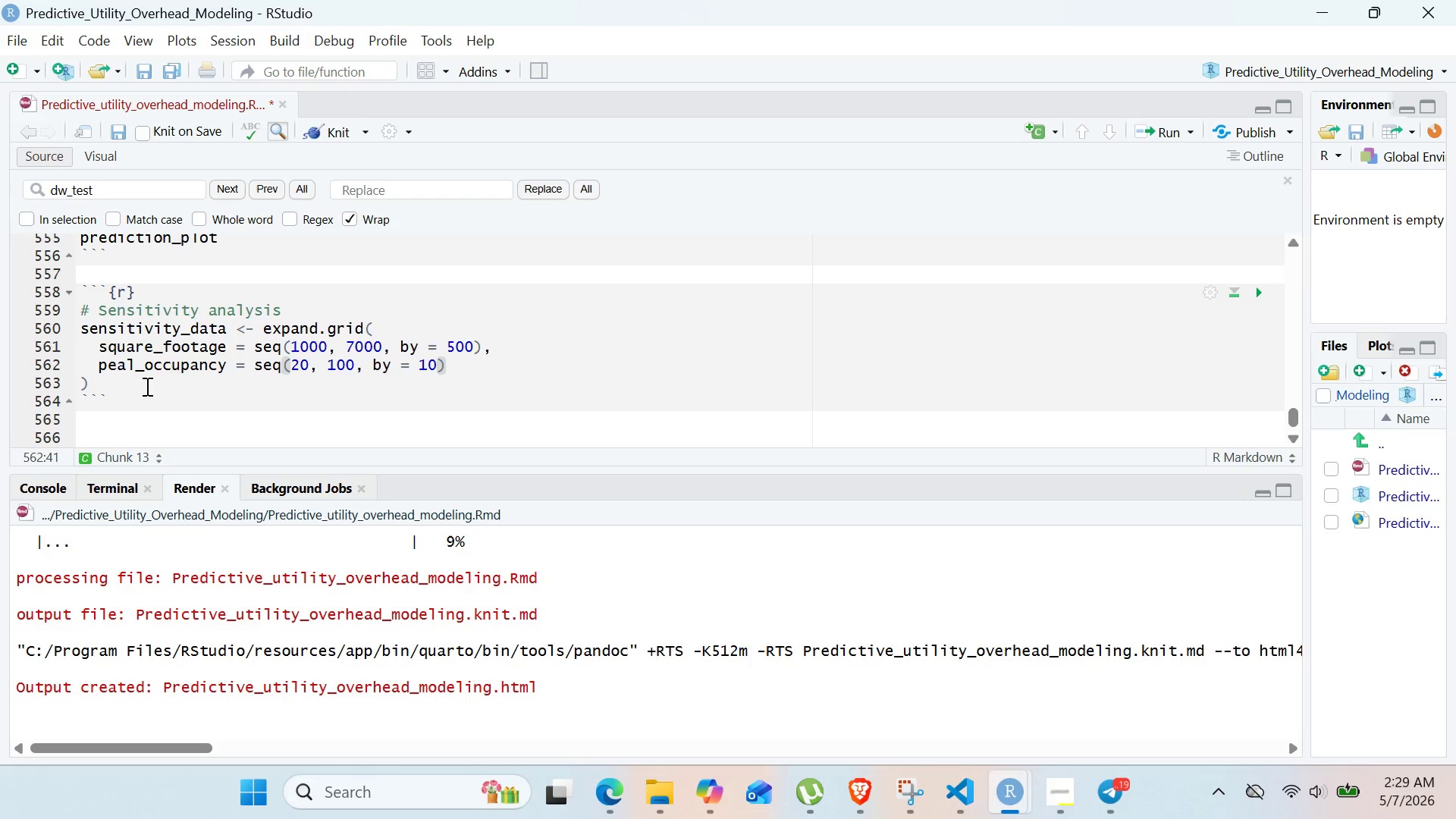 
key(Comma)
 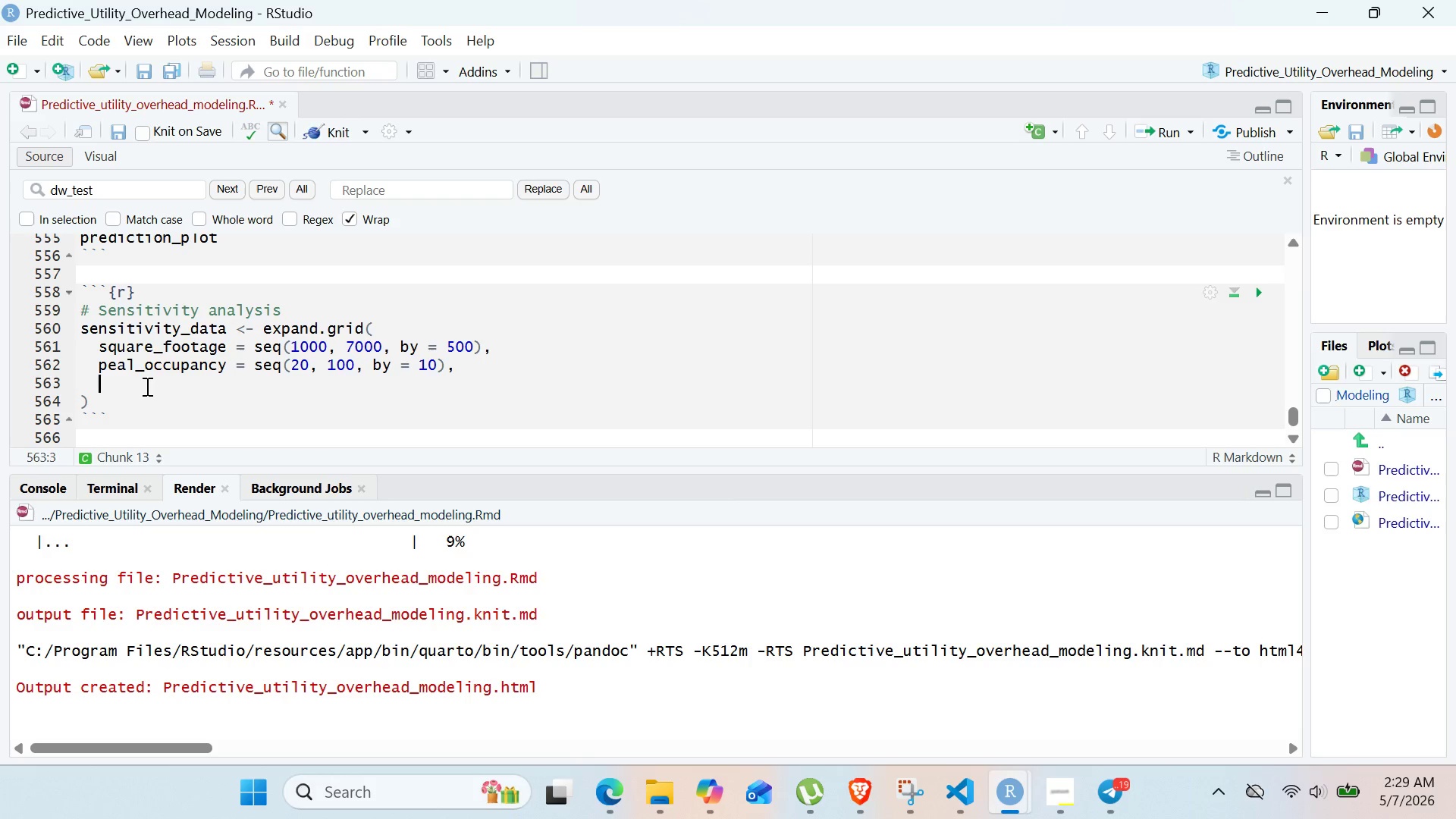 
key(Enter)
 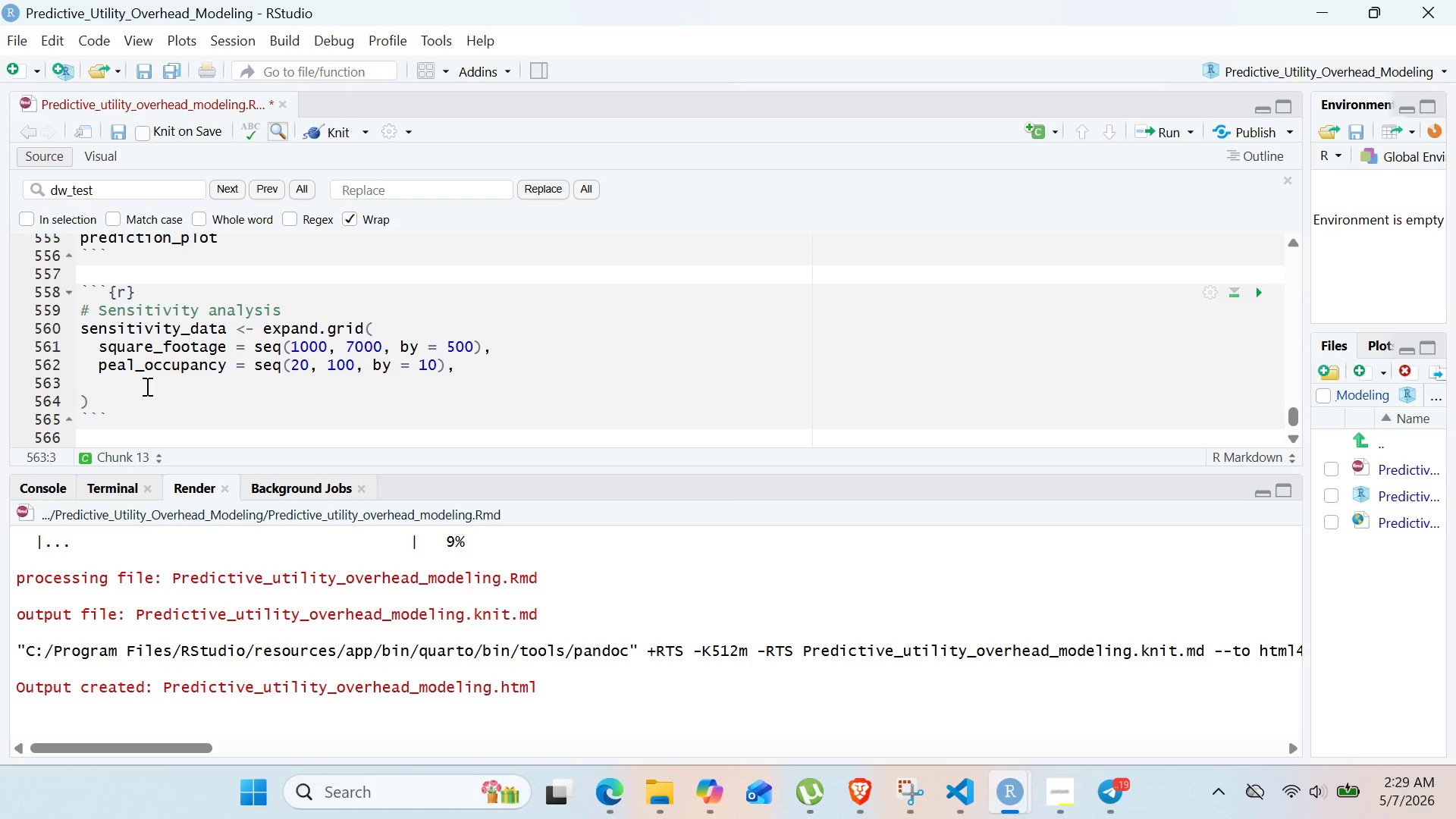 
wait(7.7)
 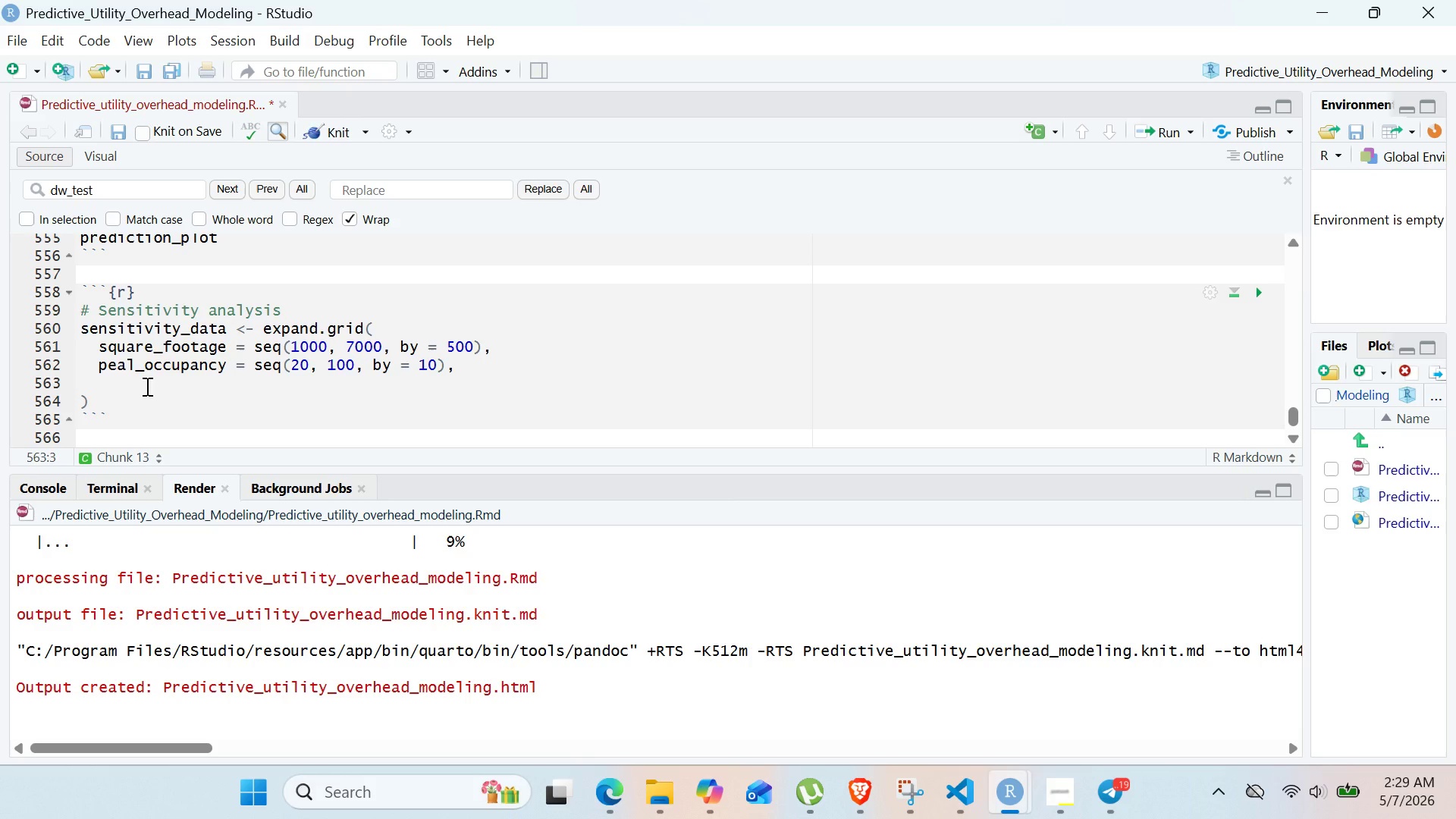 
type(avg_inter)
 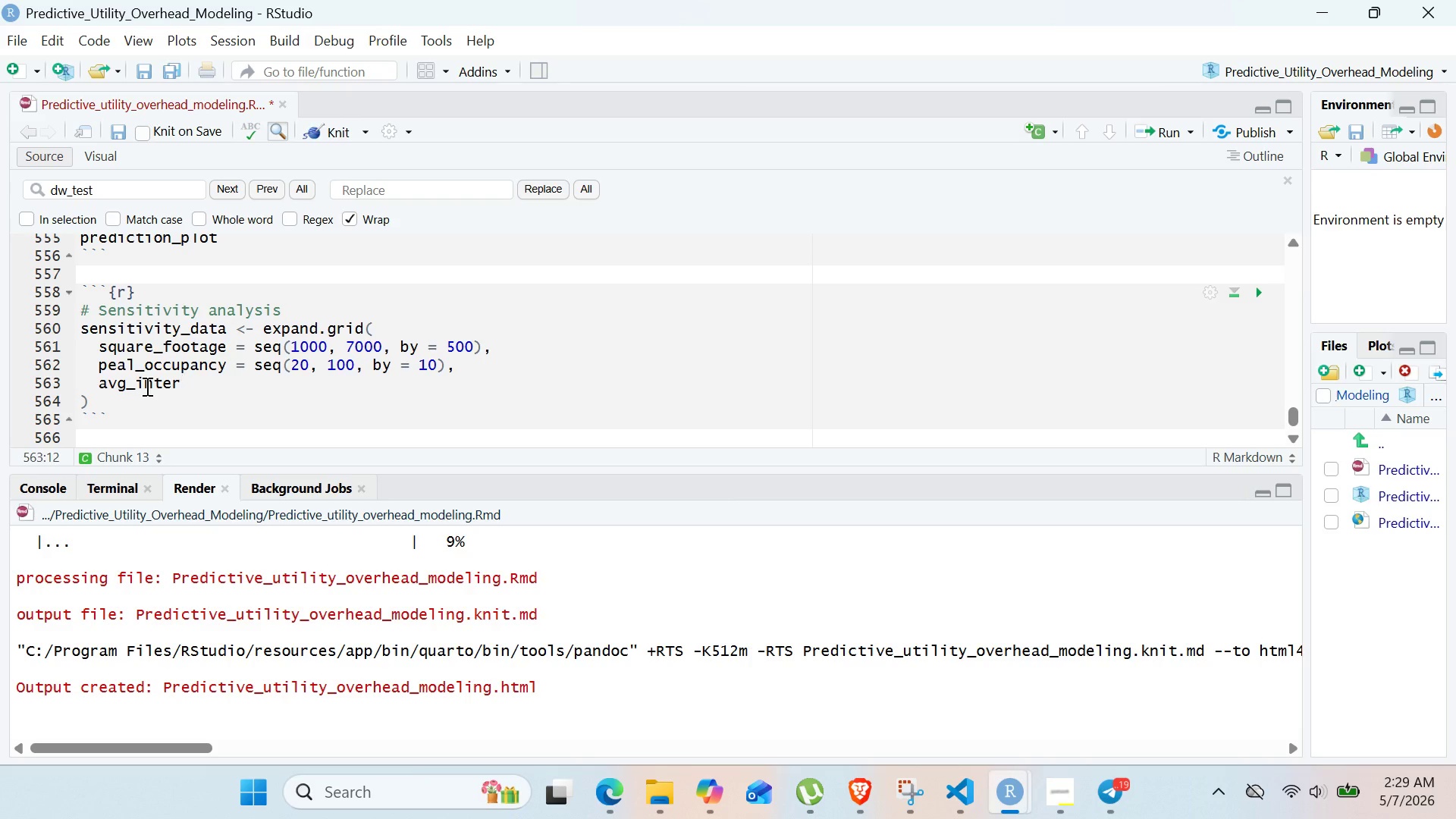 
type(nal)
 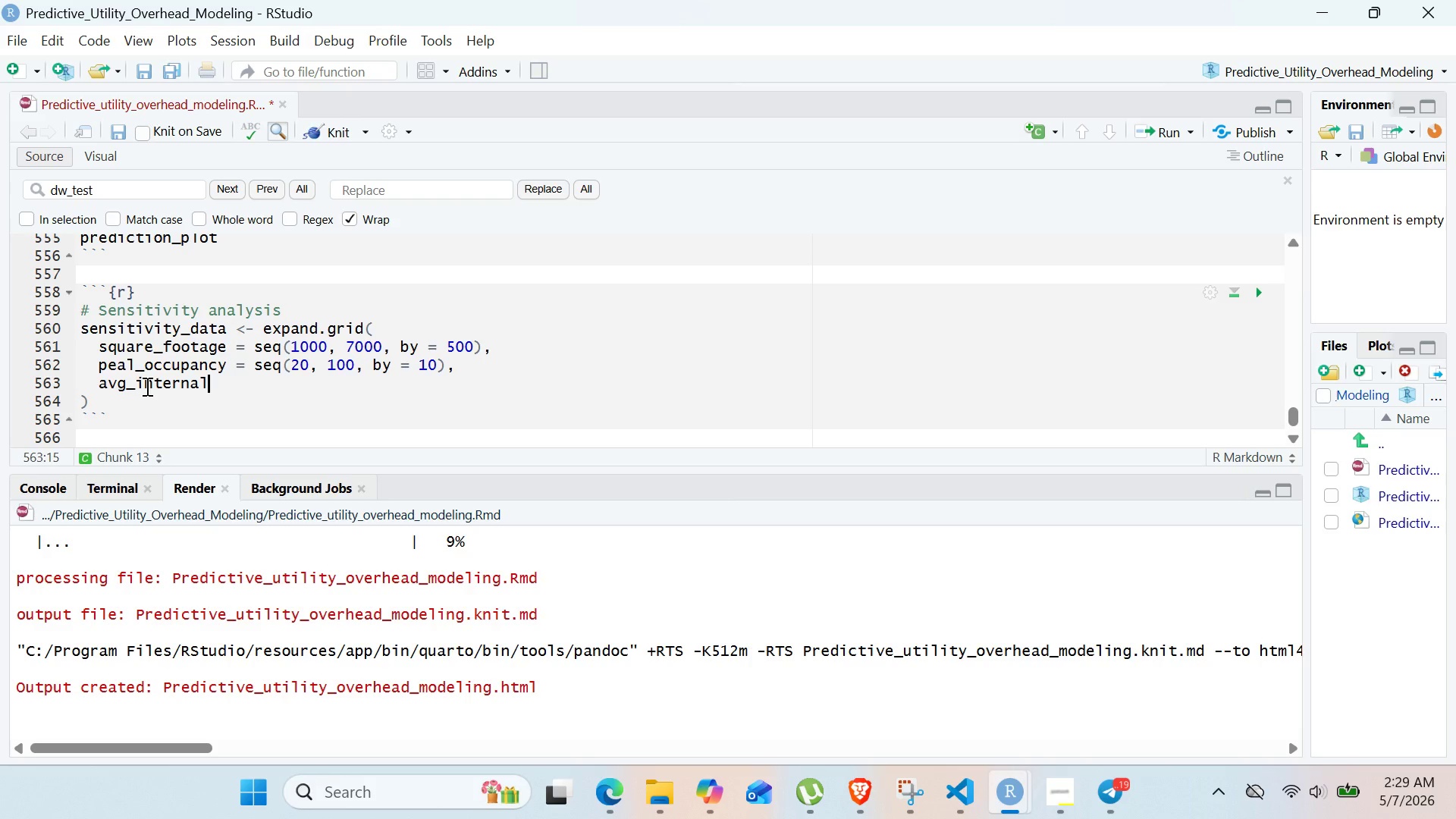 
type(_temp = c(68, 70, 72, 74)
 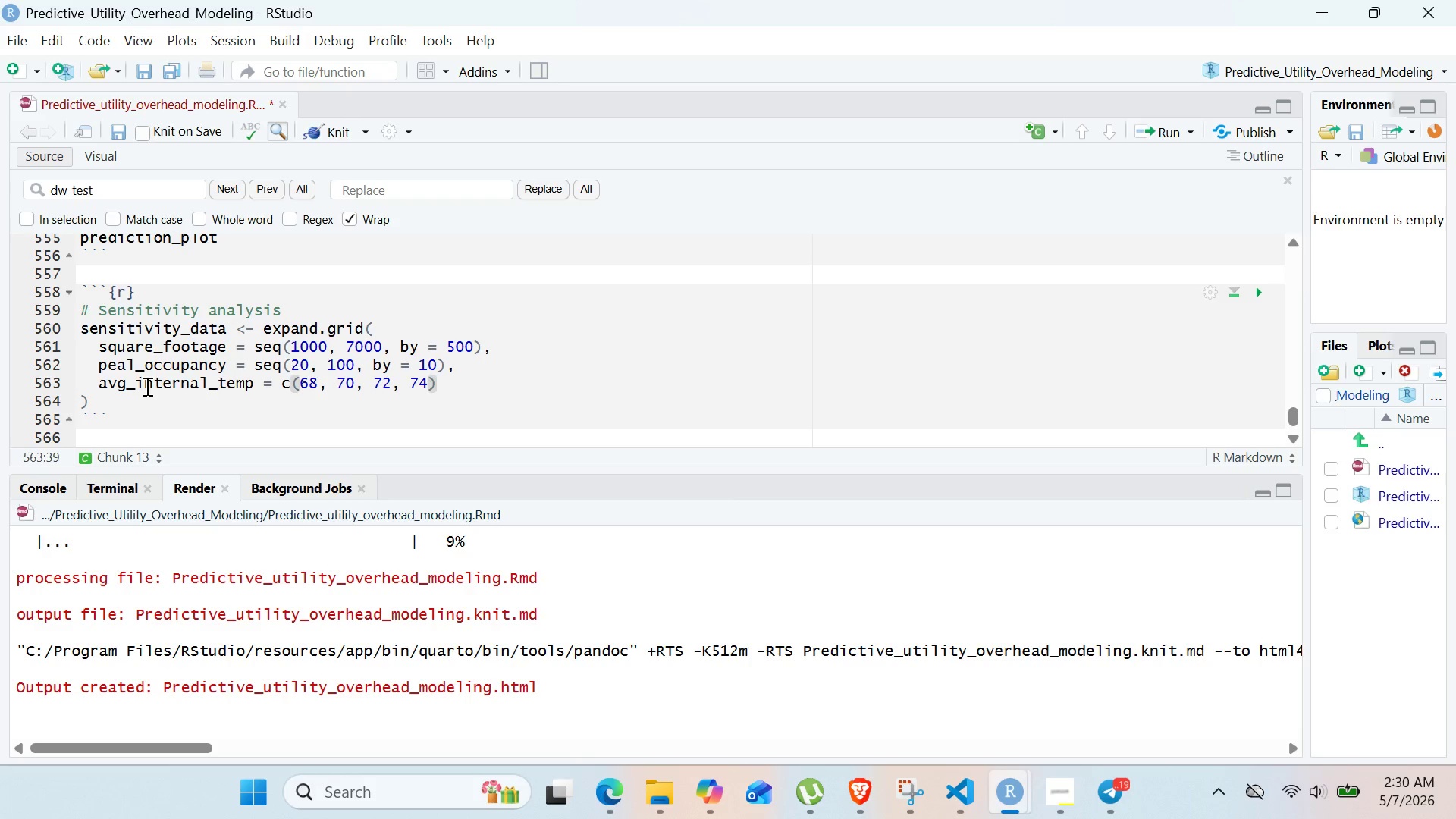 
left_click([146, 386])
 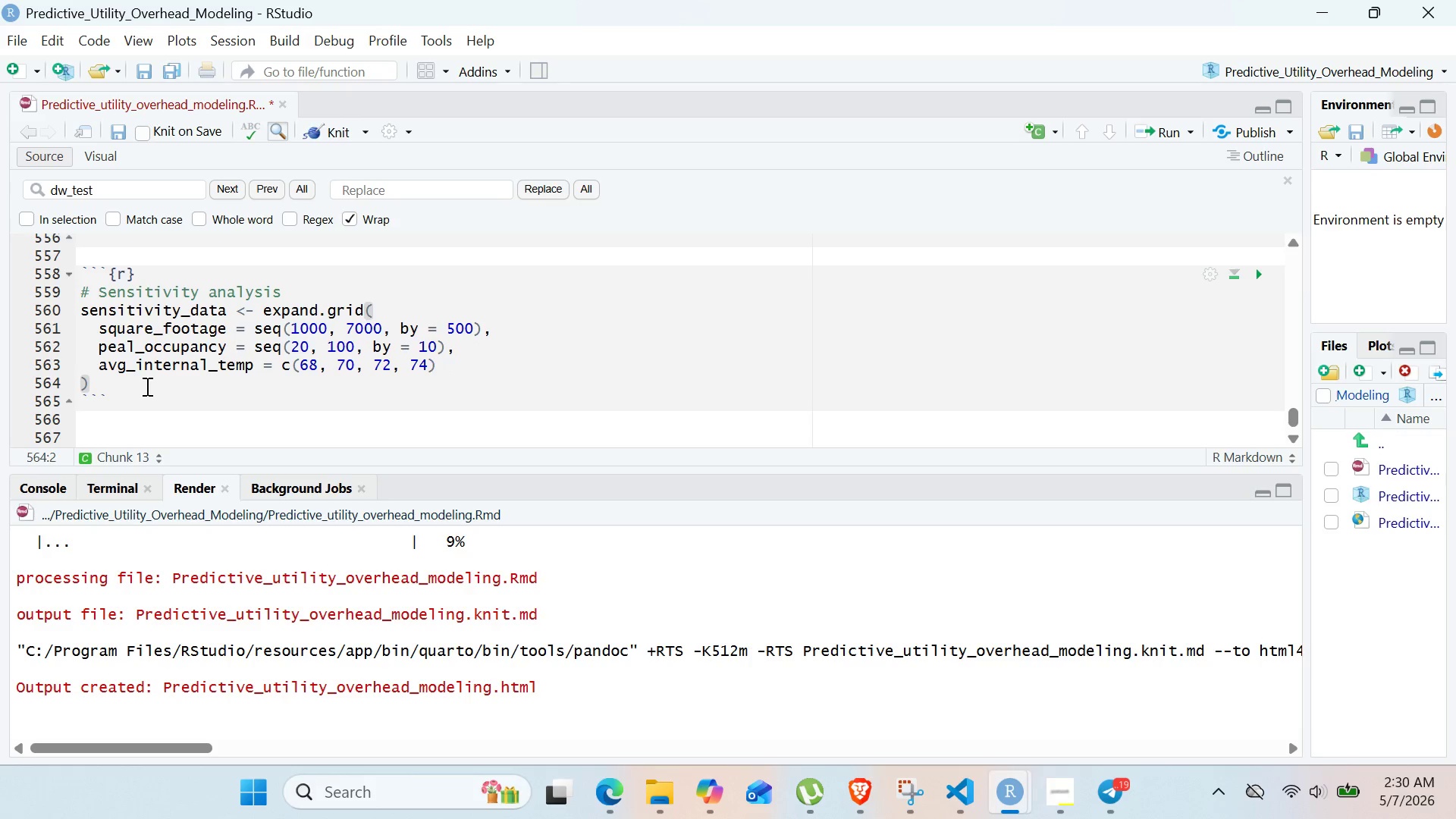 
key(Enter)
 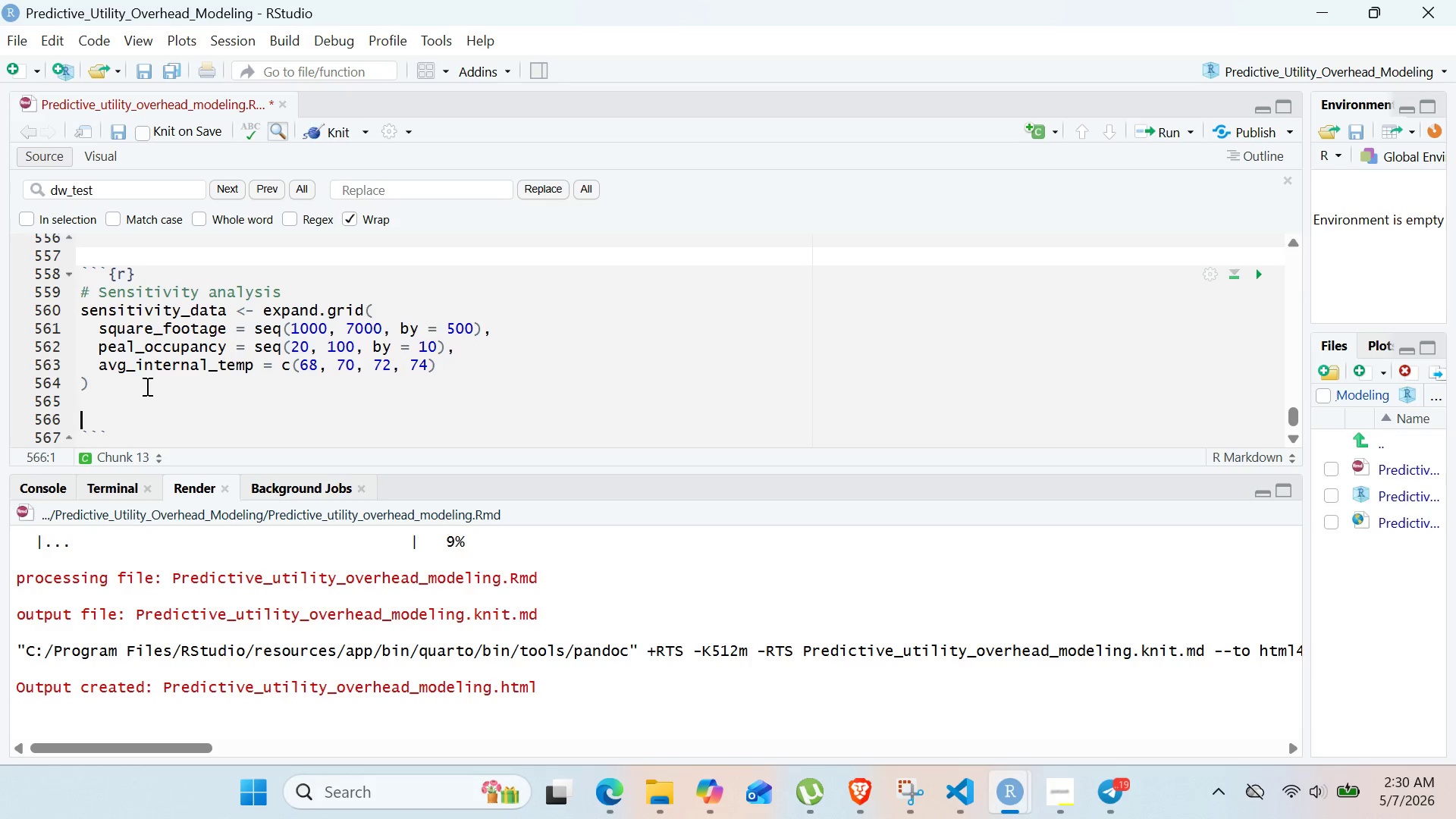 
key(Enter)
 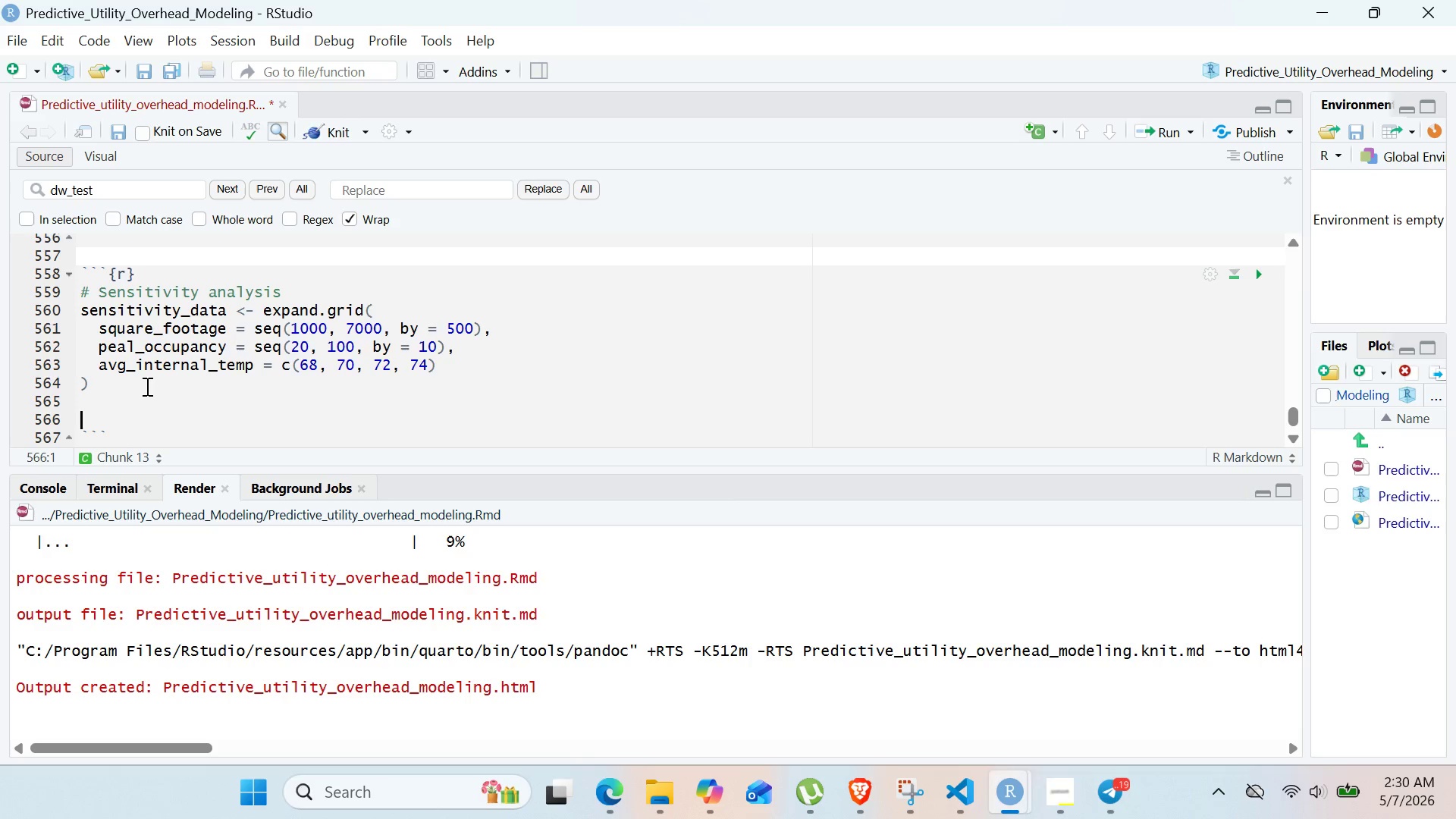 
wait(7.97)
 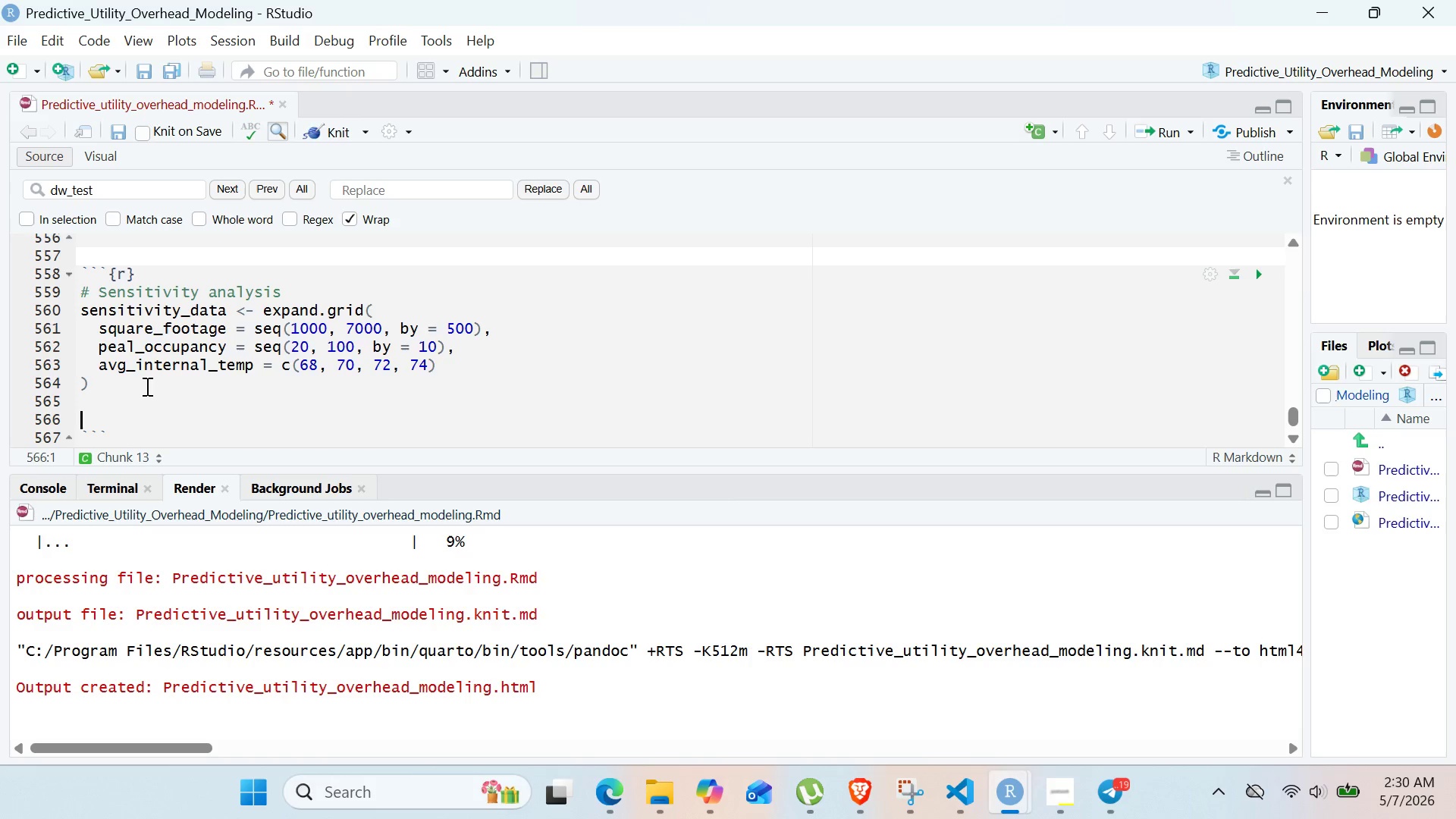 
type(sensitivity-dt)
 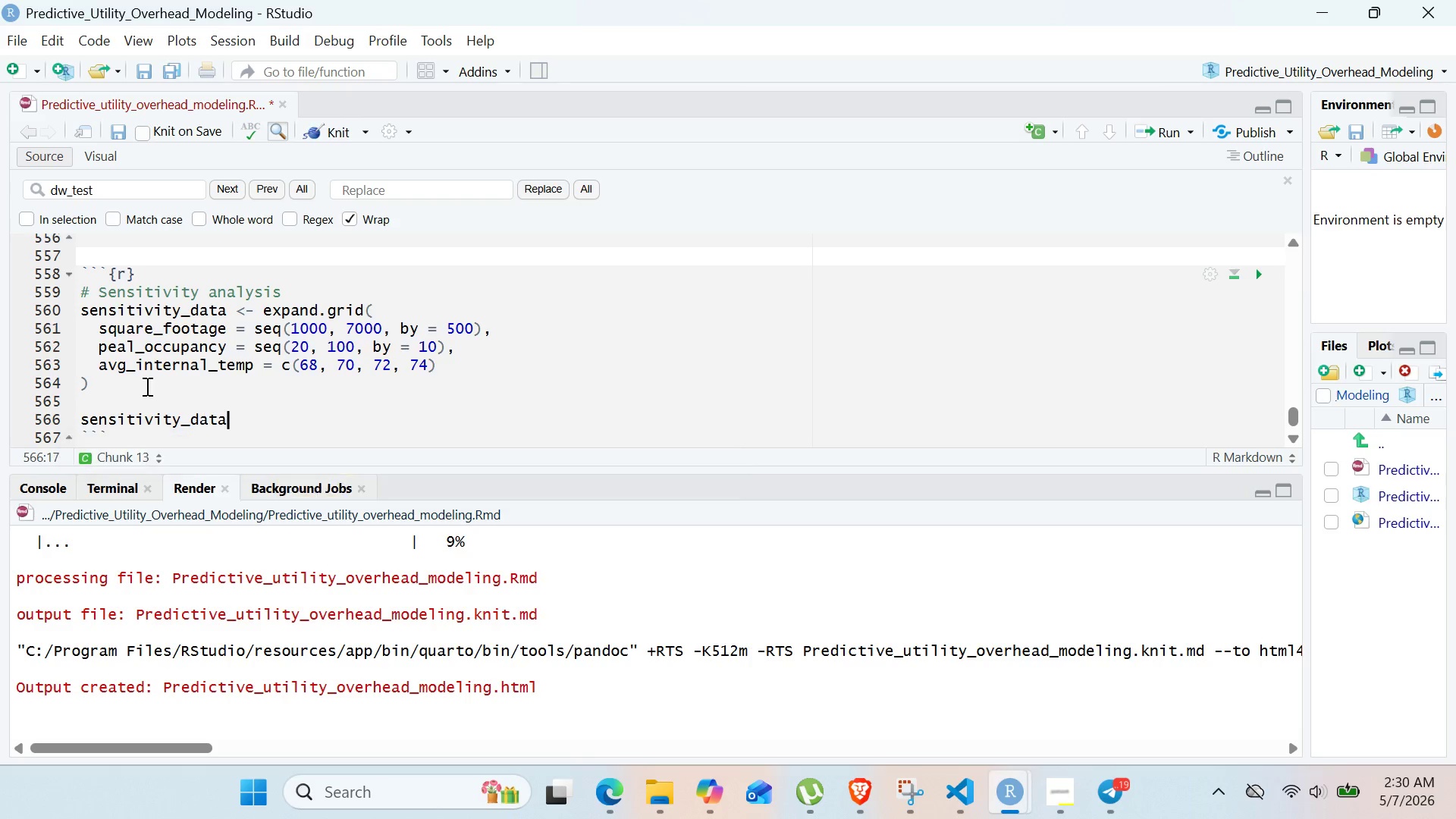 
 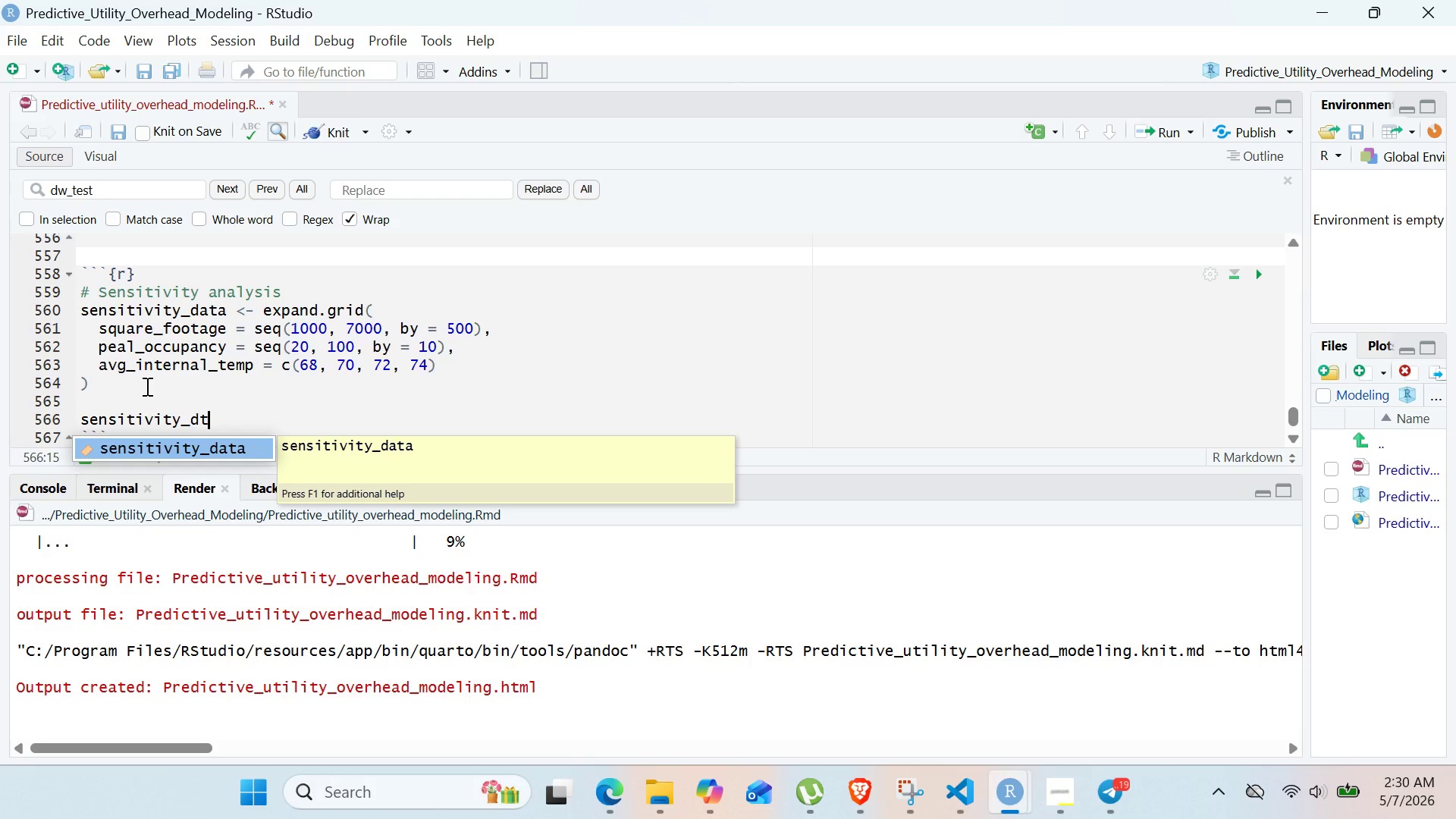 
key(Enter)
 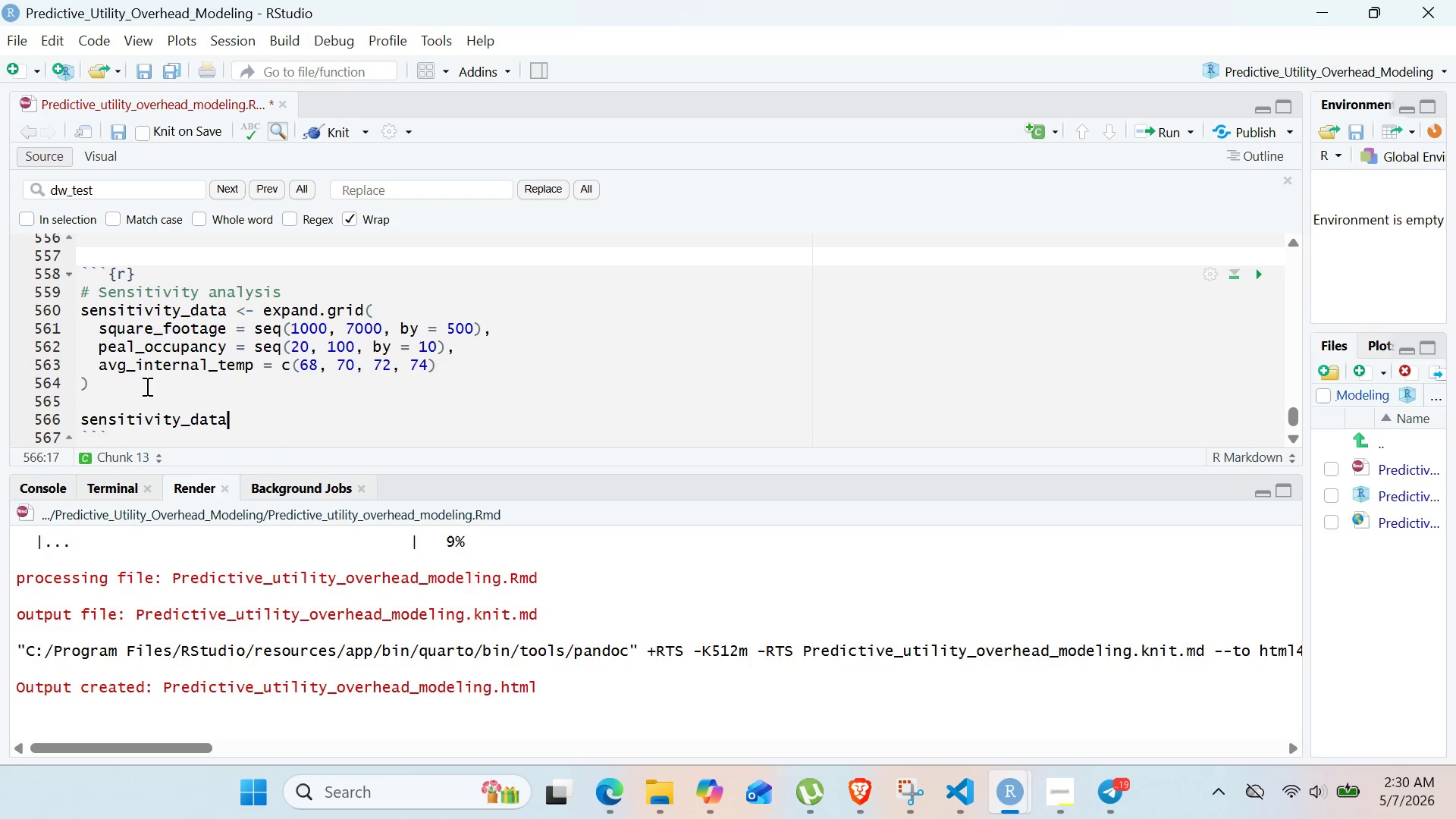 
type($predictd_c)
 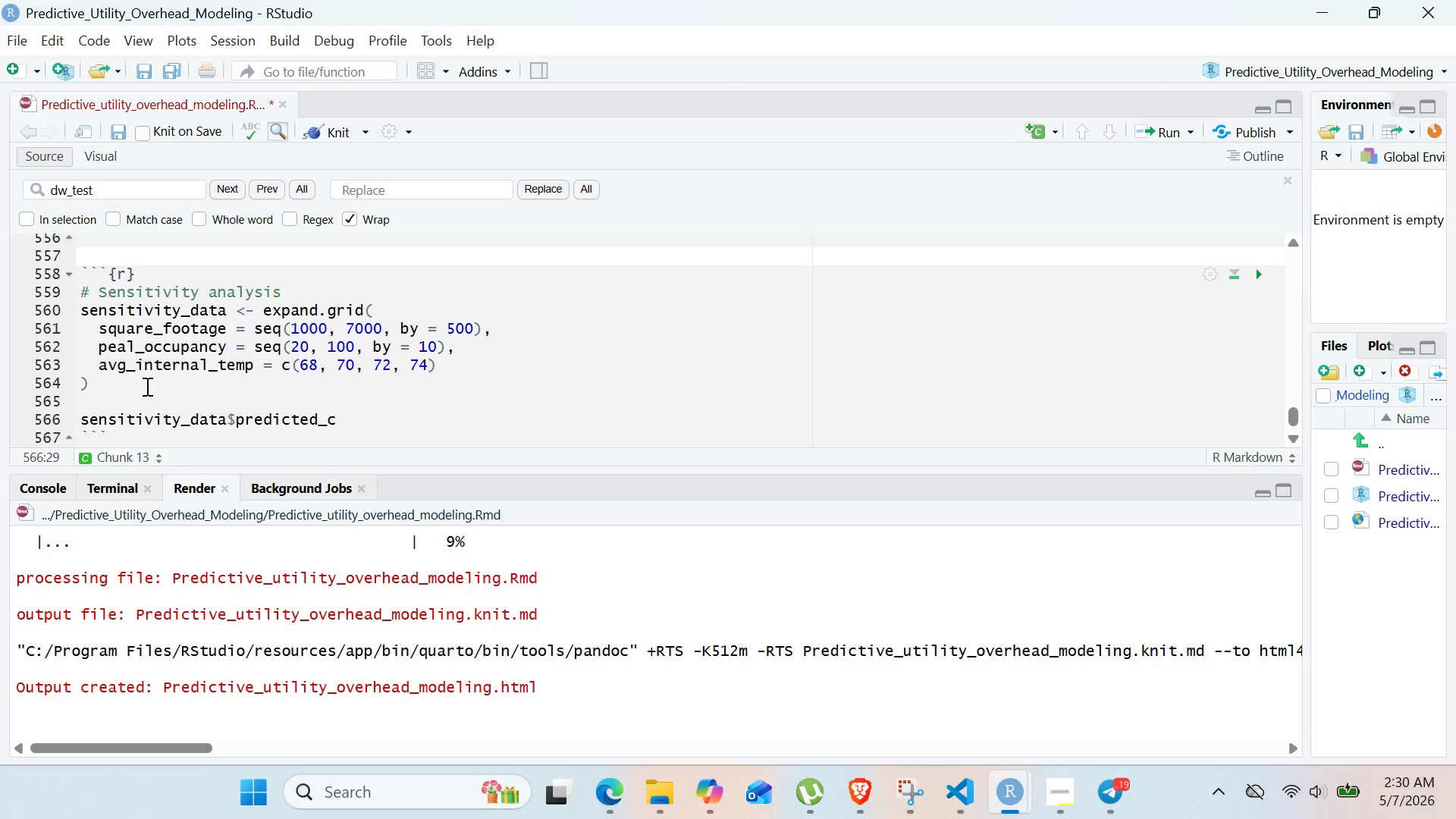 
type(ost <- predict9)
 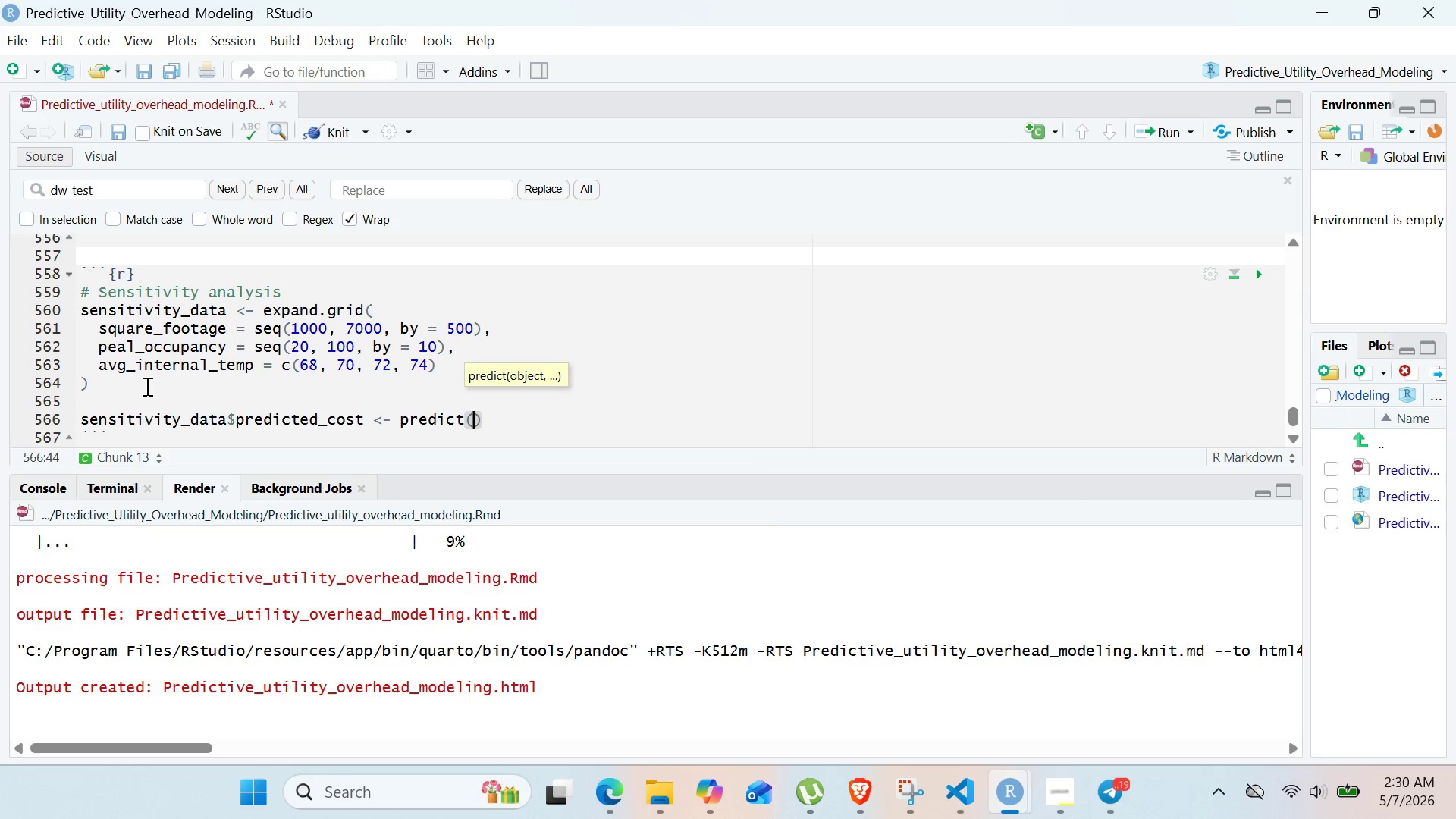 
type(<)
key(Backspace)
type(moel)
 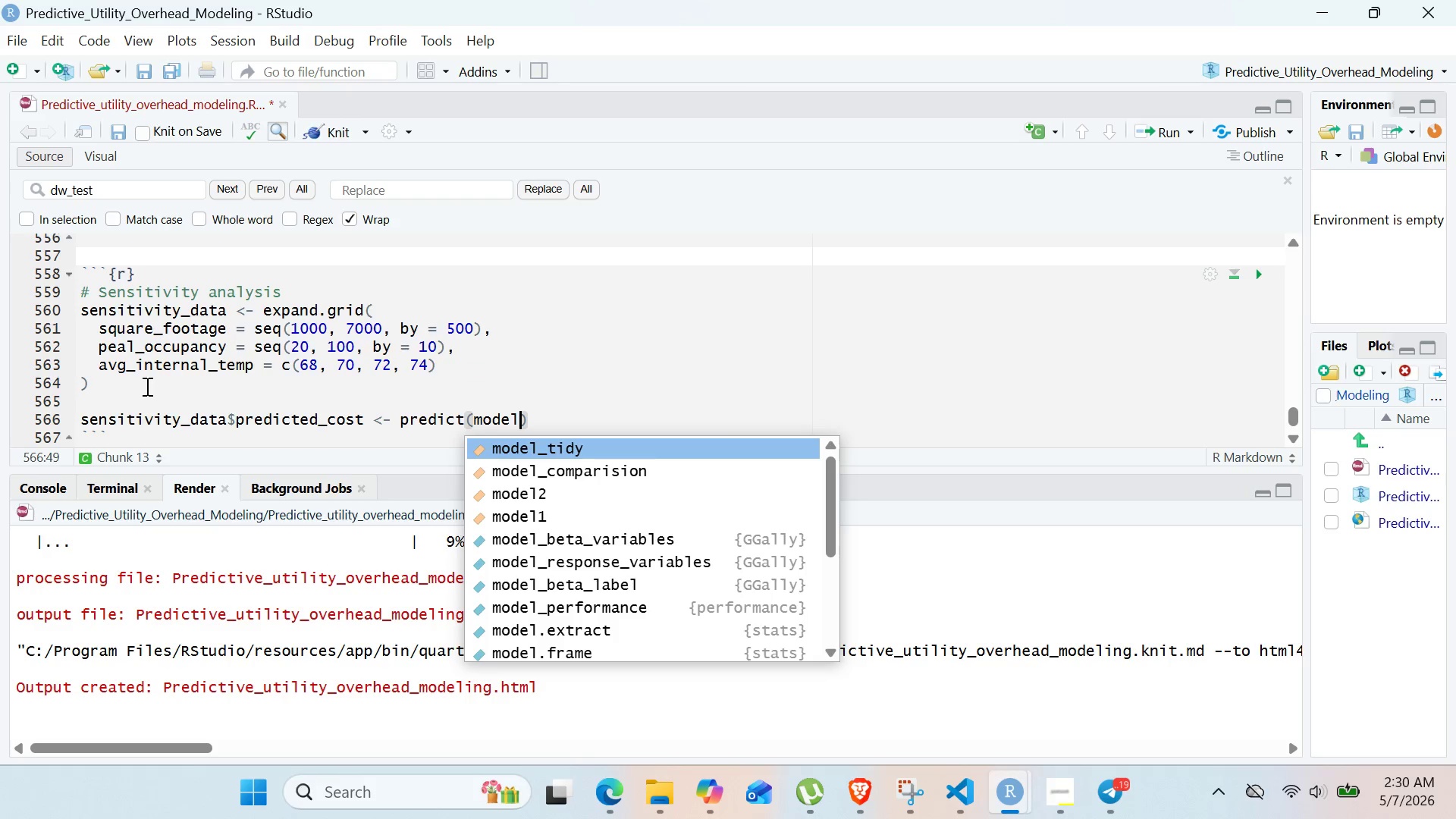 
hold_key(key=D, duration=0.36)
 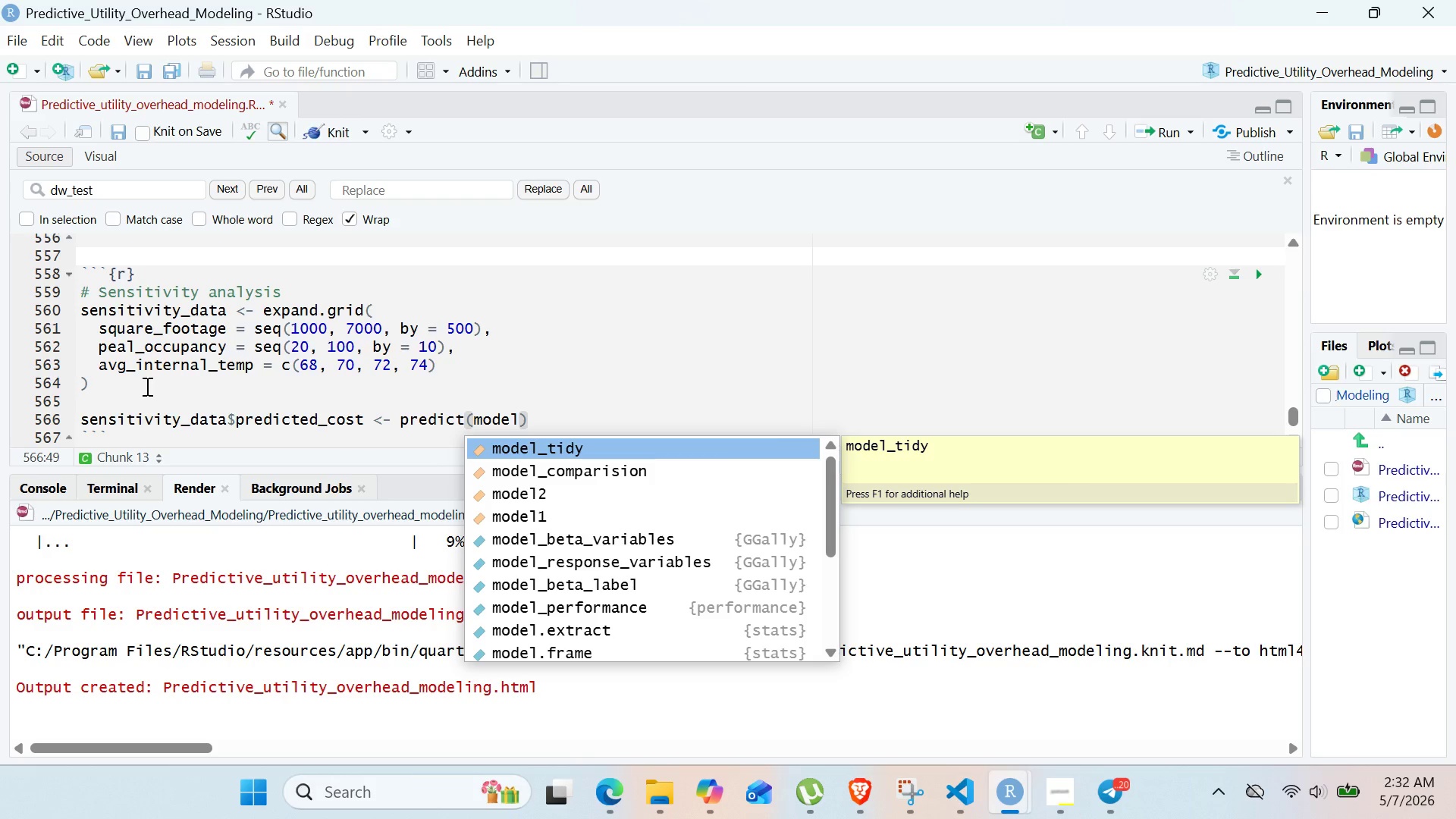 
wait(88.88)
 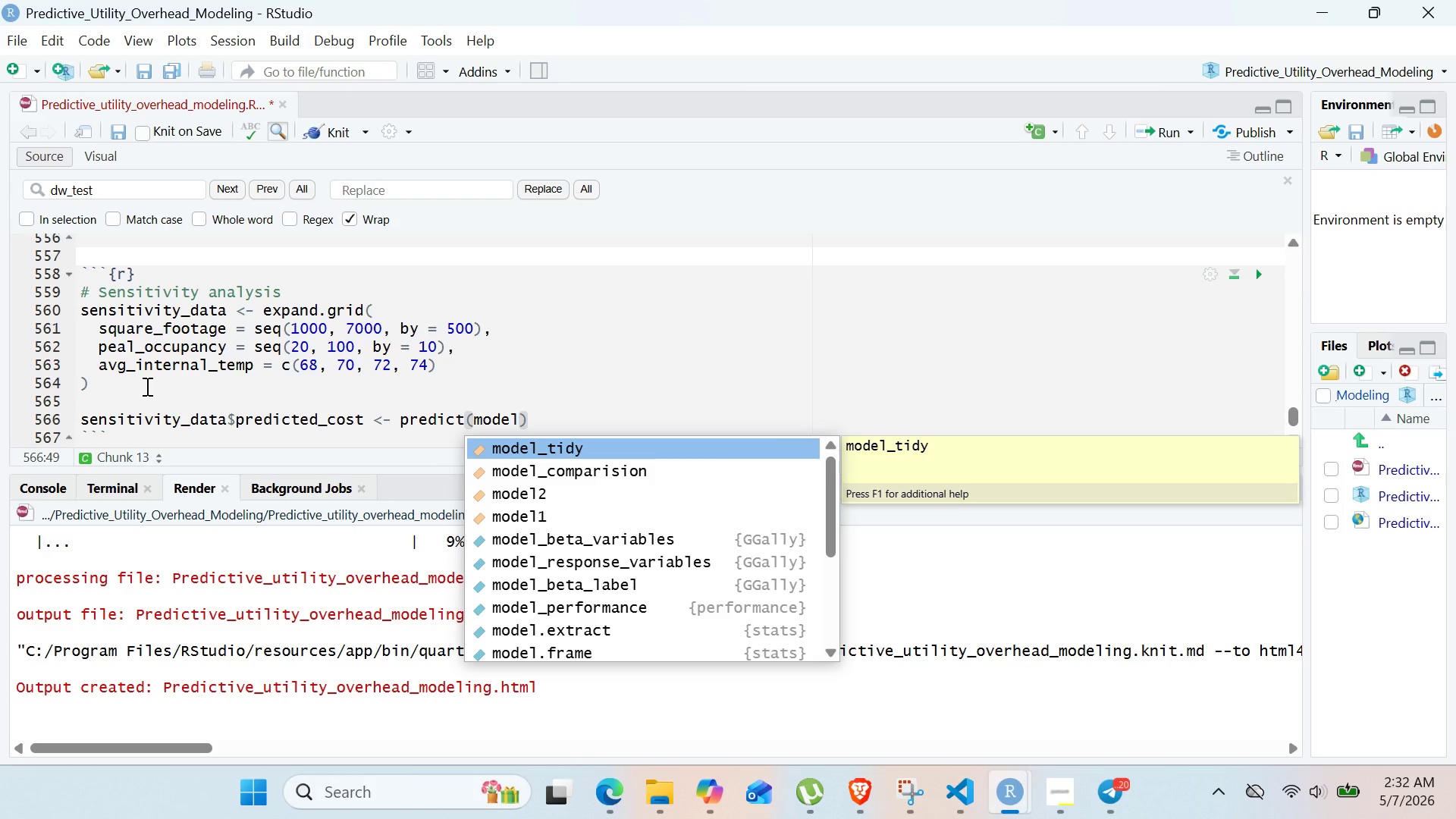 
type(1, ewdata = sensi)
 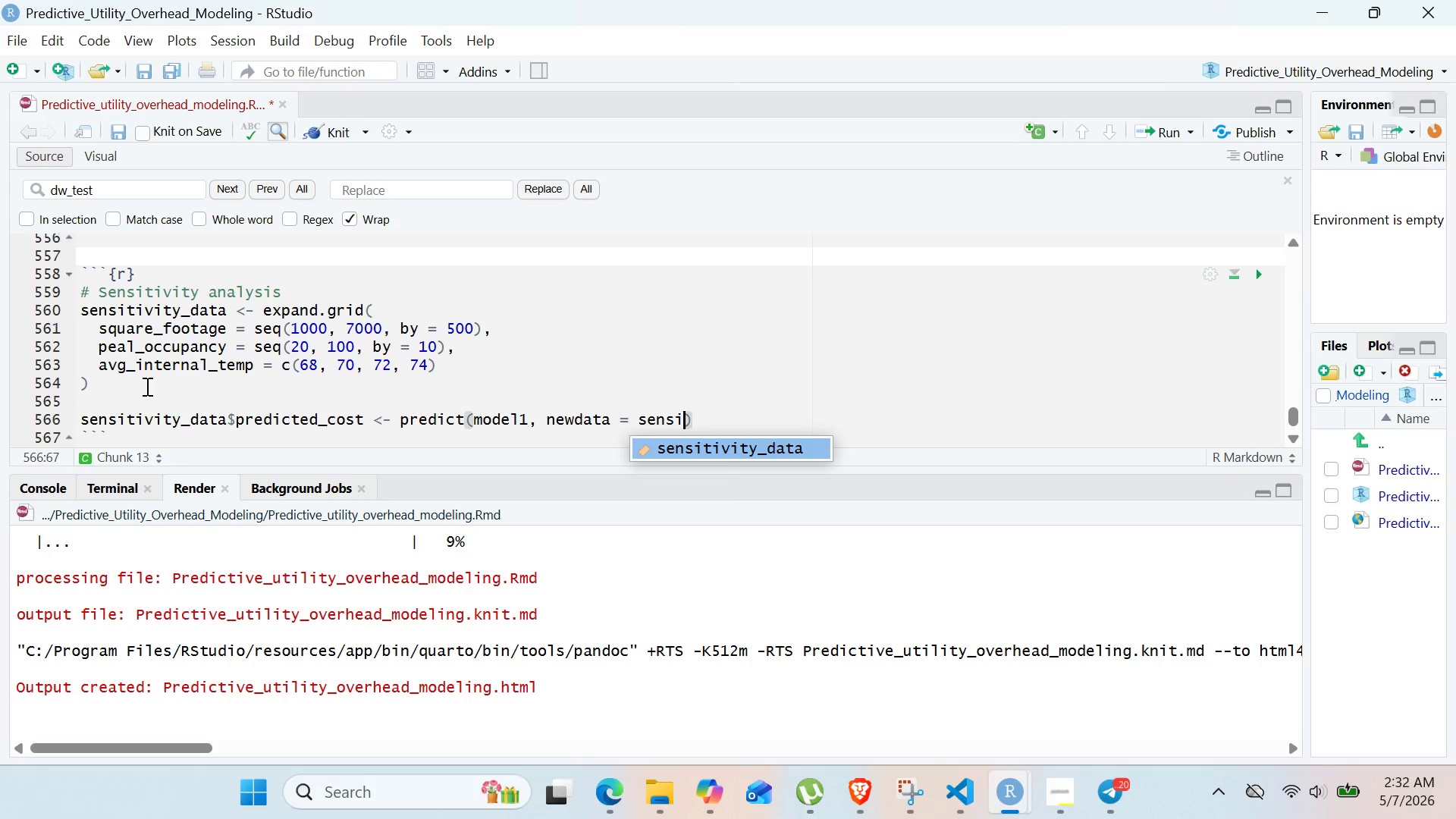 
wait(40.56)
 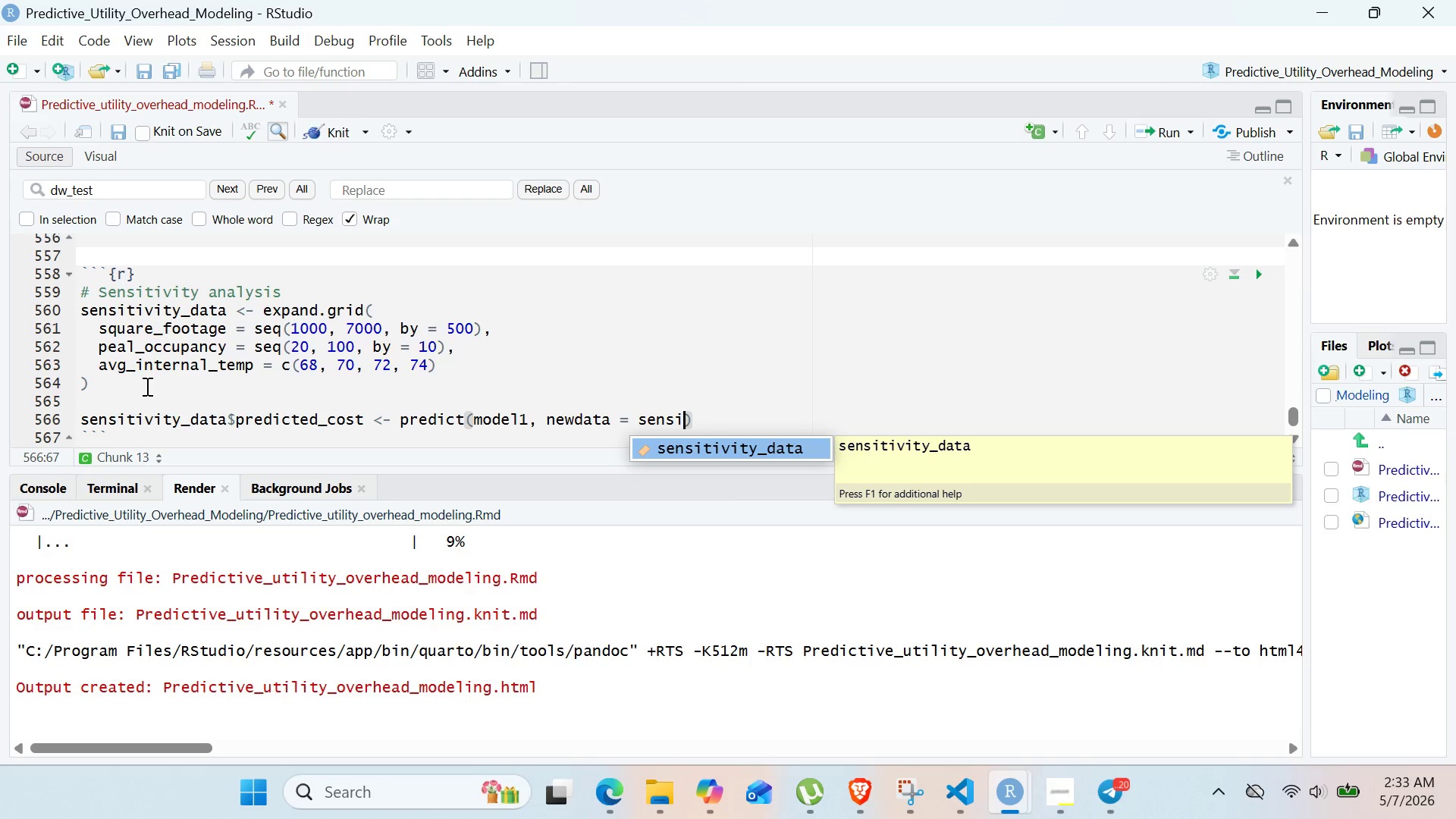 
key(Enter)
 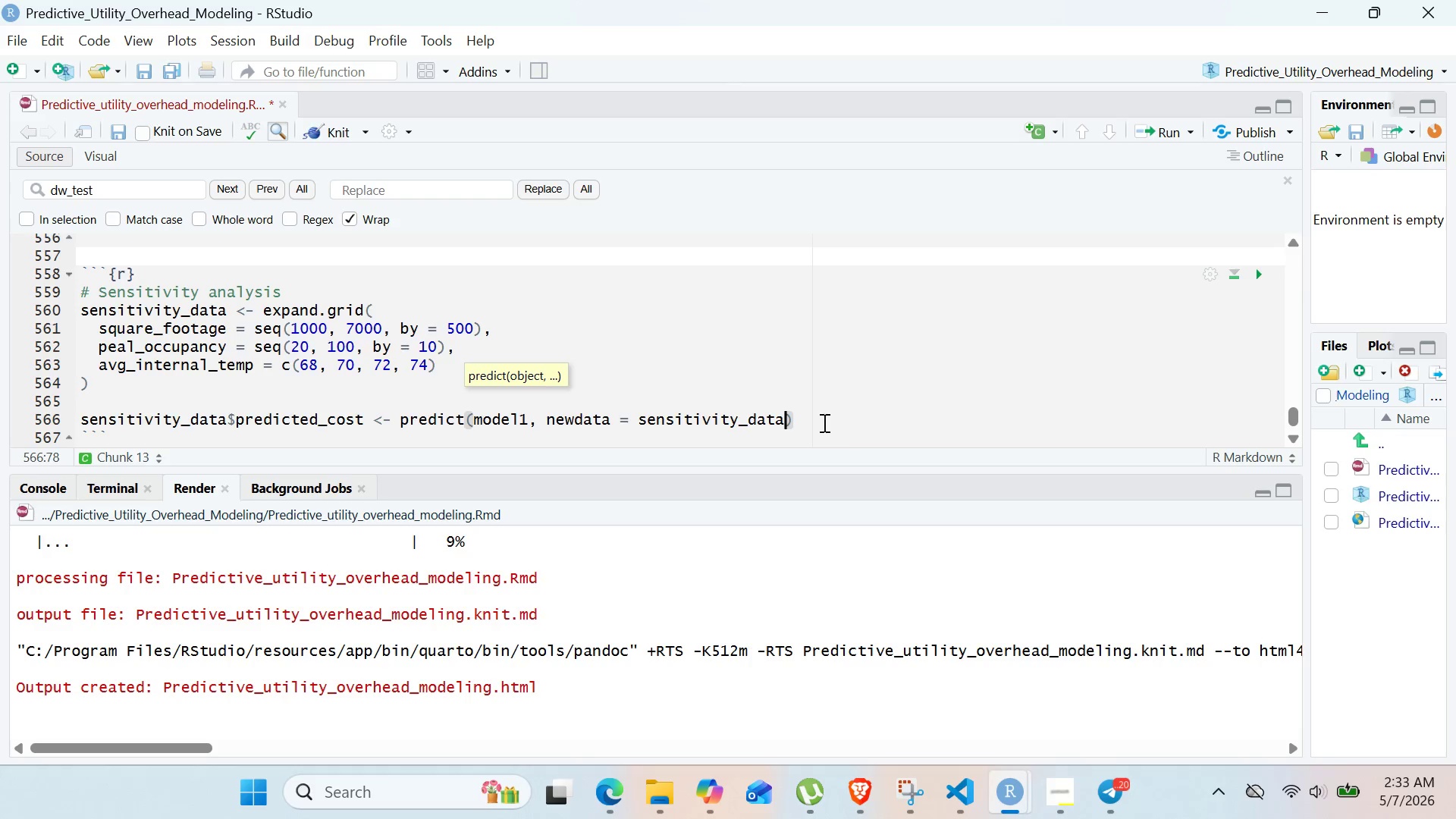 
left_click([835, 419])
 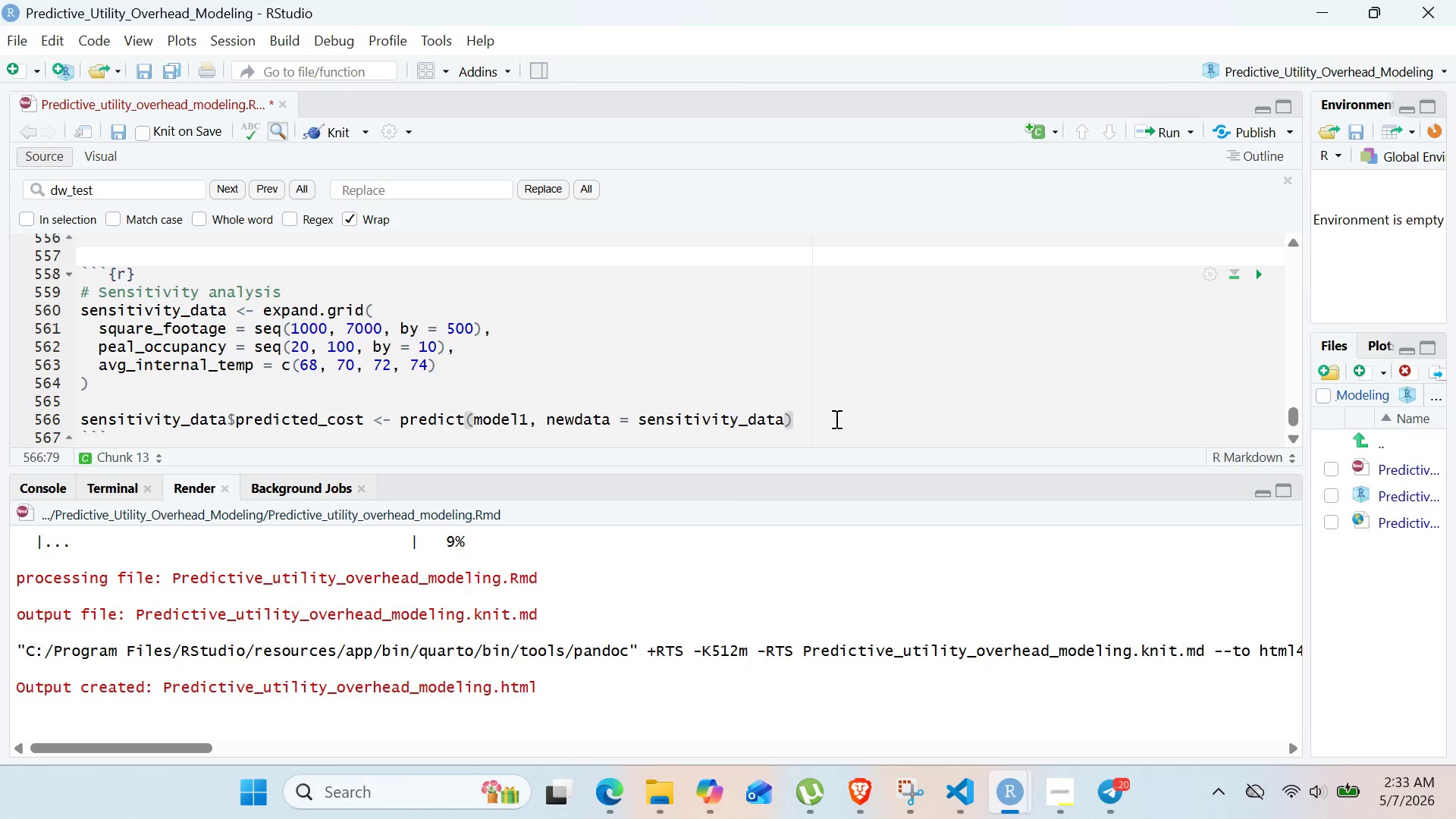 
key(Enter)
 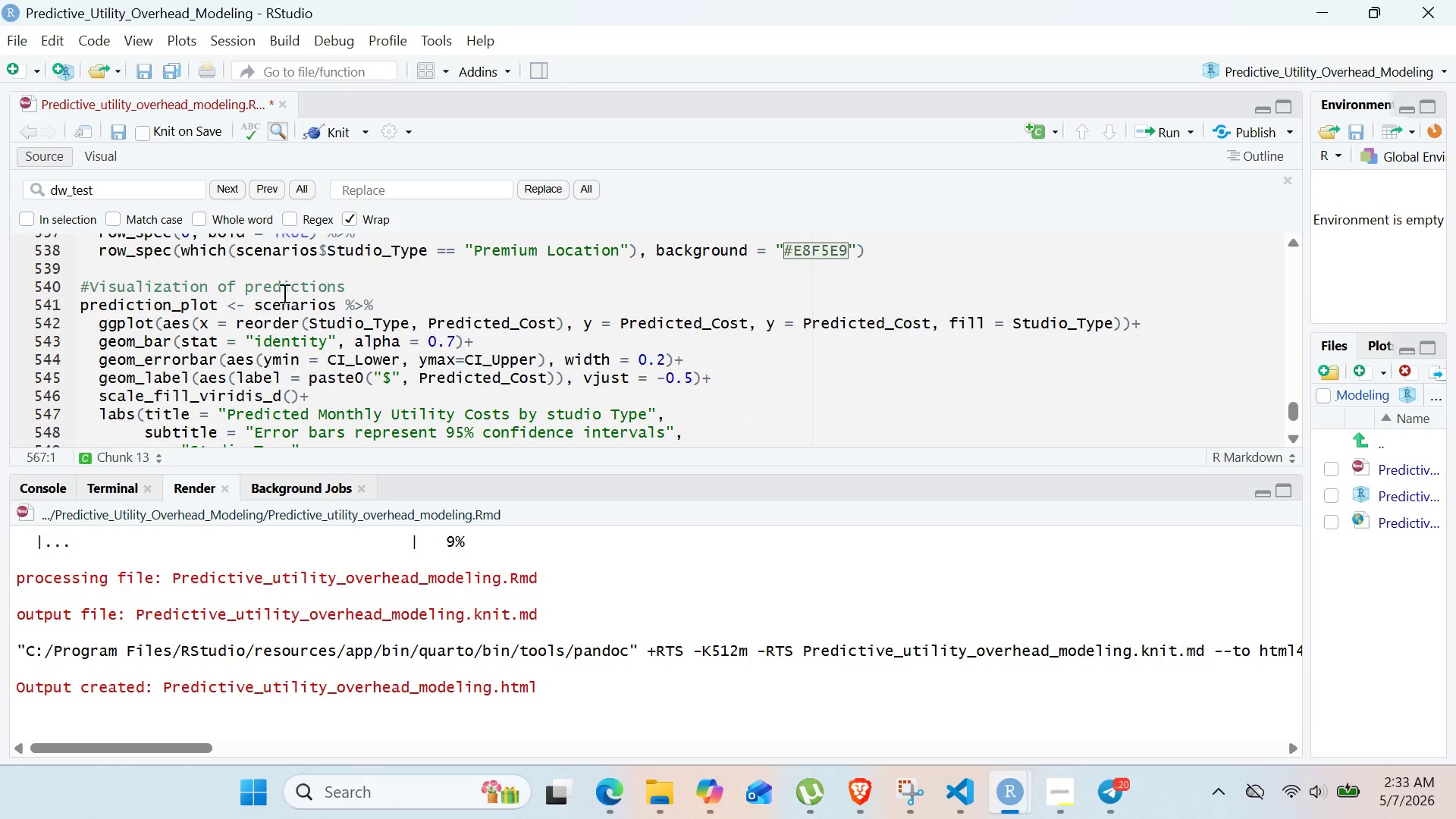 
wait(6.86)
 